 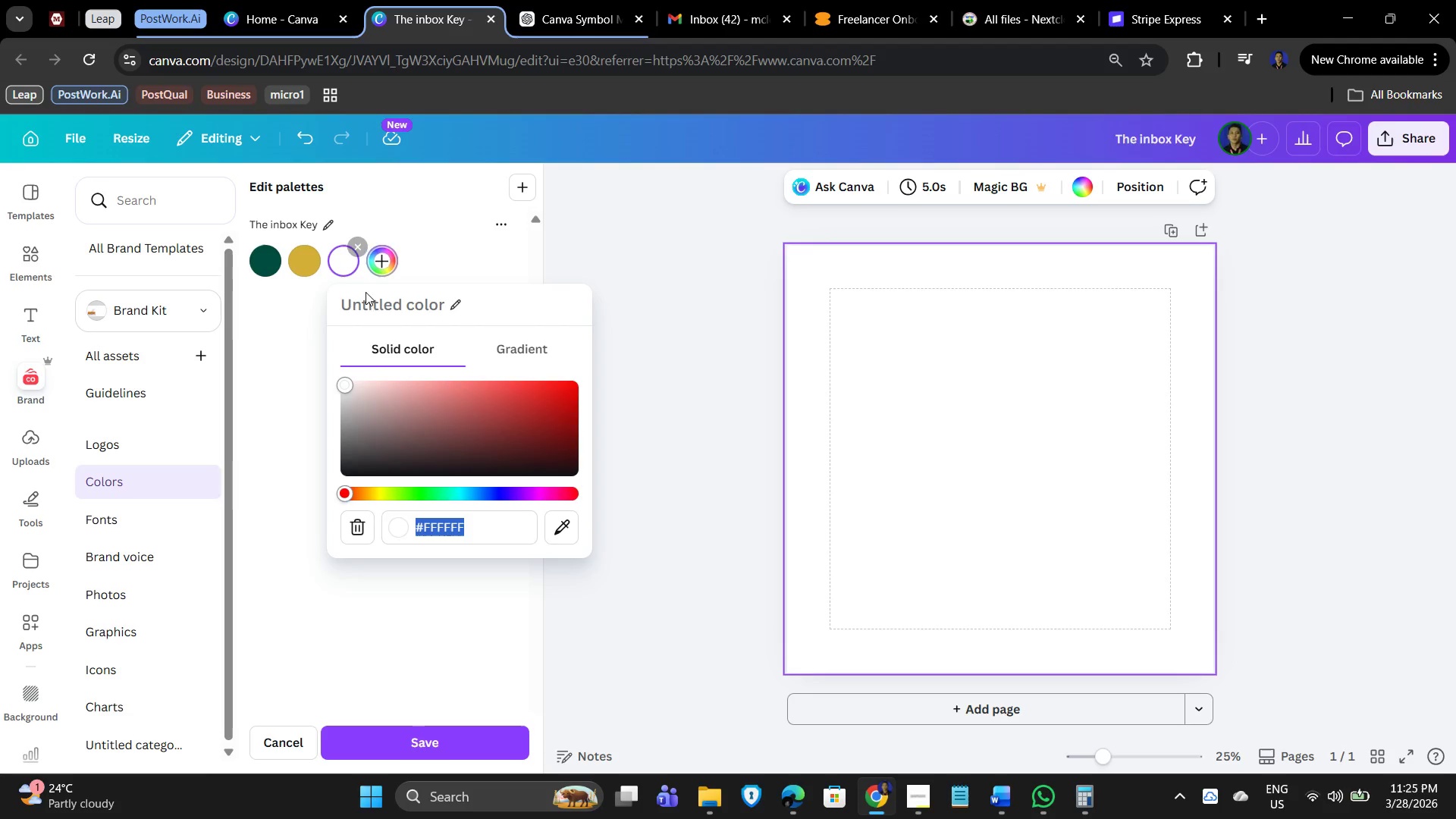 
left_click([357, 293])
 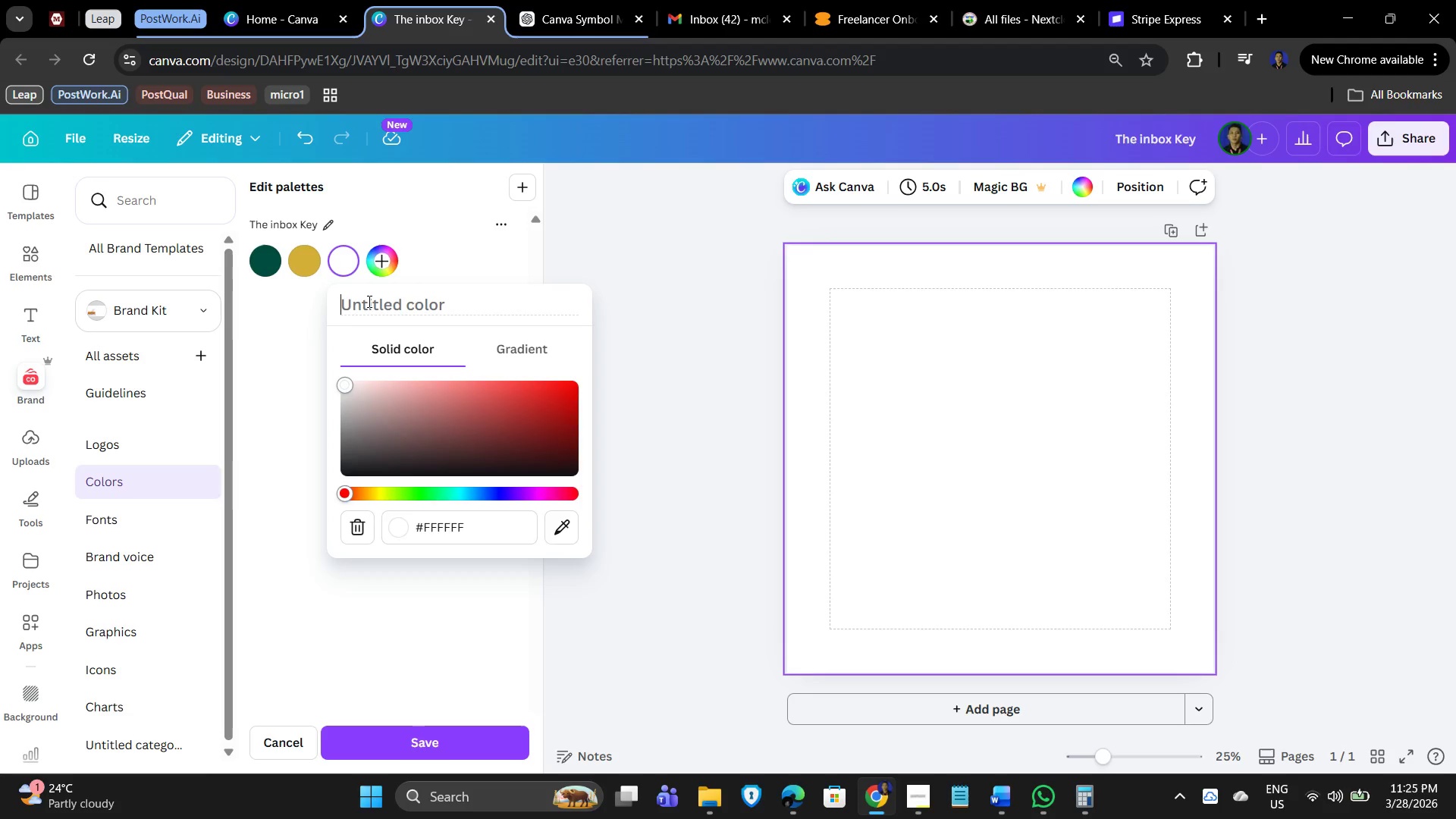 
type(Black)
 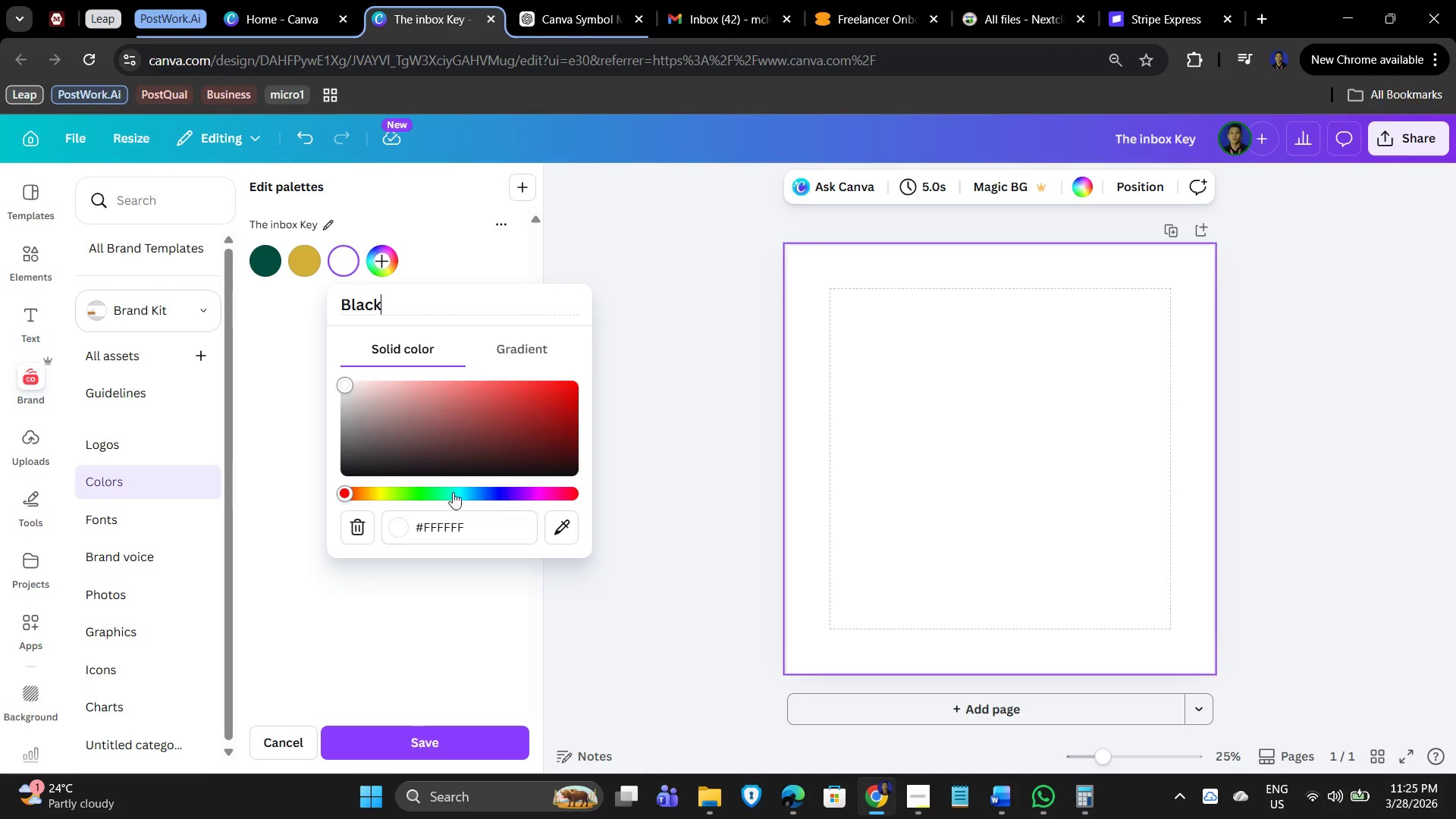 
left_click([450, 528])
 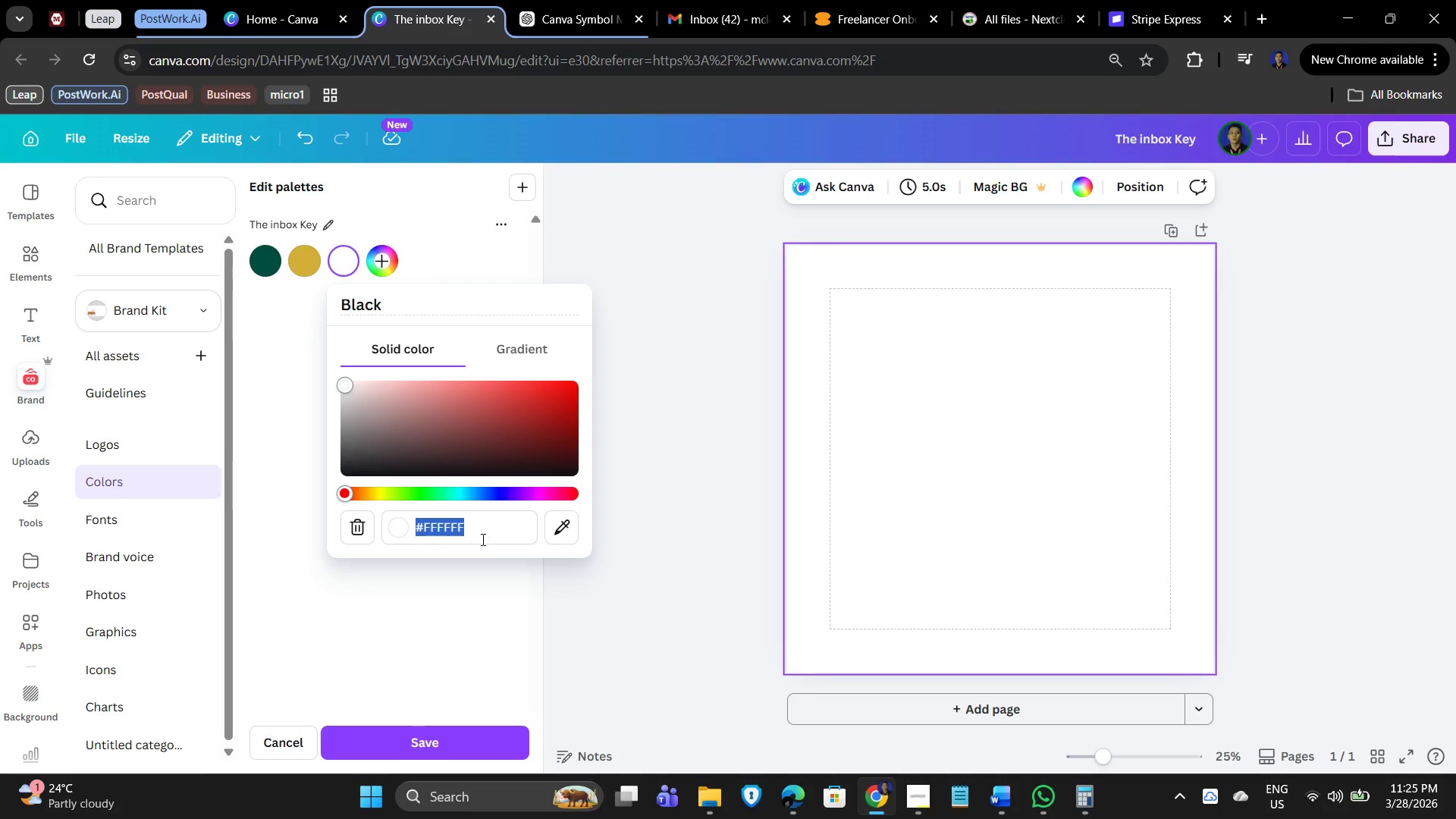 
key(Numpad0)
 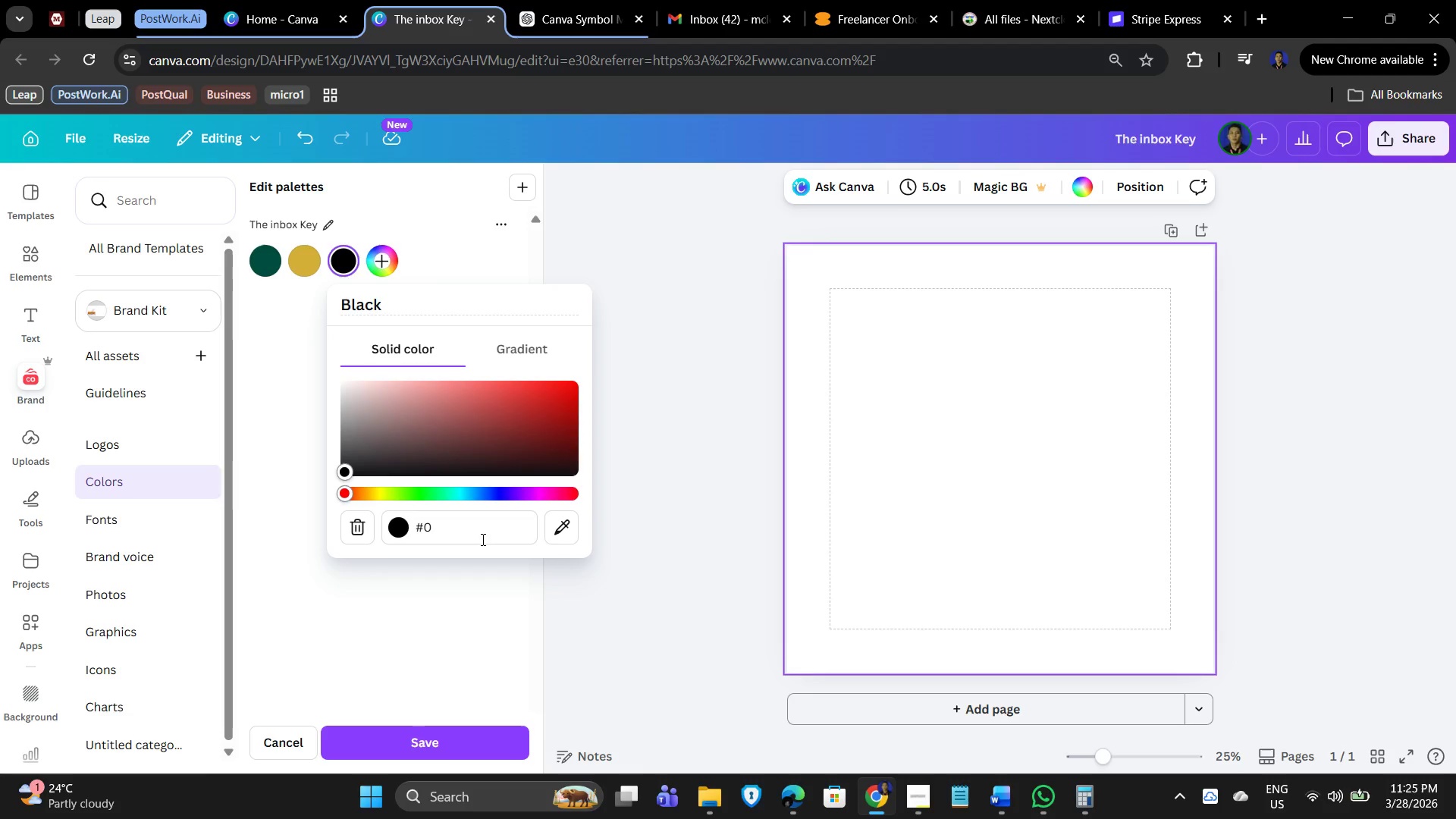 
key(Numpad0)
 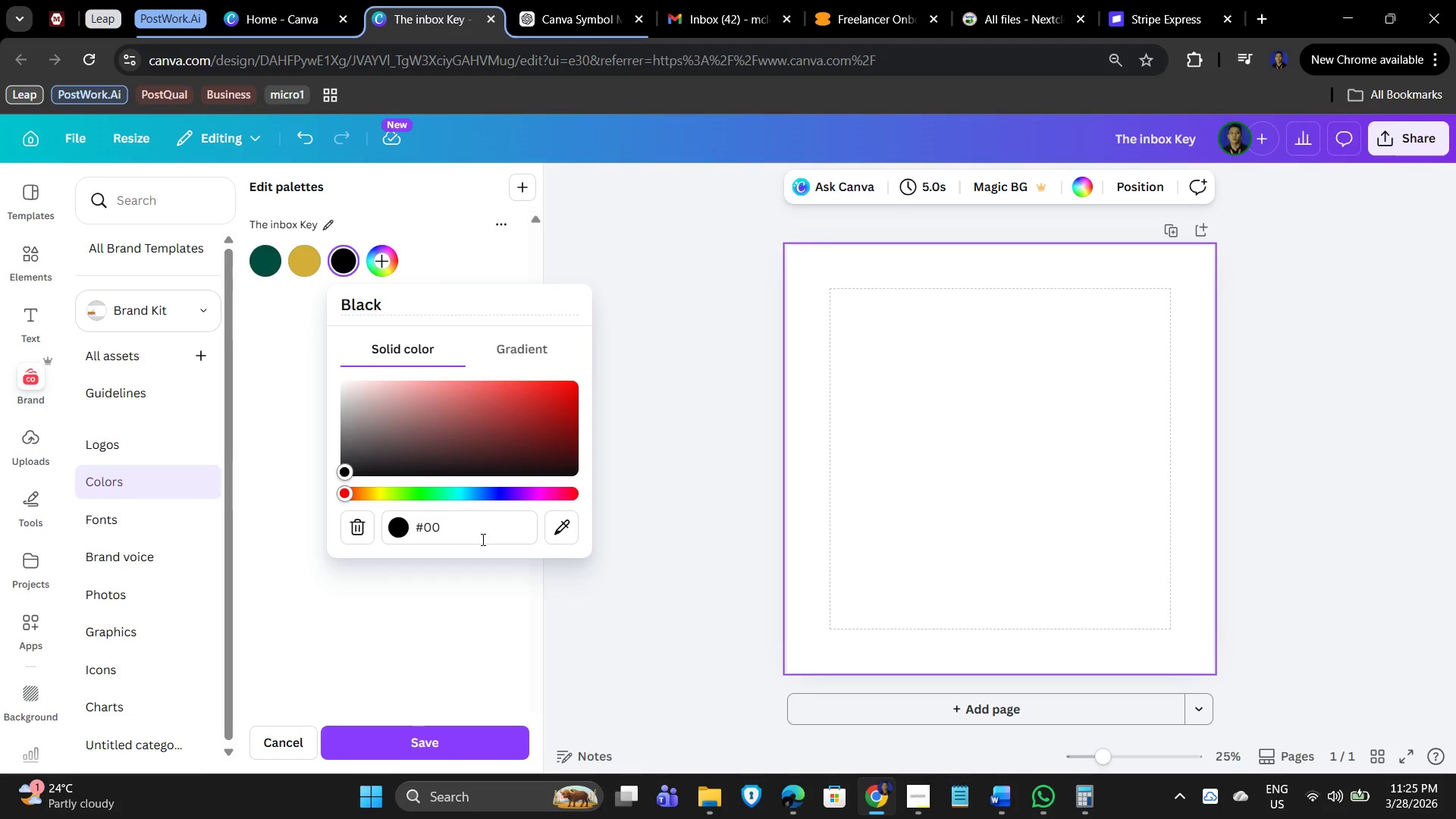 
key(Numpad0)
 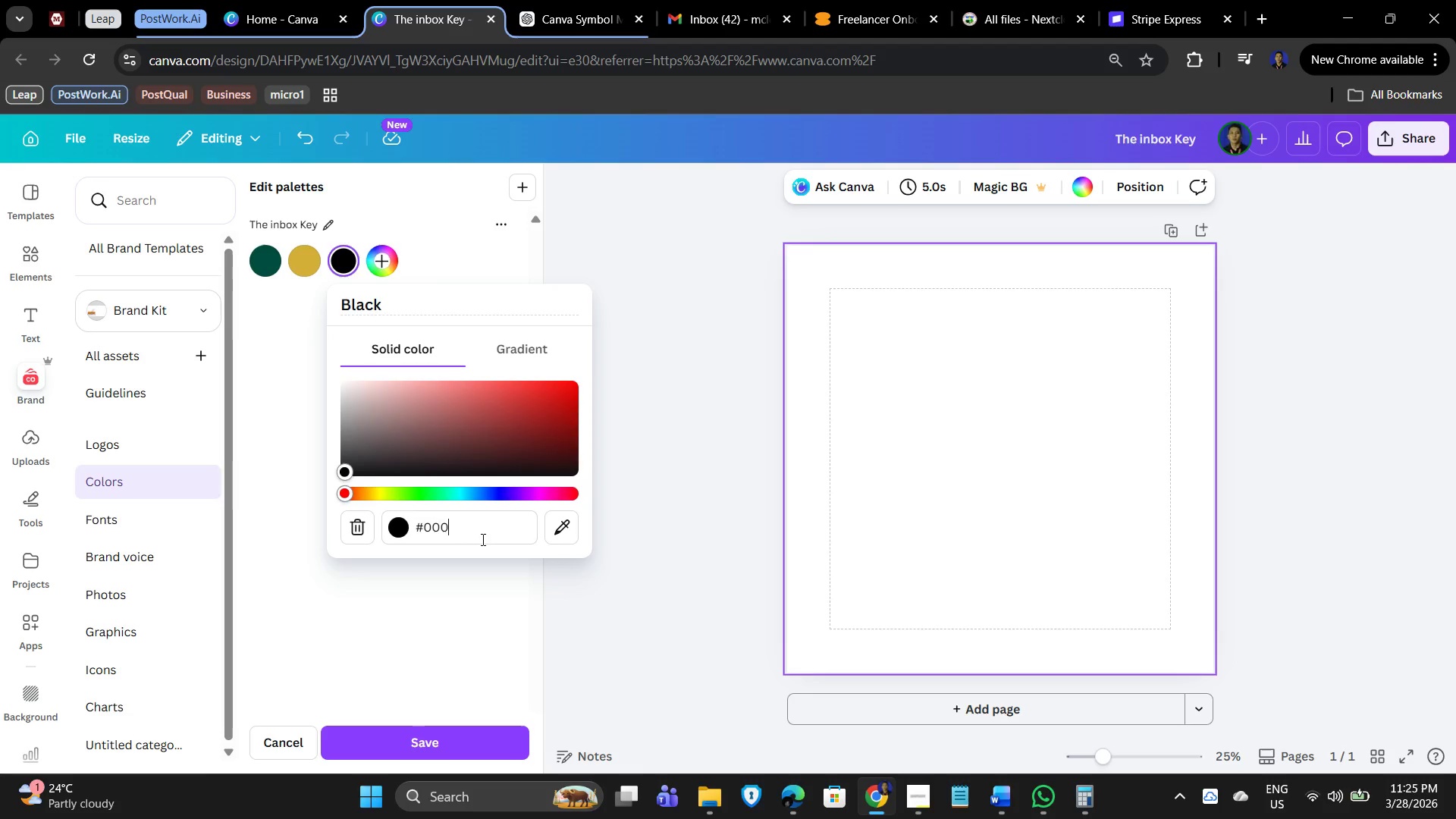 
key(Numpad0)
 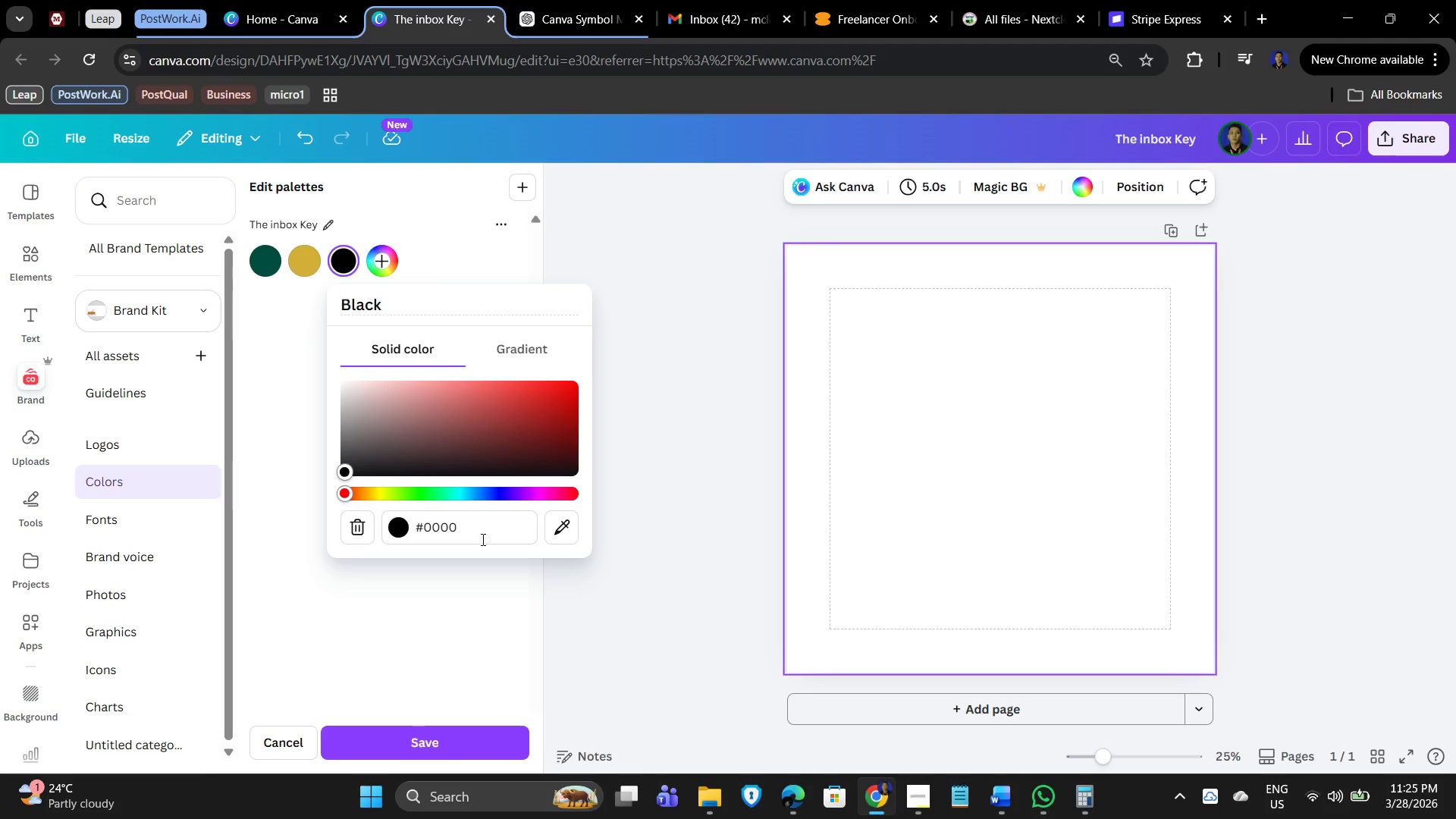 
key(Numpad0)
 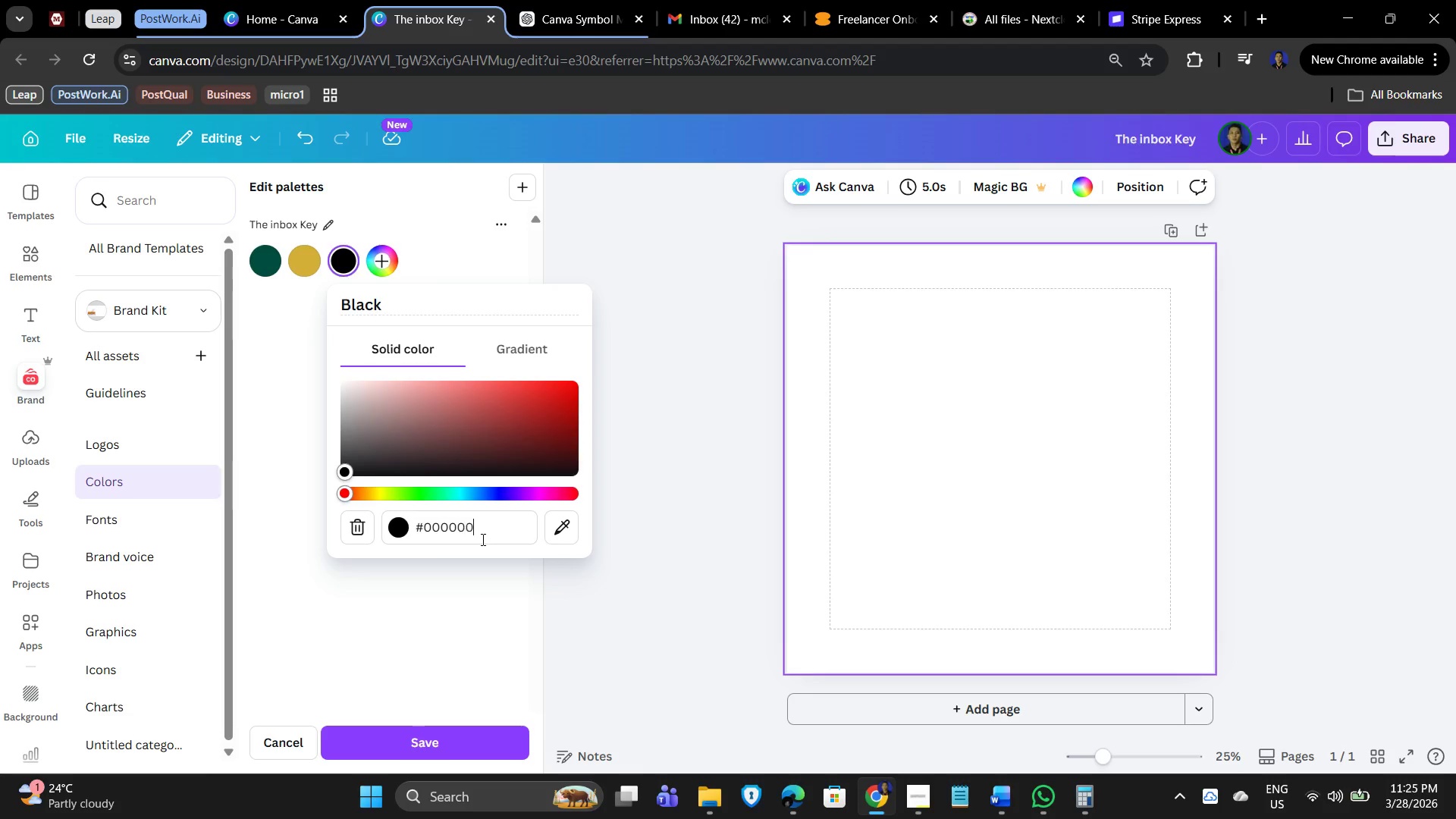 
key(Numpad0)
 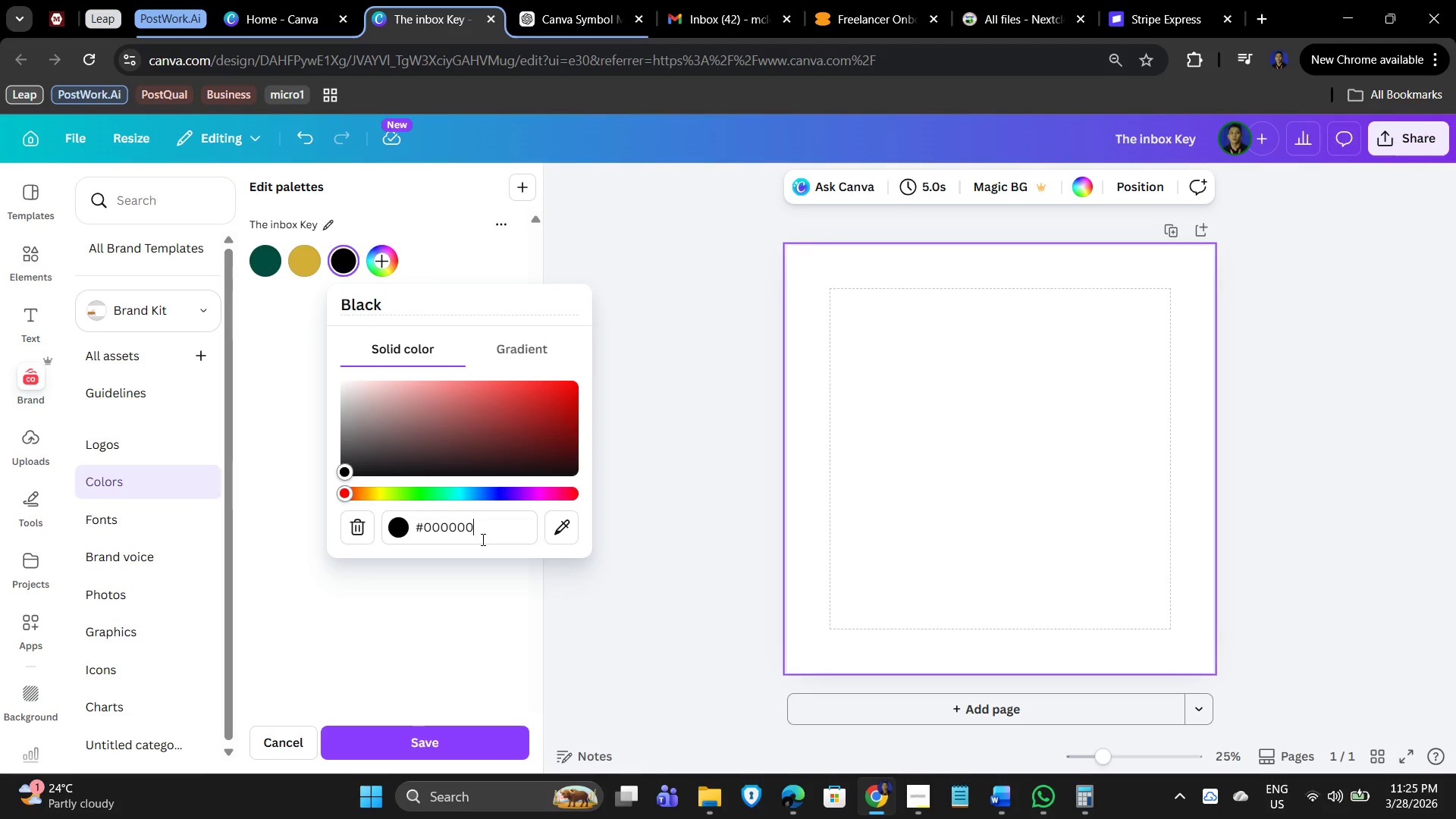 
key(NumpadEnter)
 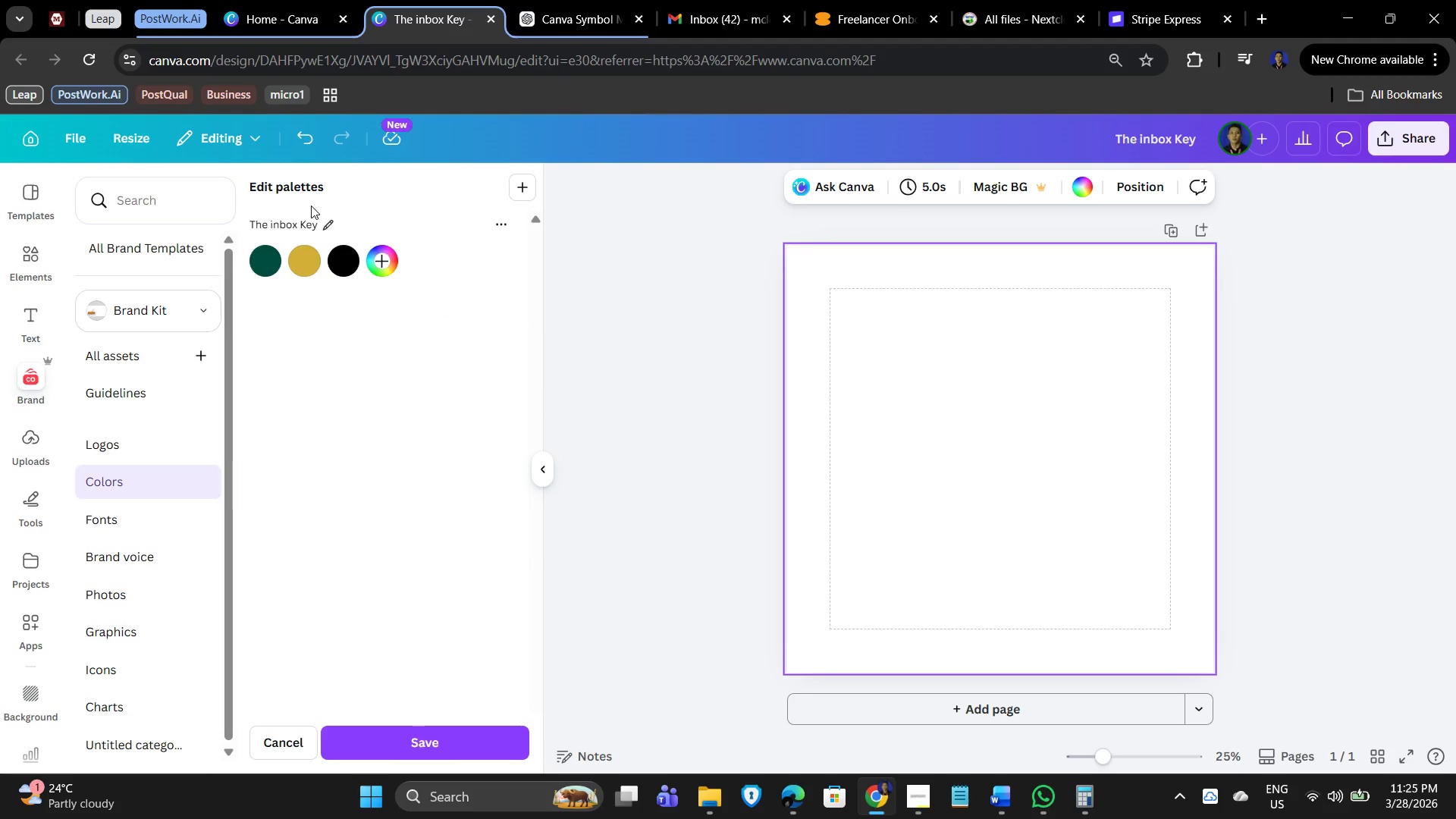 
left_click([395, 253])
 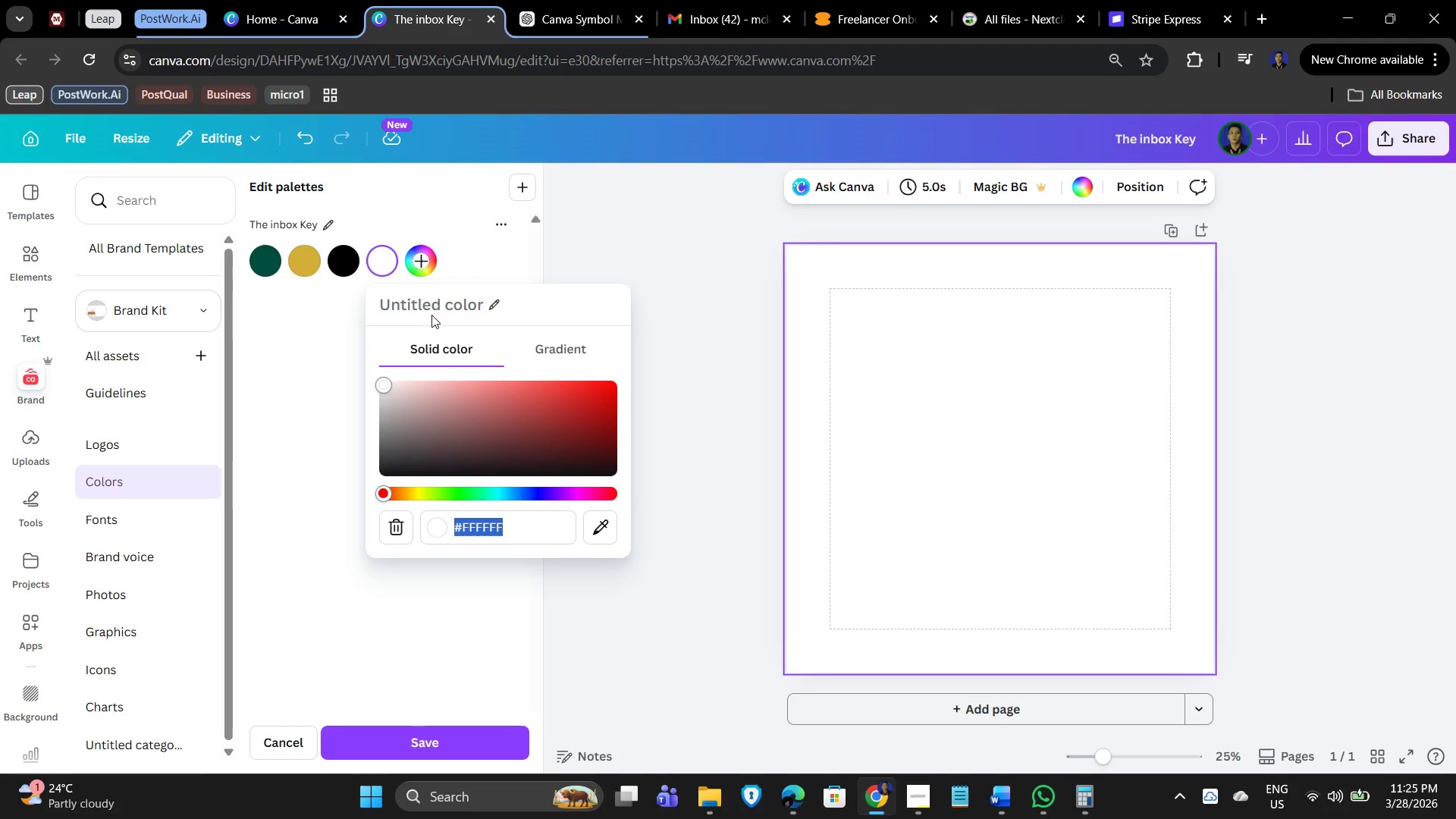 
left_click([427, 309])
 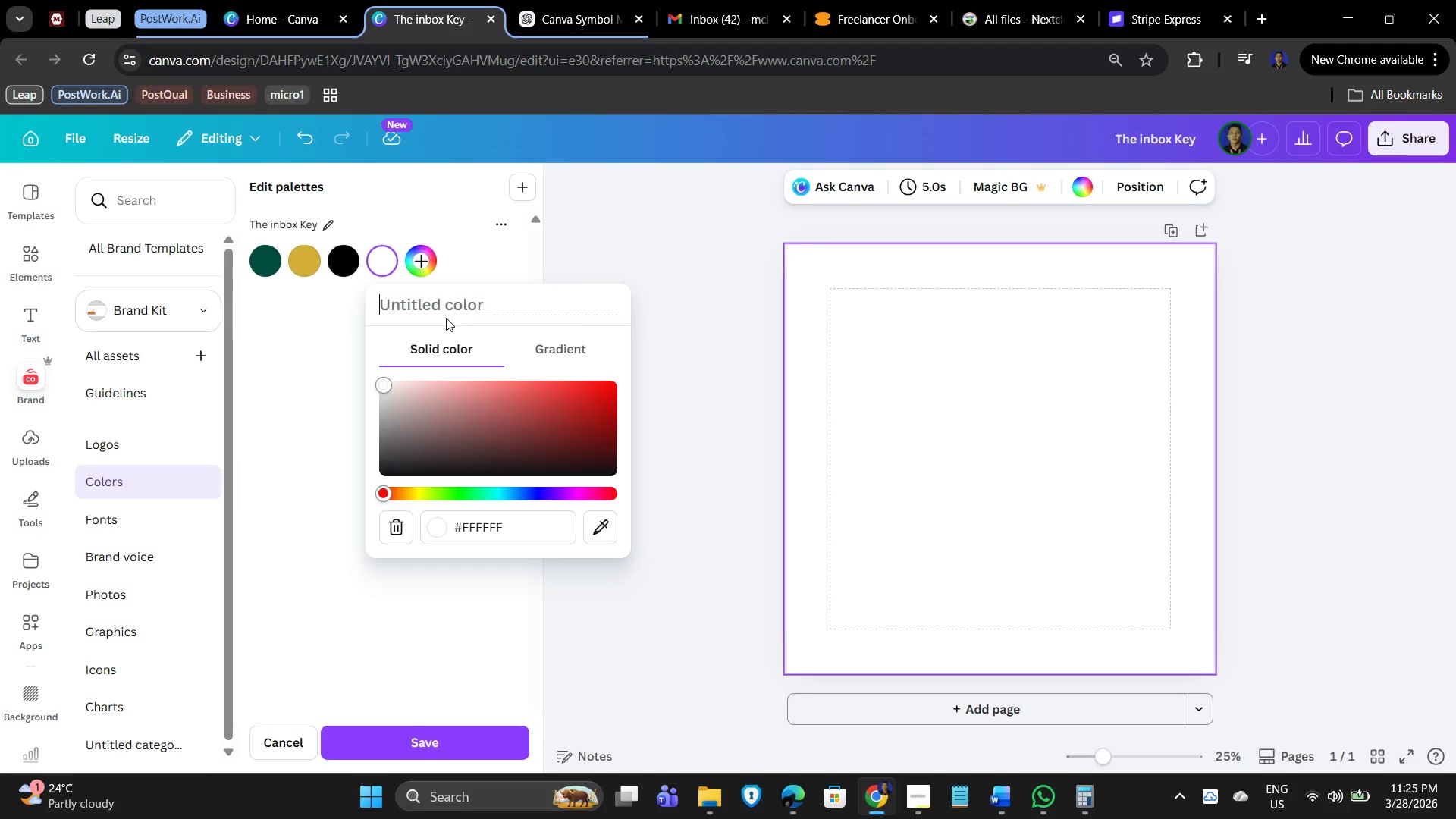 
type(White)
 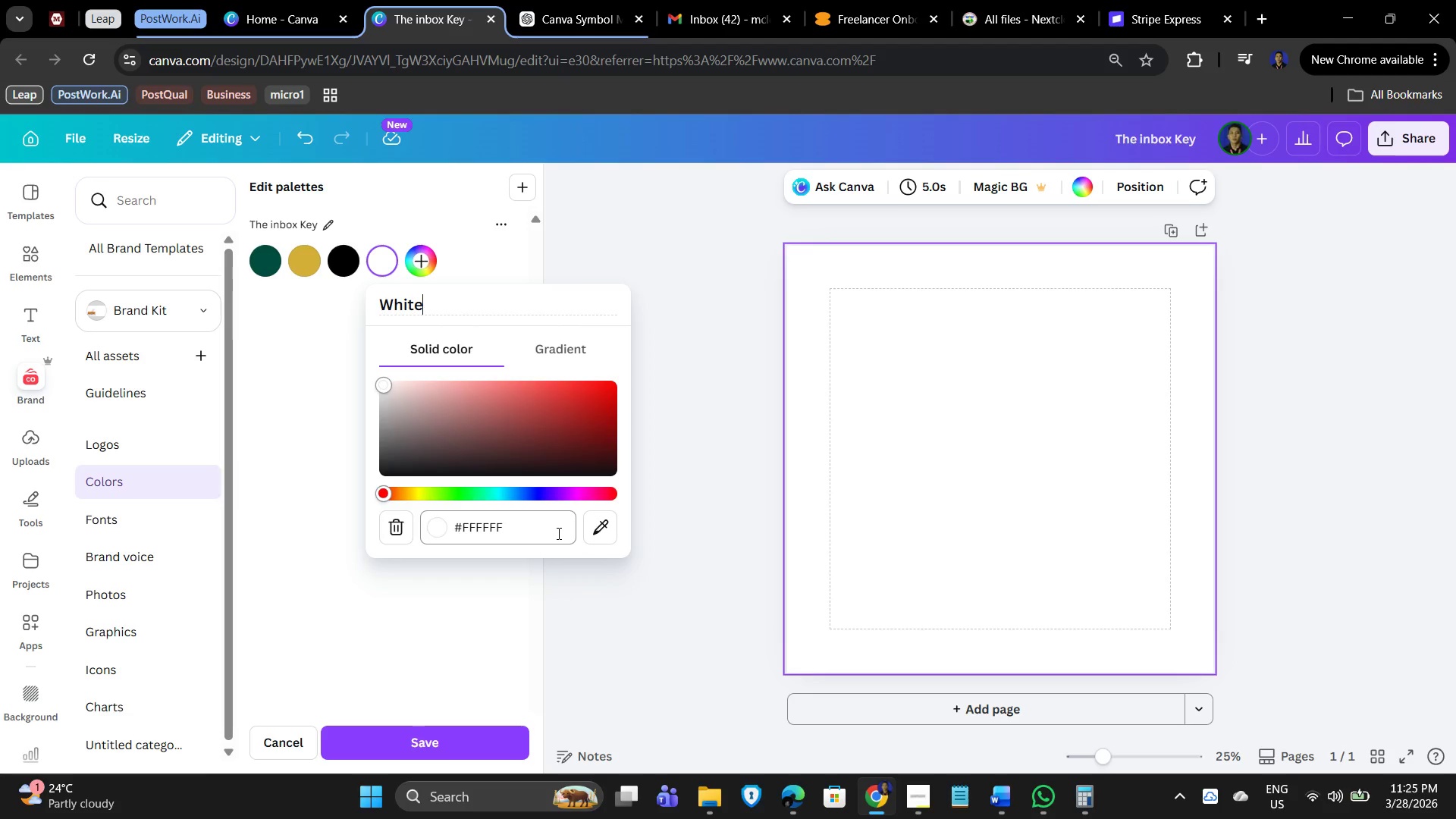 
left_click([554, 528])
 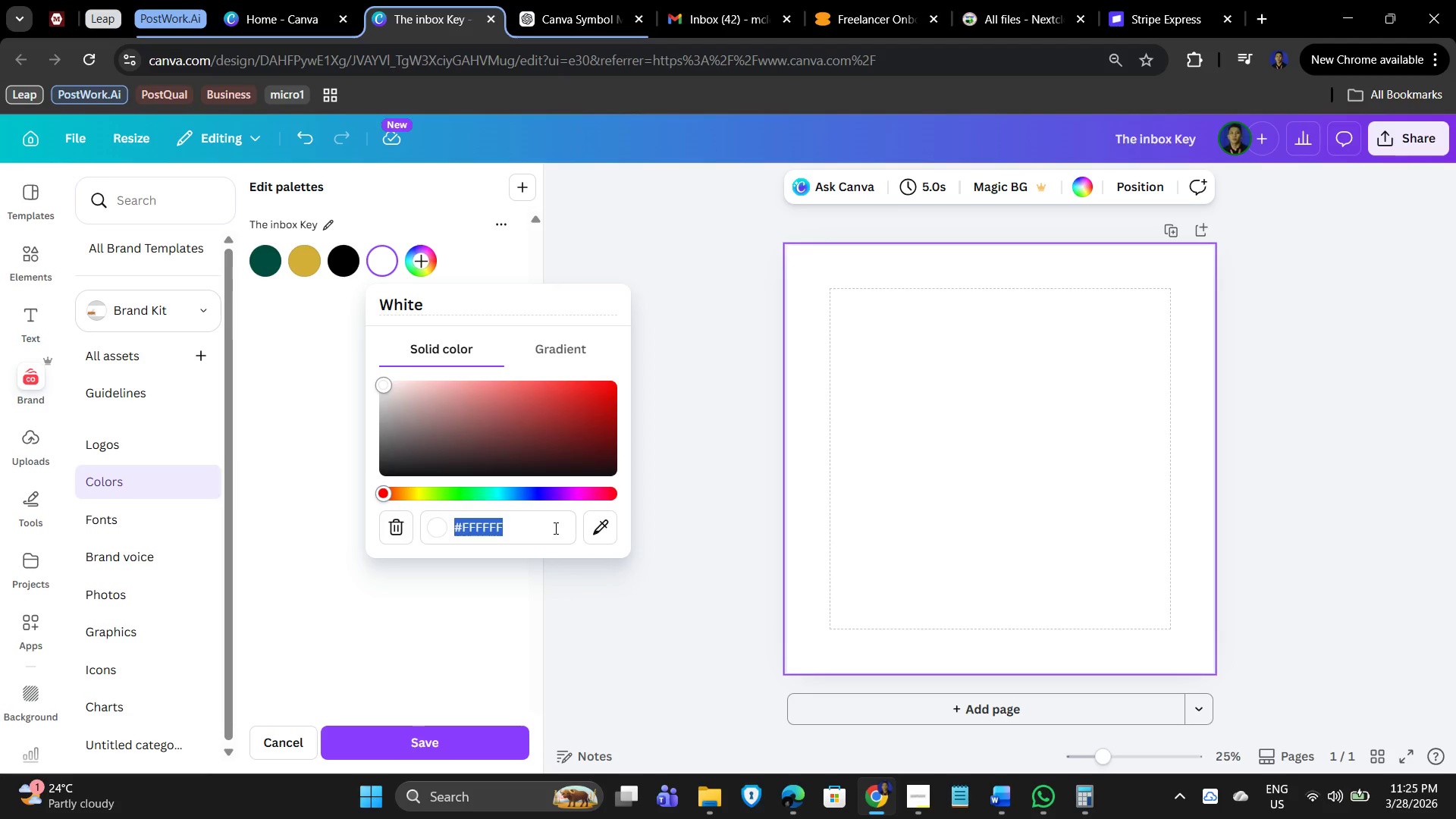 
key(NumpadEnter)
 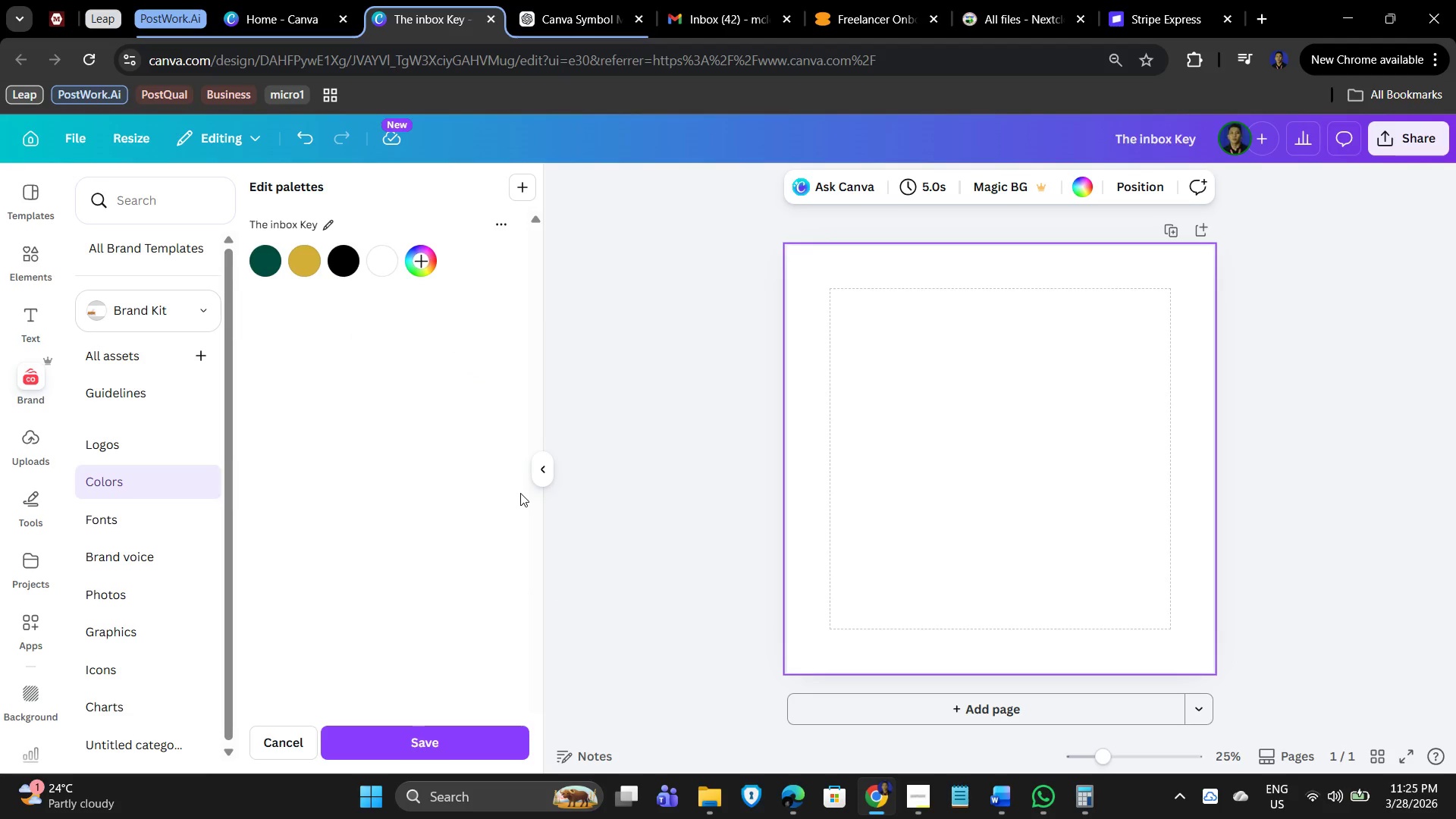 
wait(8.72)
 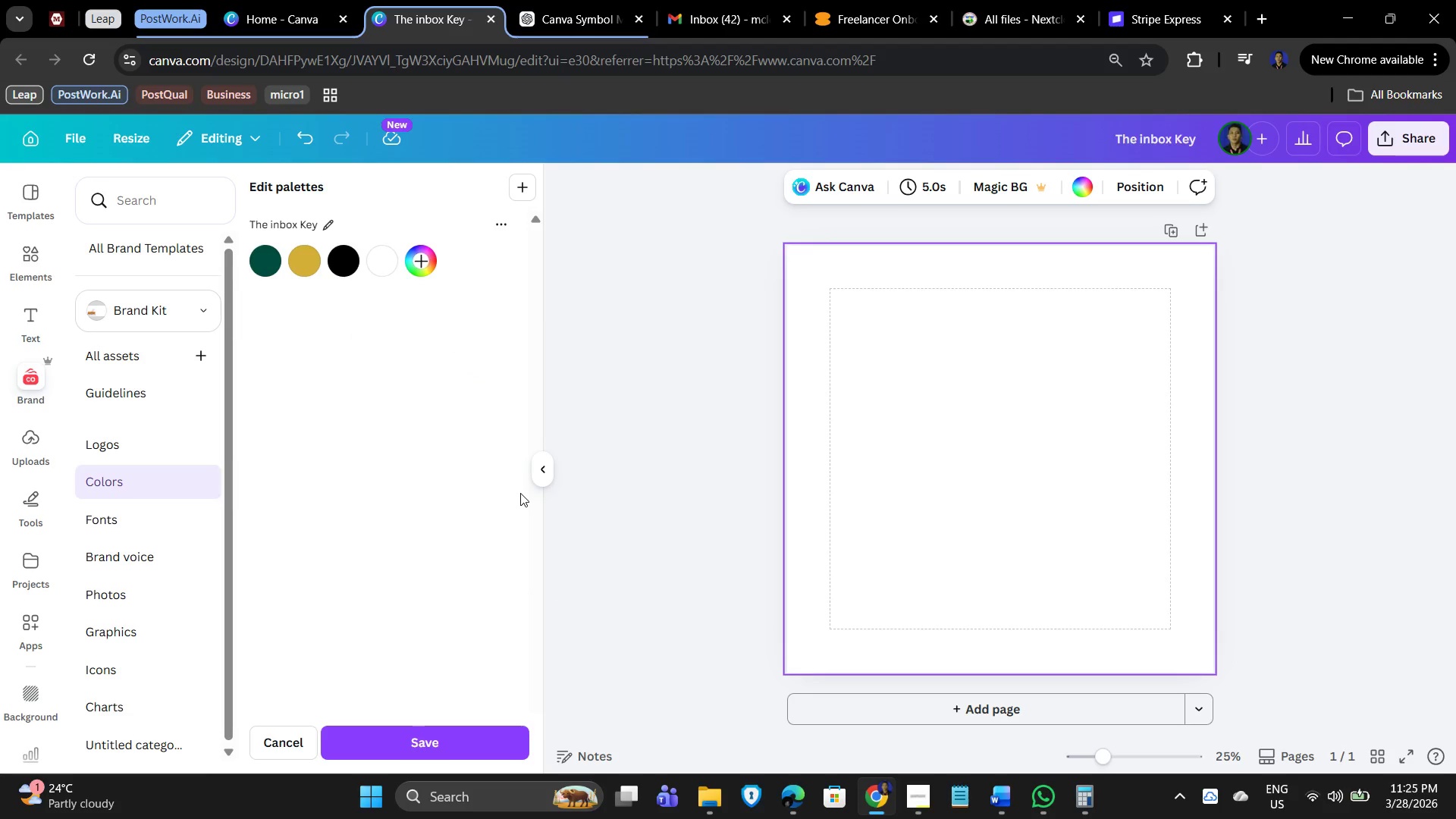 
left_click_drag(start_coordinate=[419, 293], to_coordinate=[420, 300])
 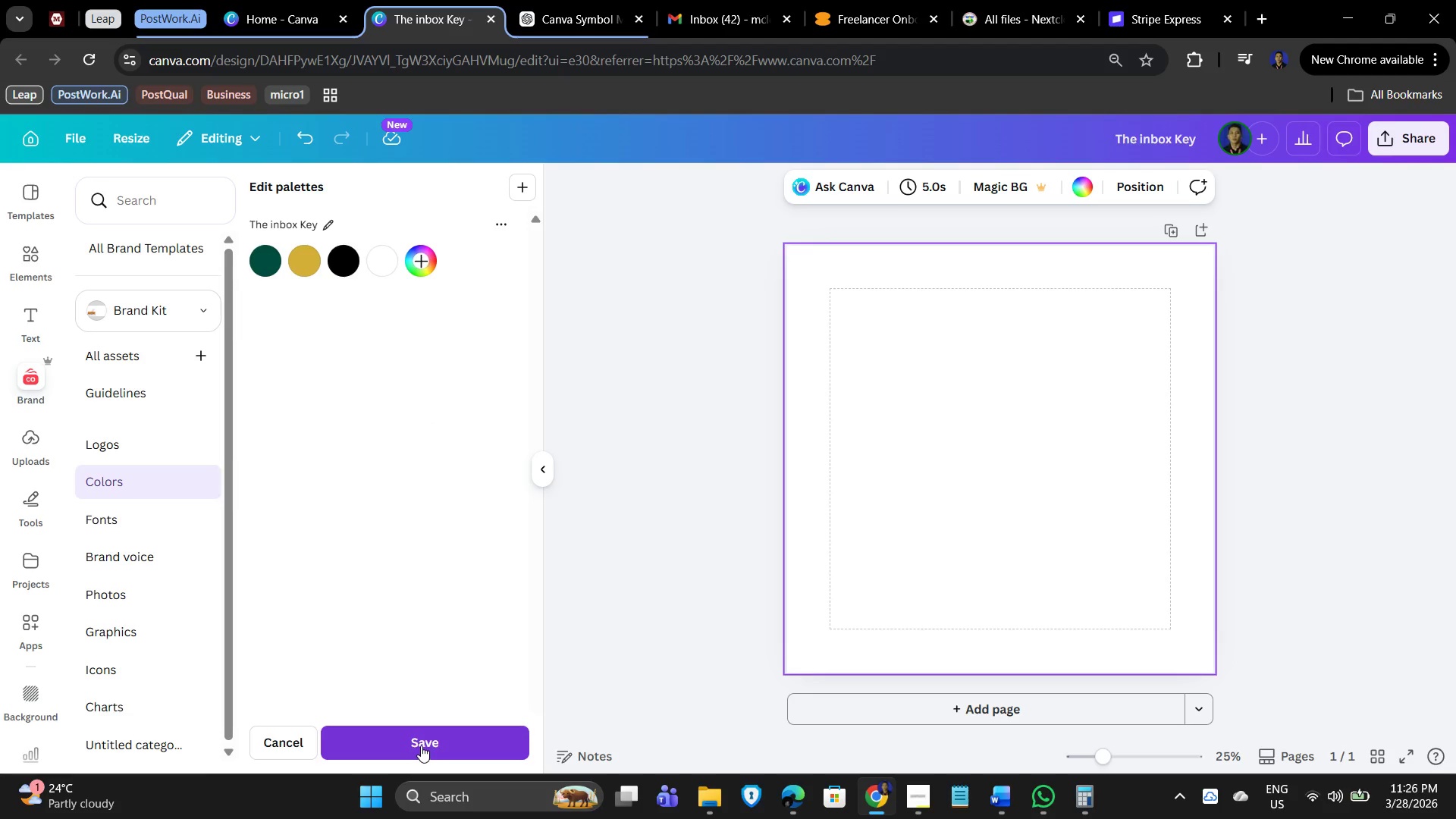 
left_click([421, 745])
 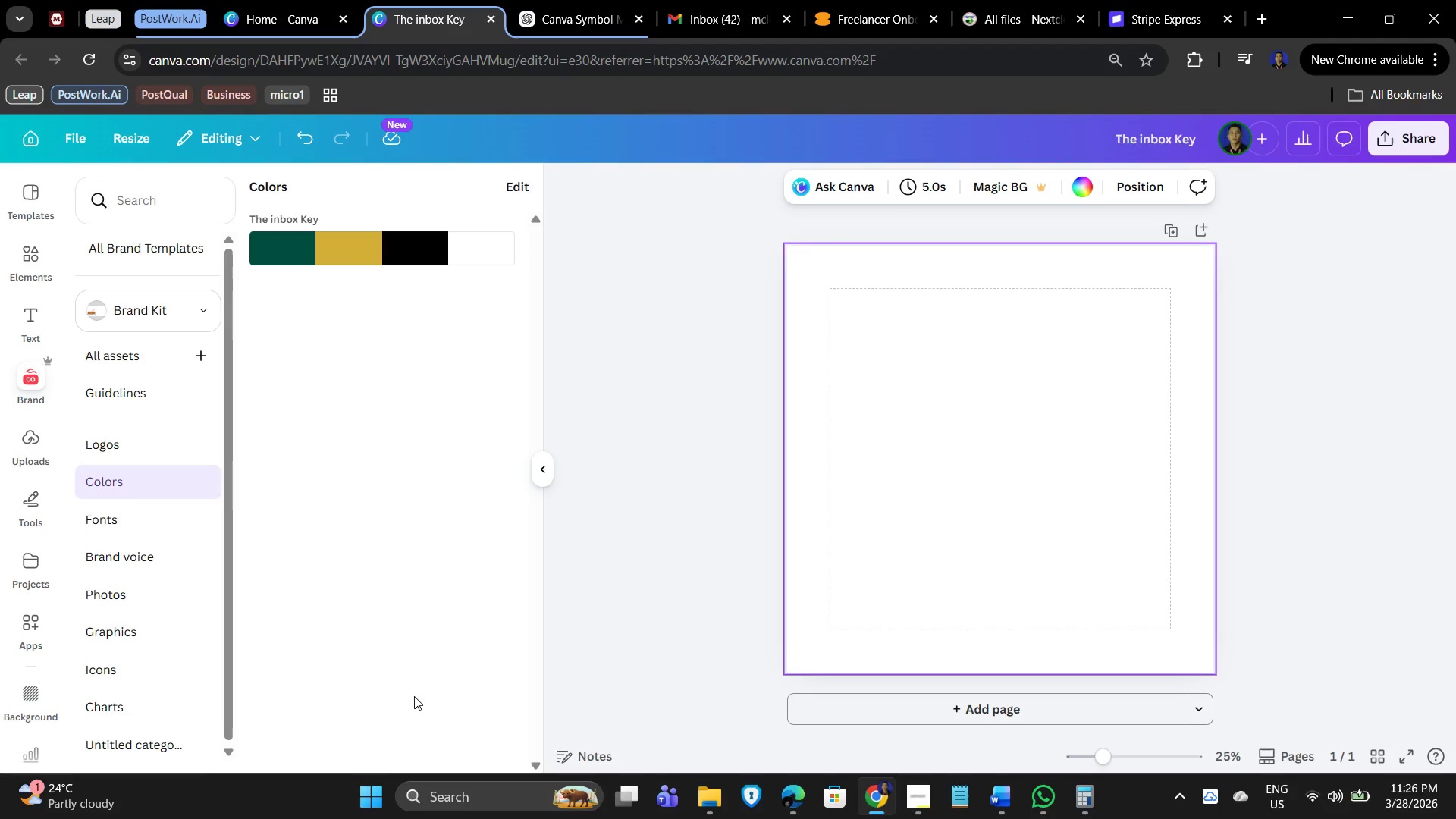 
wait(5.19)
 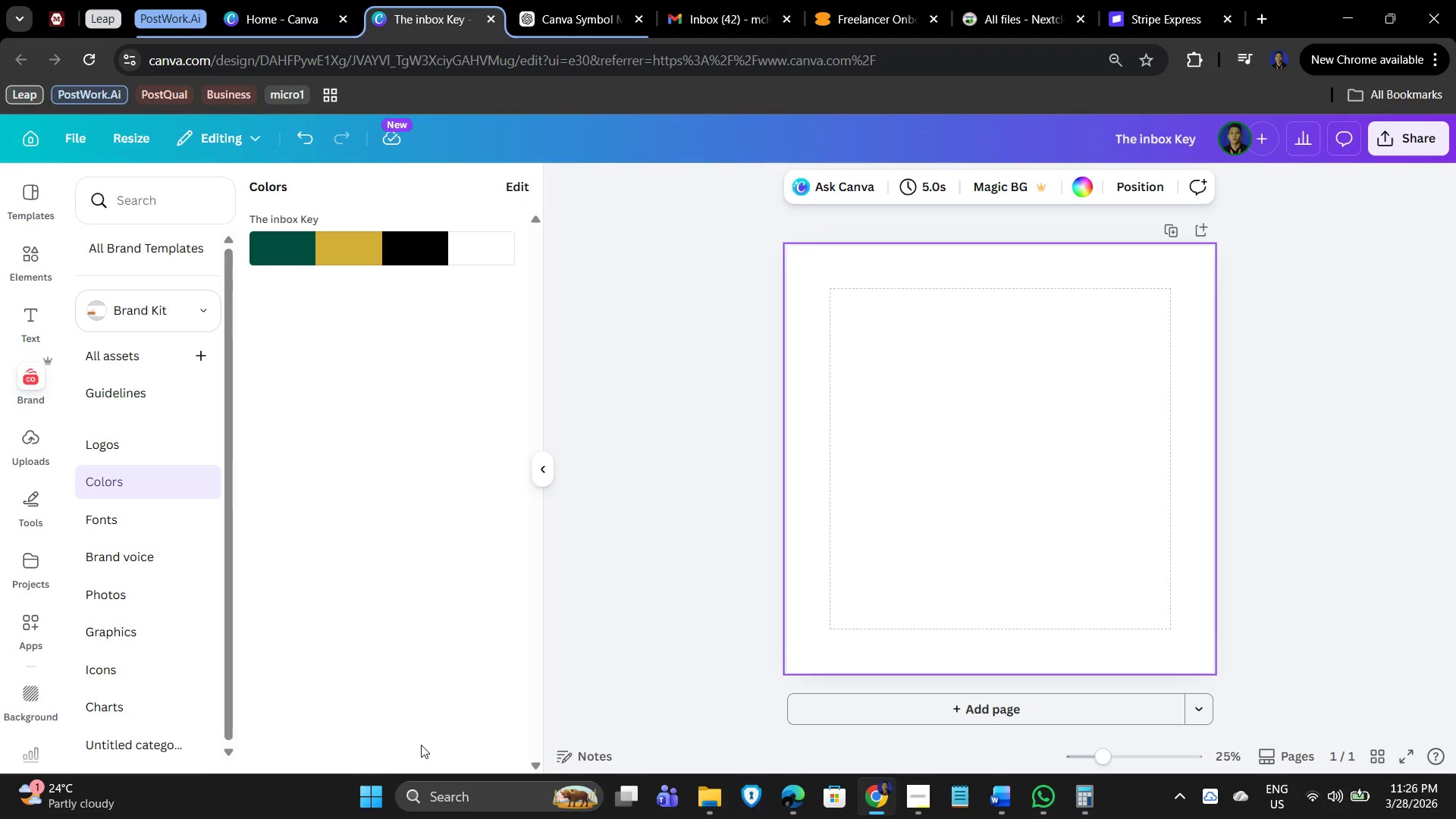 
left_click([548, 460])
 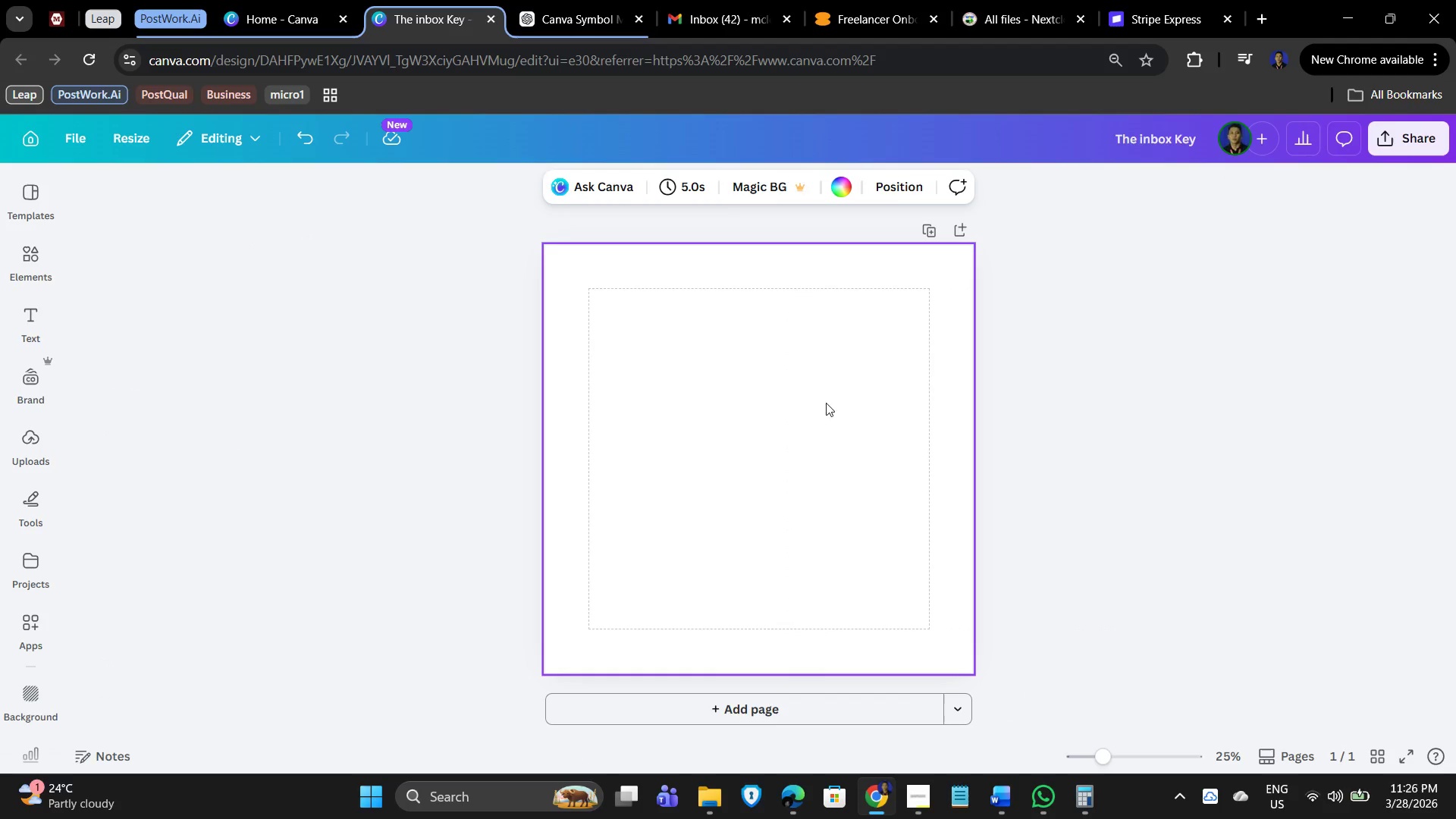 
left_click([782, 434])
 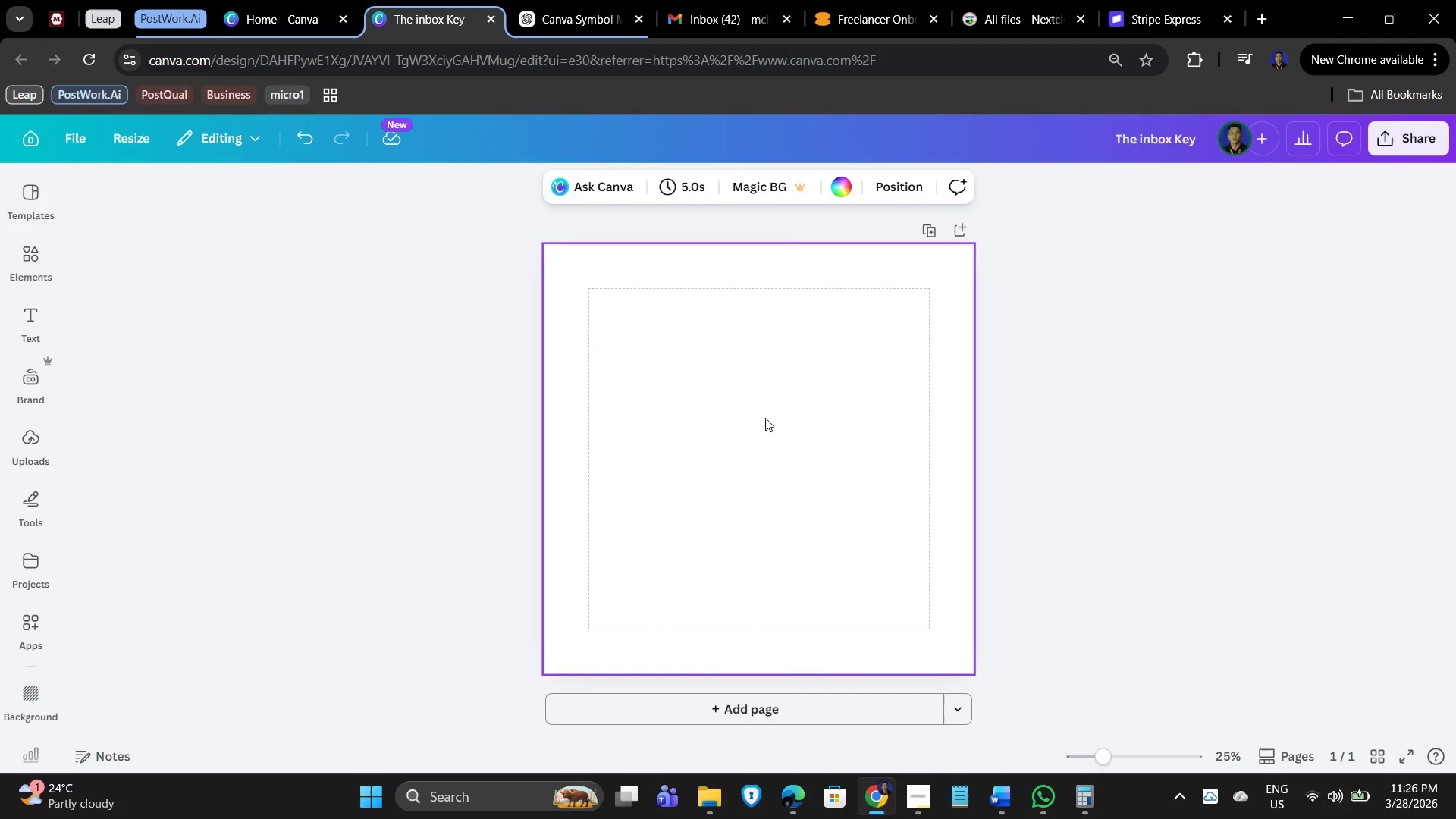 
wait(5.38)
 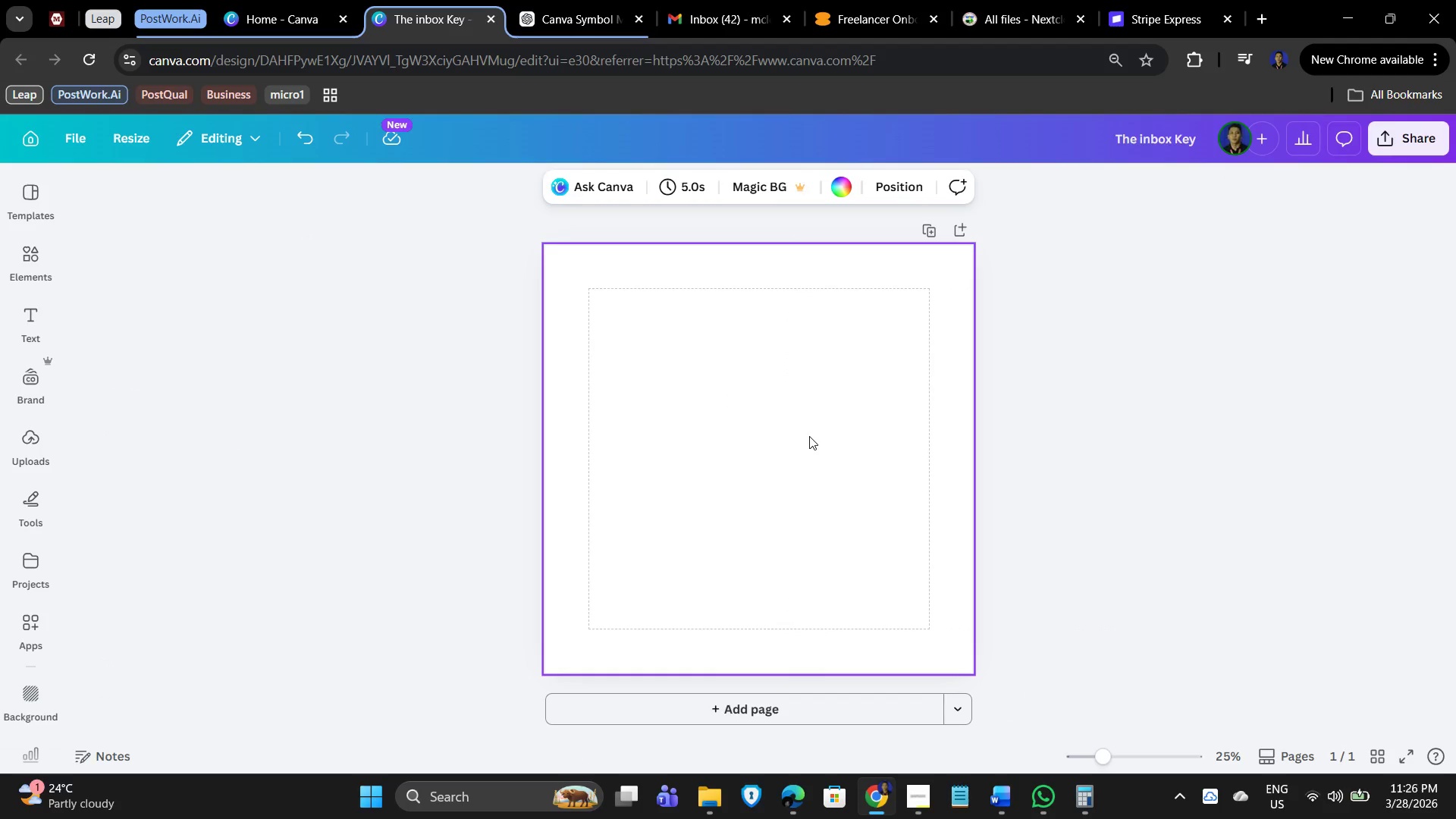 
left_click([38, 266])
 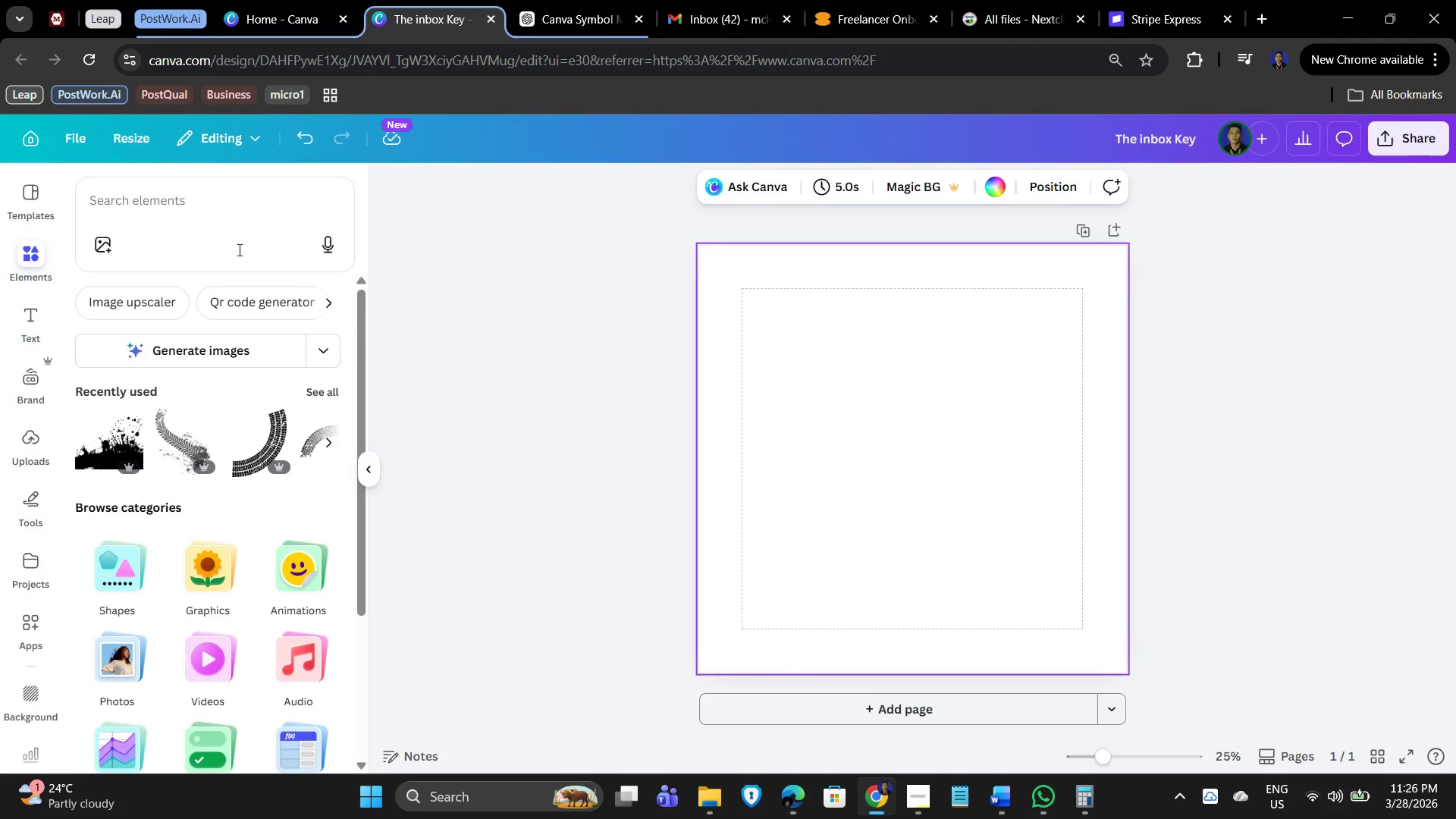 
left_click([177, 215])
 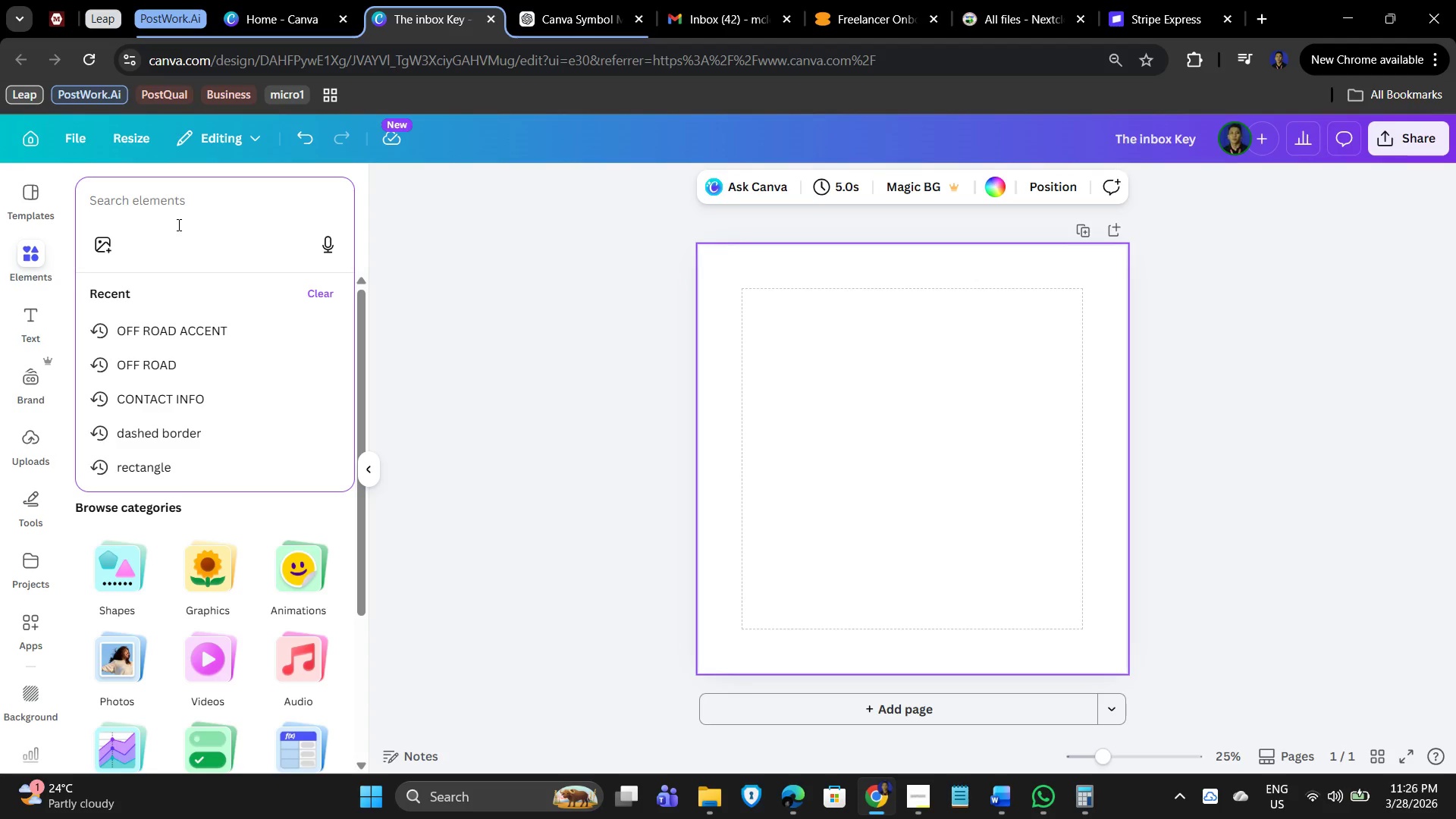 
type(circle)
 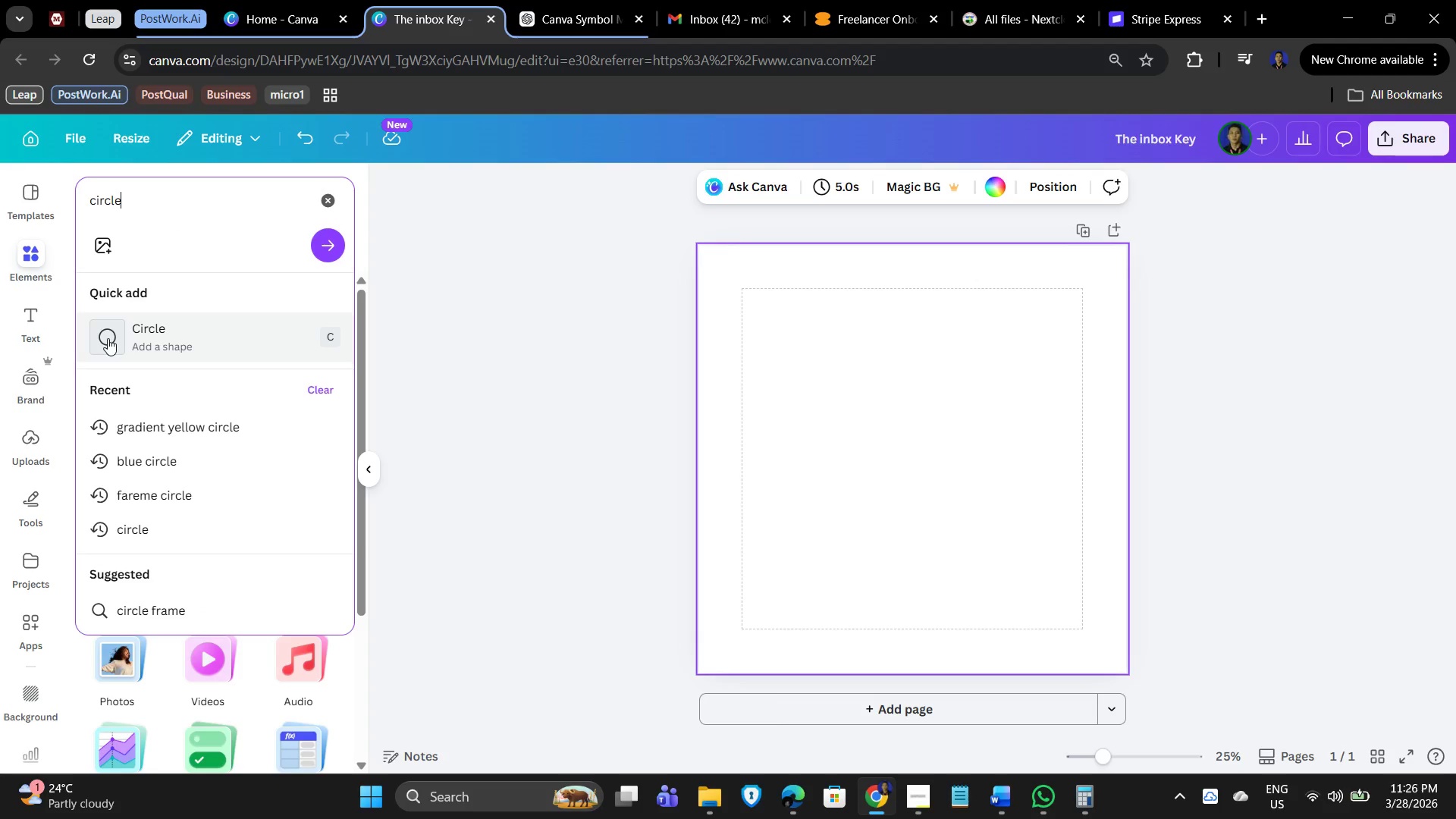 
left_click([106, 340])
 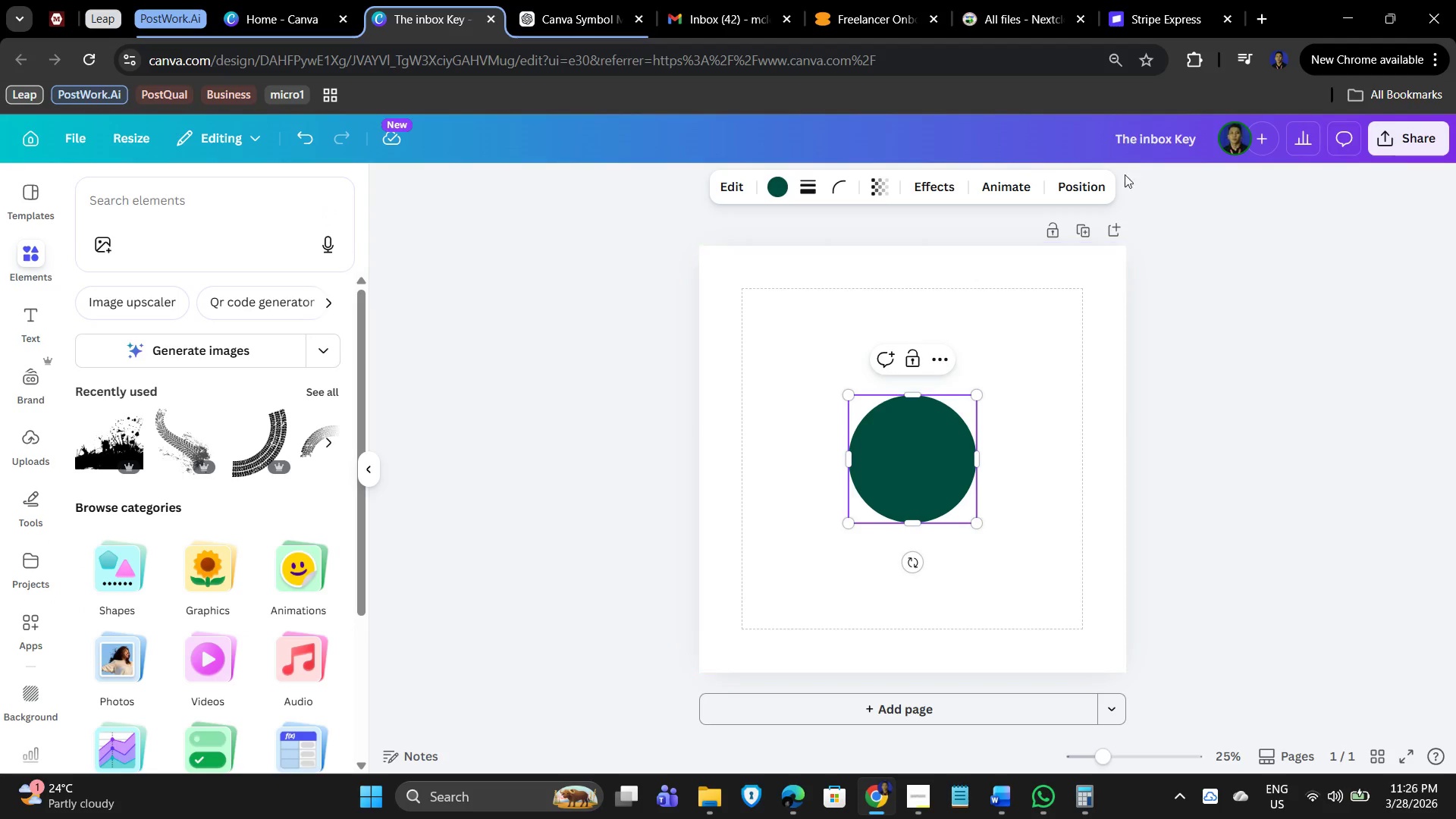 
left_click([1092, 187])
 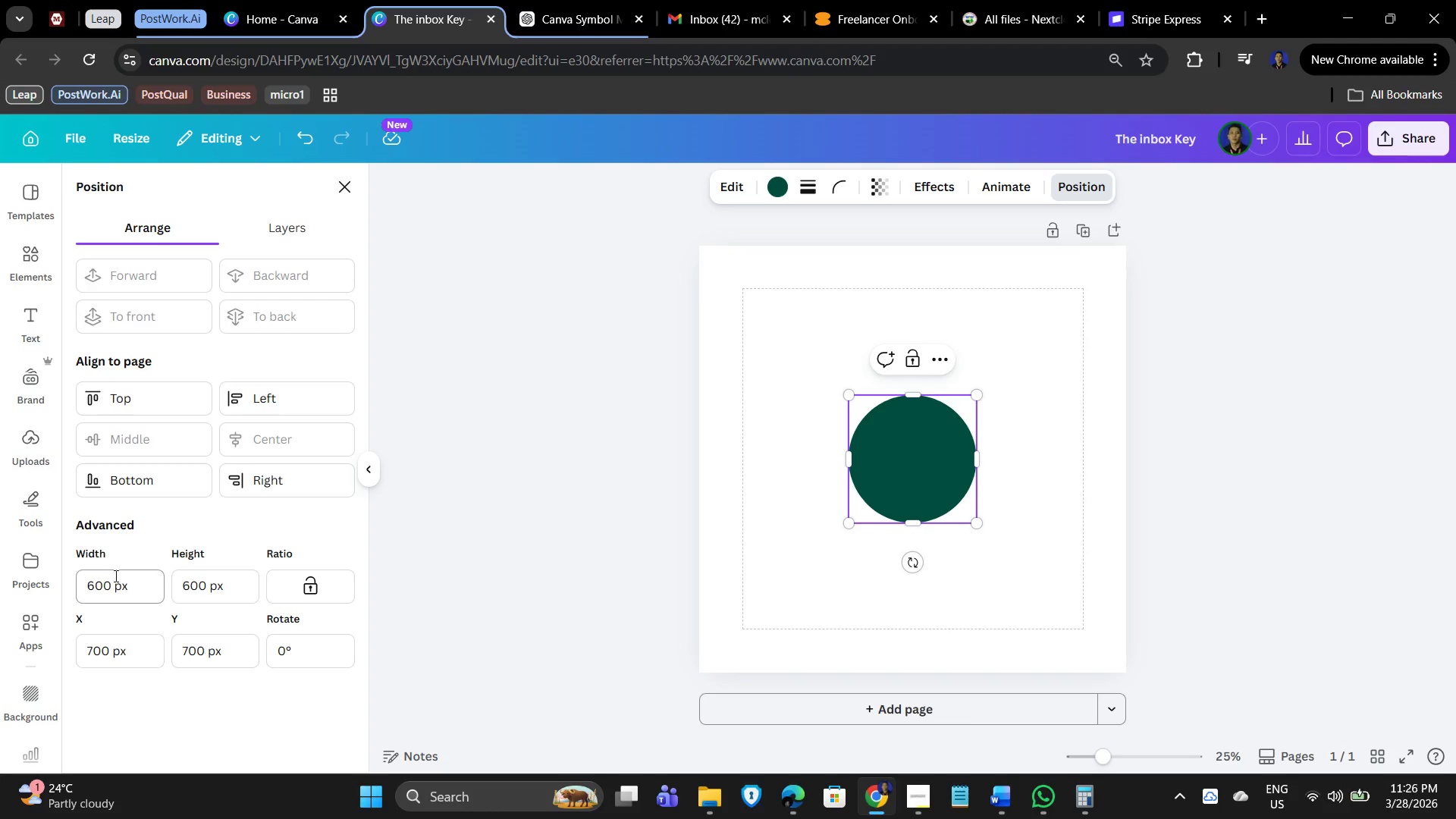 
left_click_drag(start_coordinate=[132, 593], to_coordinate=[73, 588])
 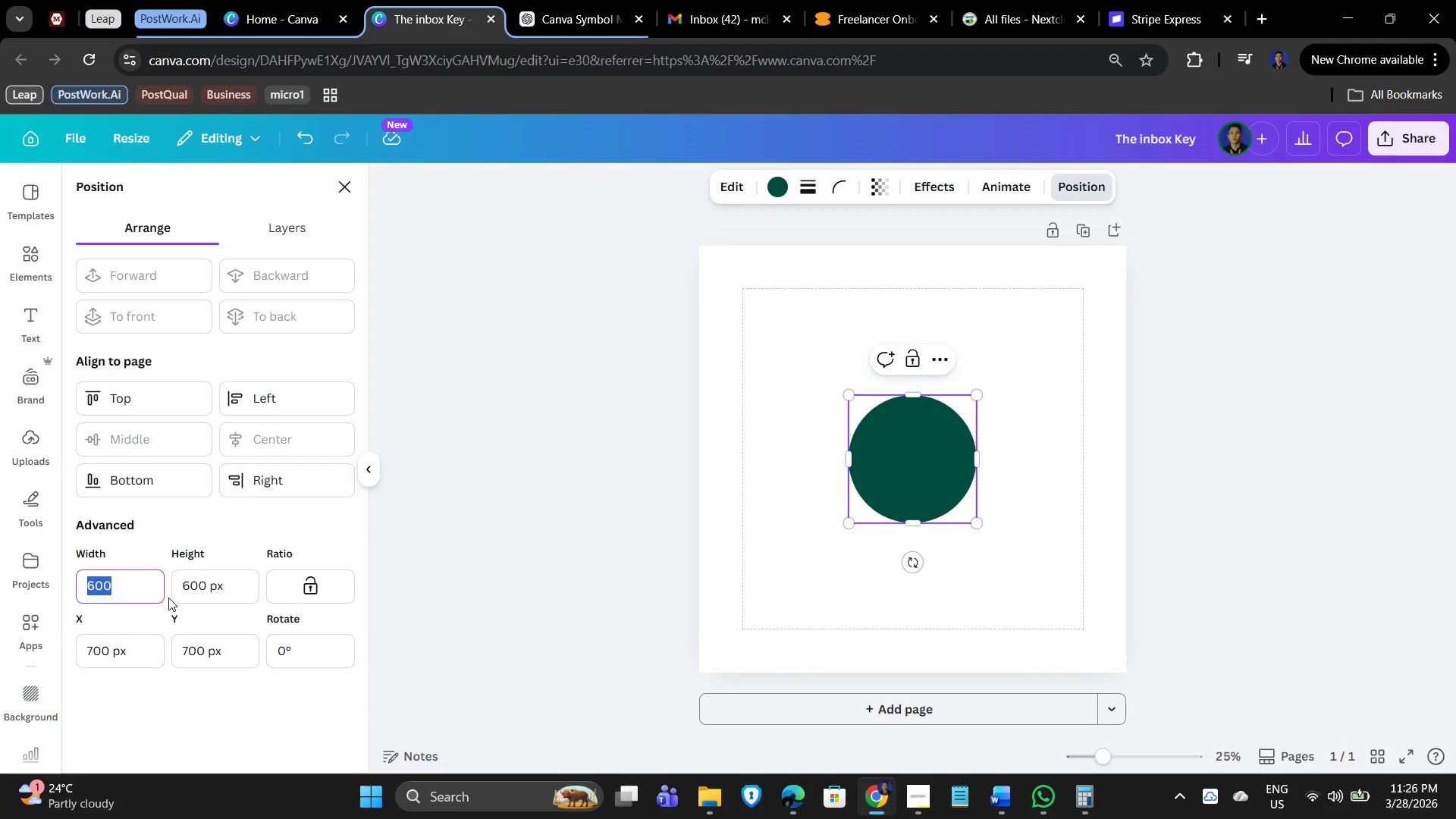 
key(Numpad1)
 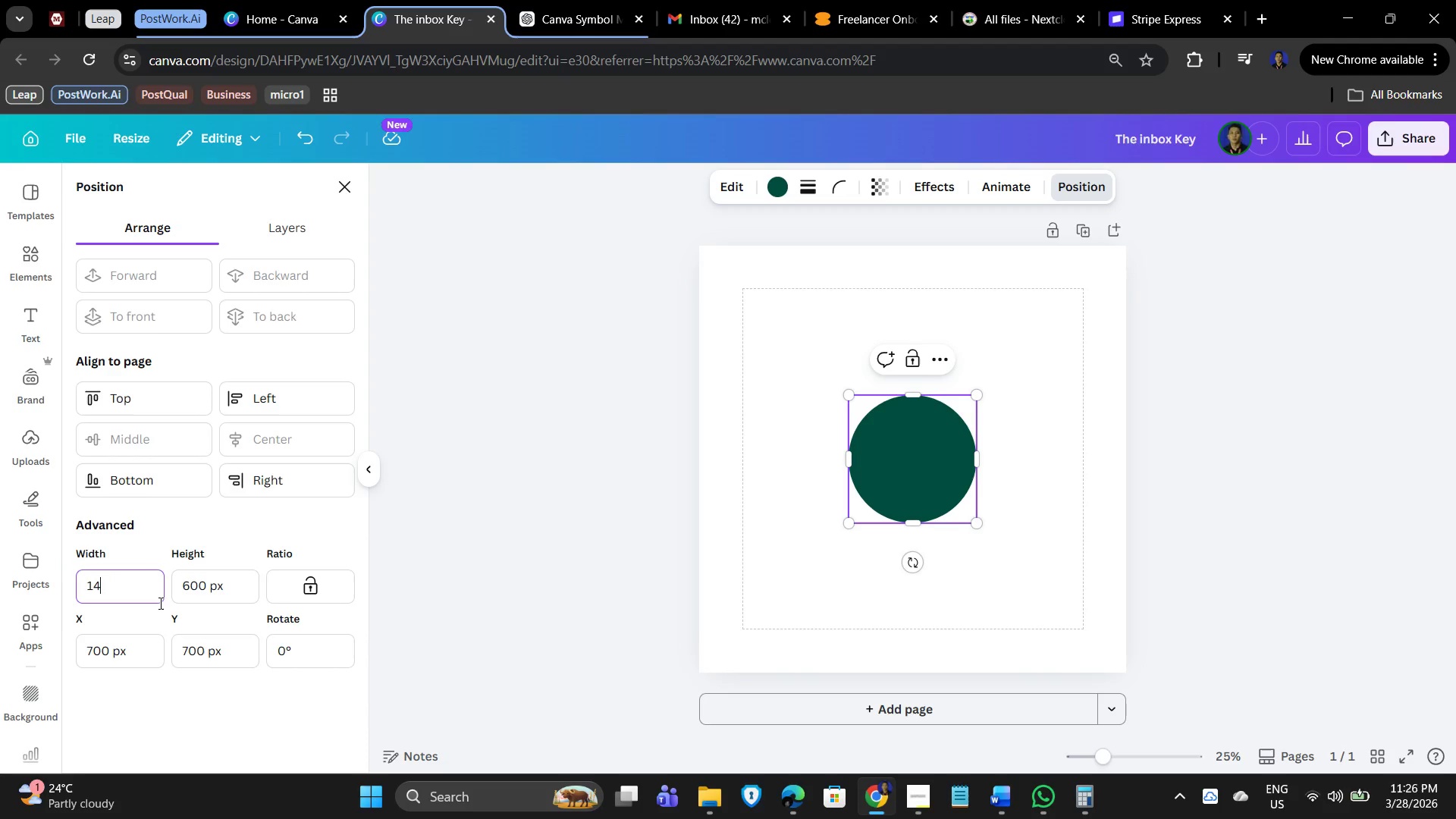 
key(Numpad4)
 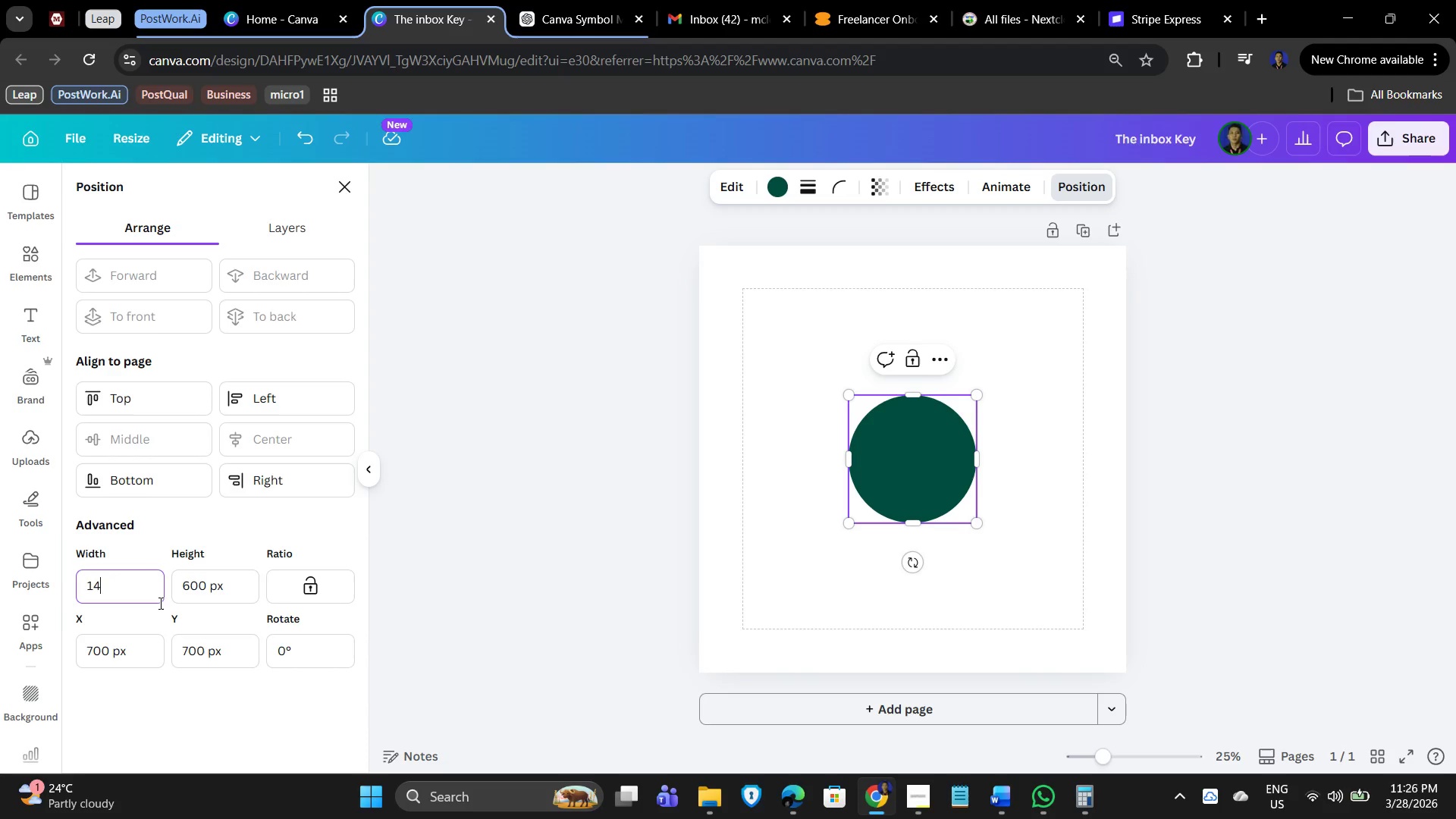 
key(Numpad0)
 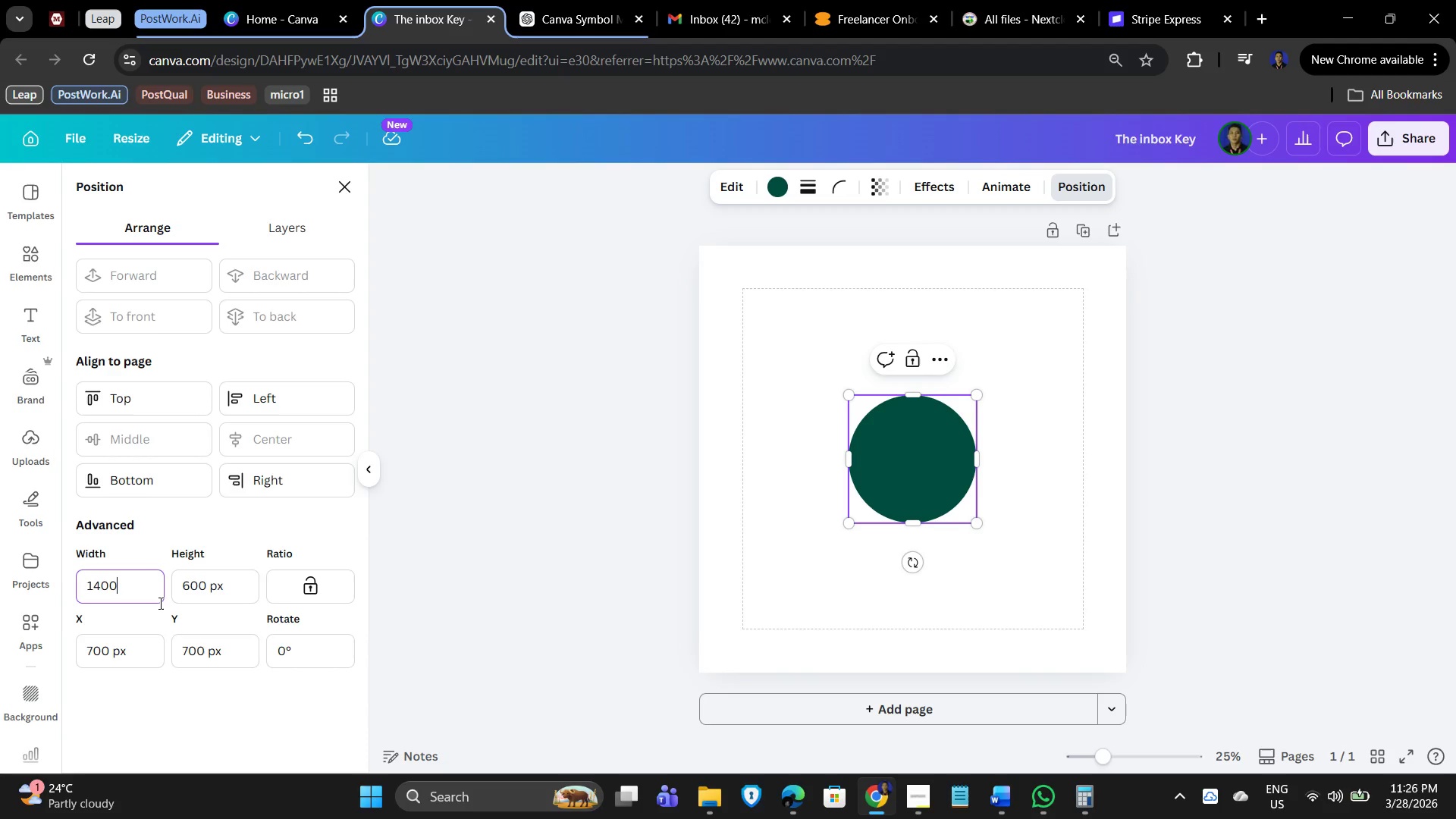 
key(Numpad0)
 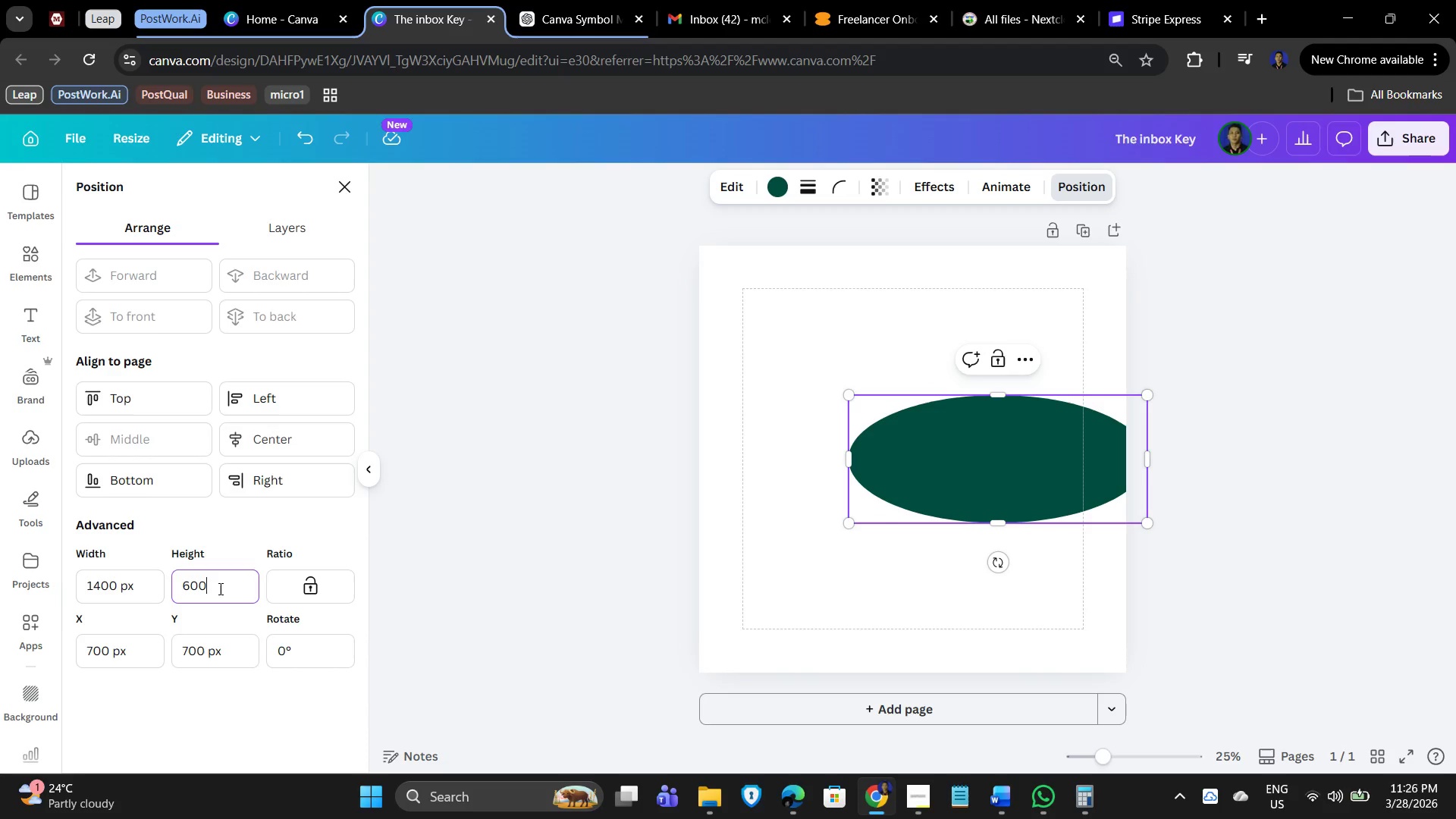 
left_click_drag(start_coordinate=[225, 586], to_coordinate=[164, 588])
 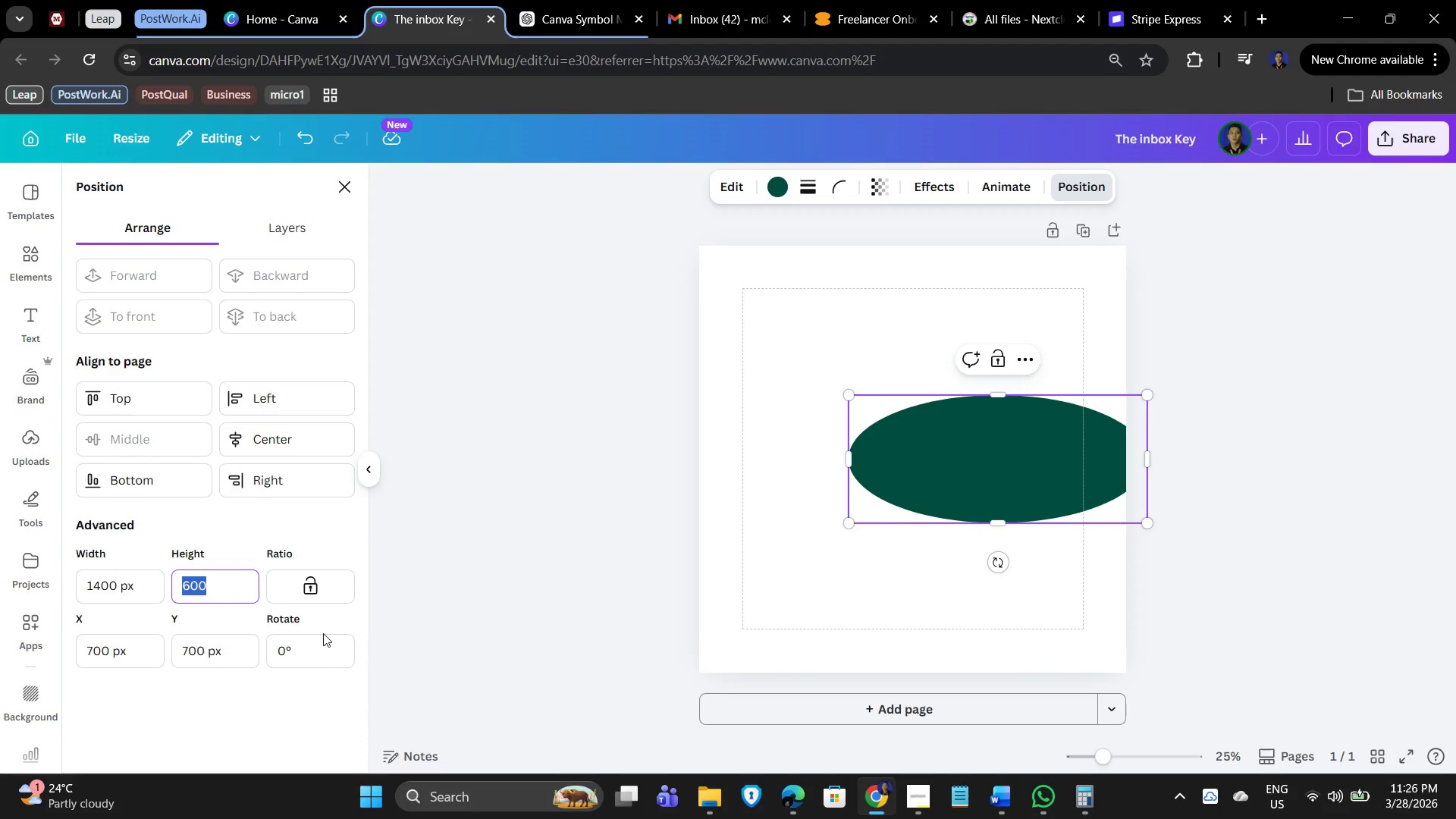 
key(Numpad1)
 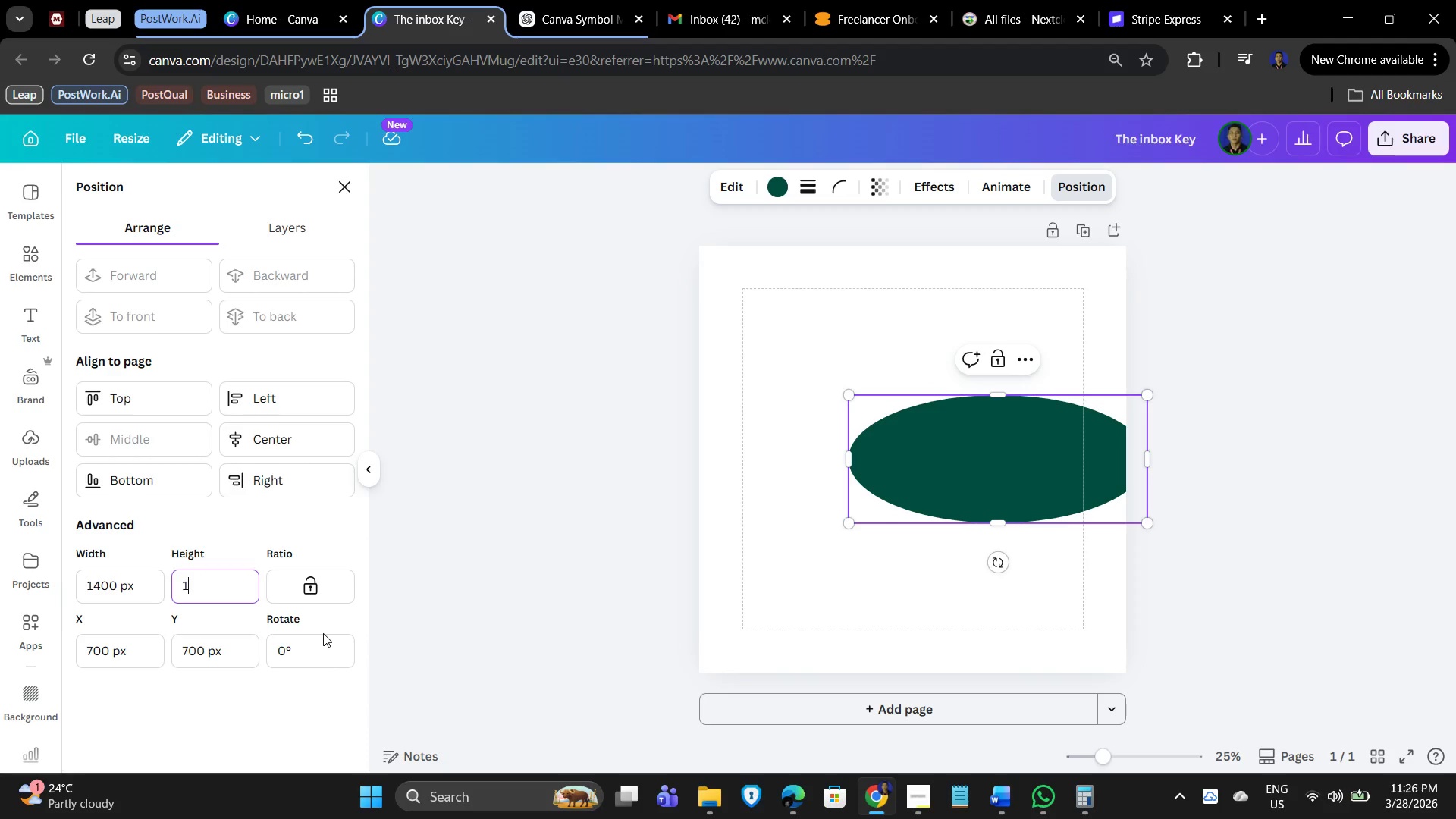 
key(Numpad4)
 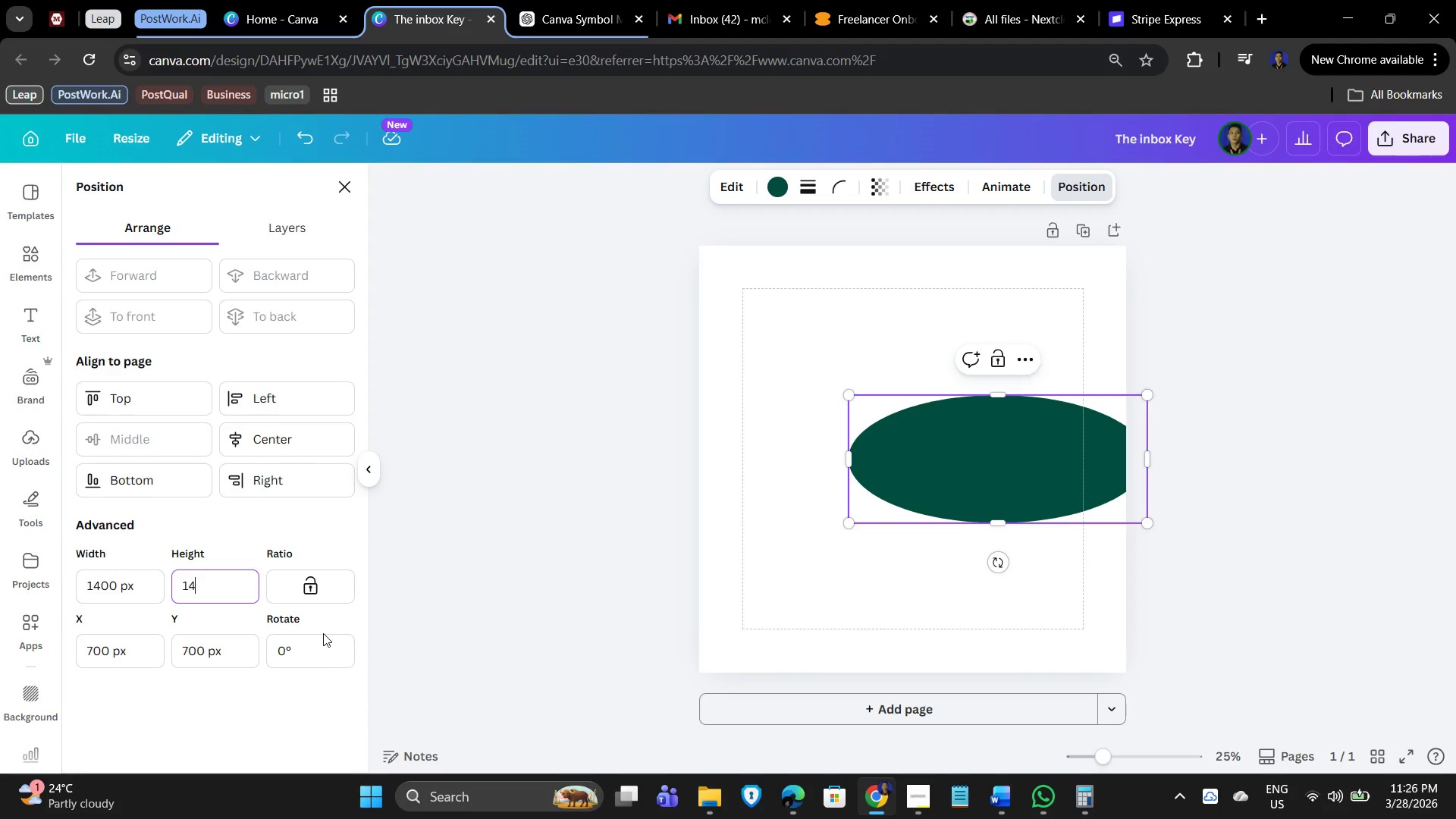 
key(Numpad0)
 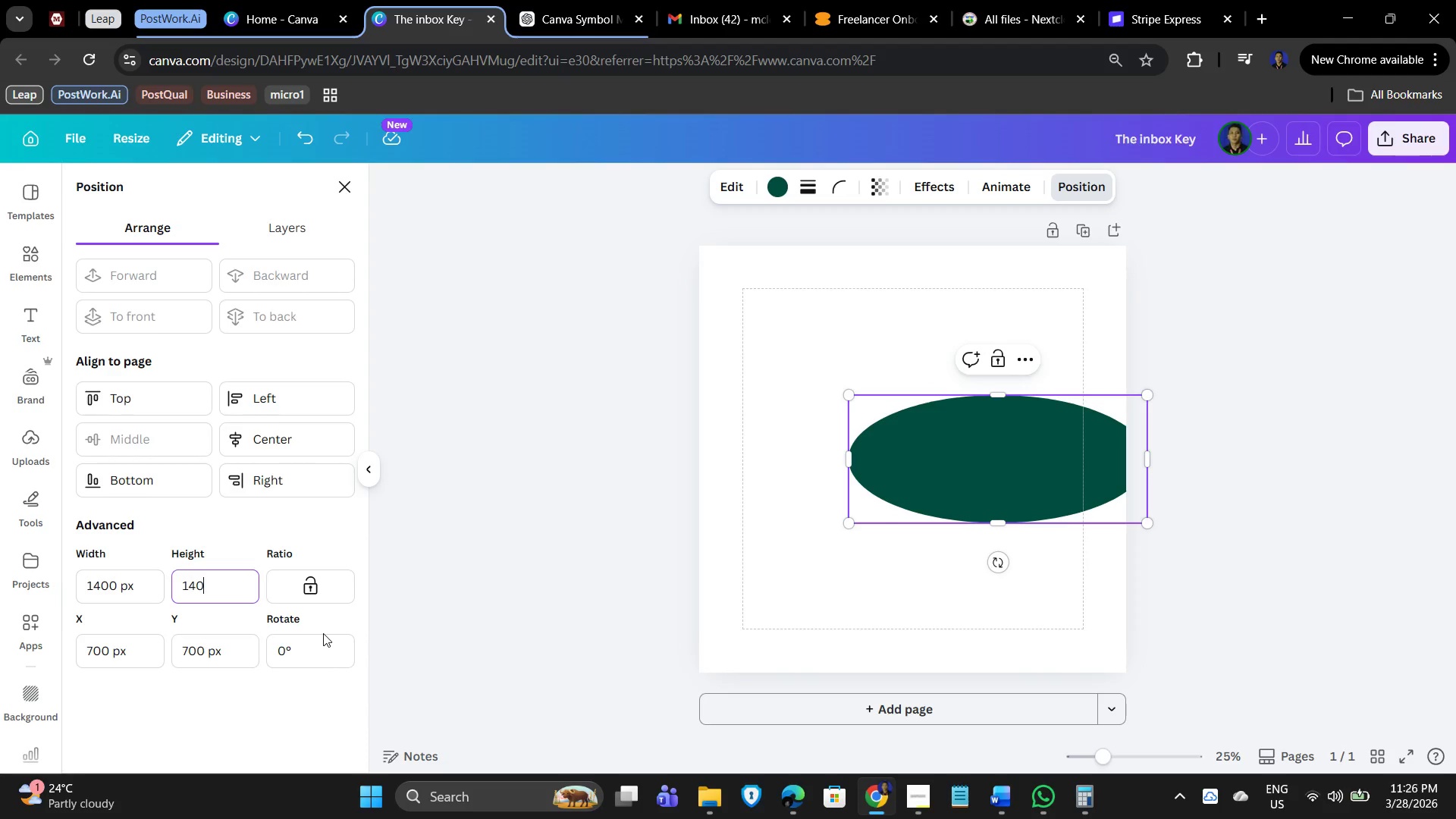 
key(Numpad0)
 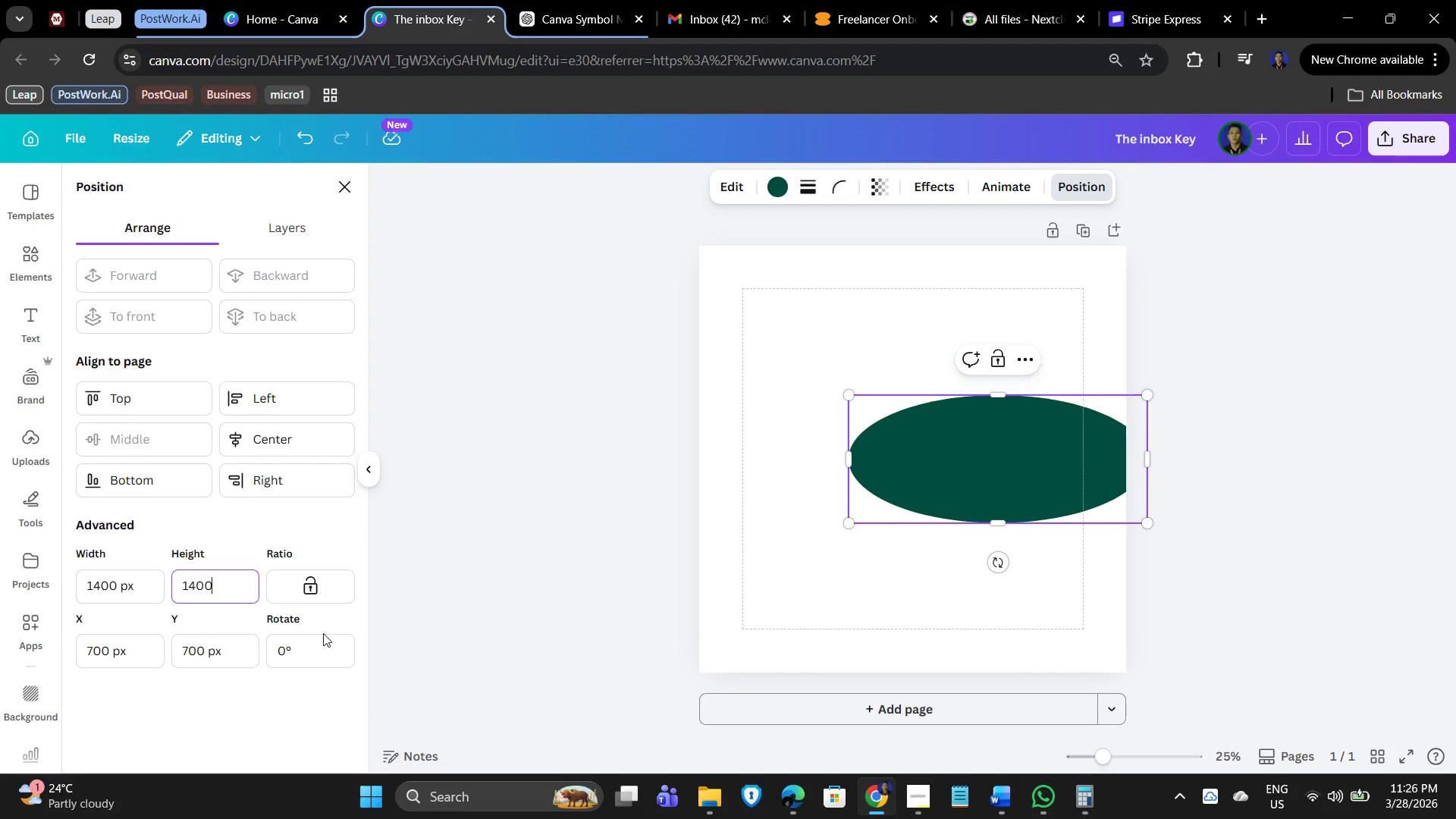 
key(NumpadEnter)
 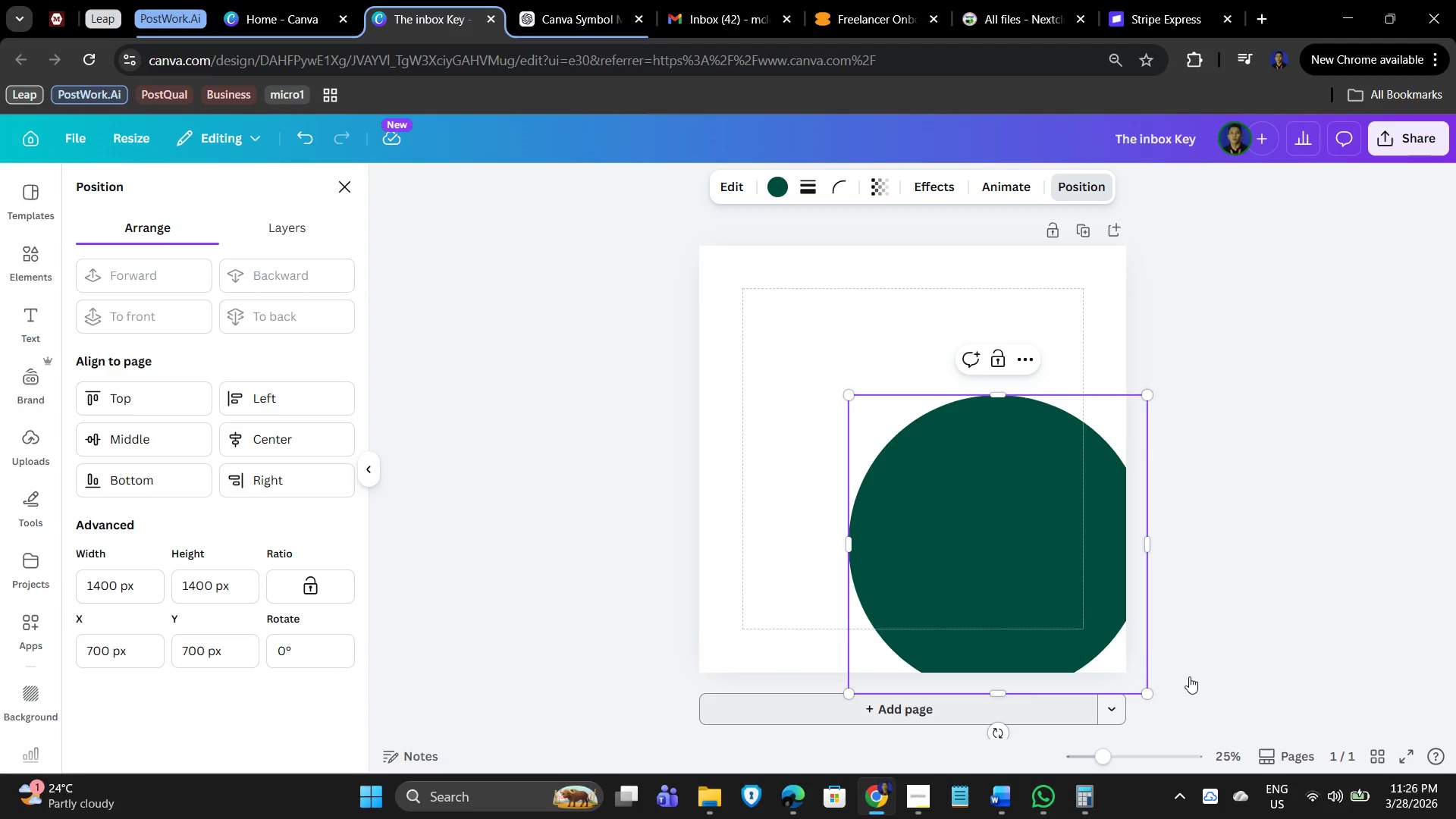 
left_click([1329, 511])
 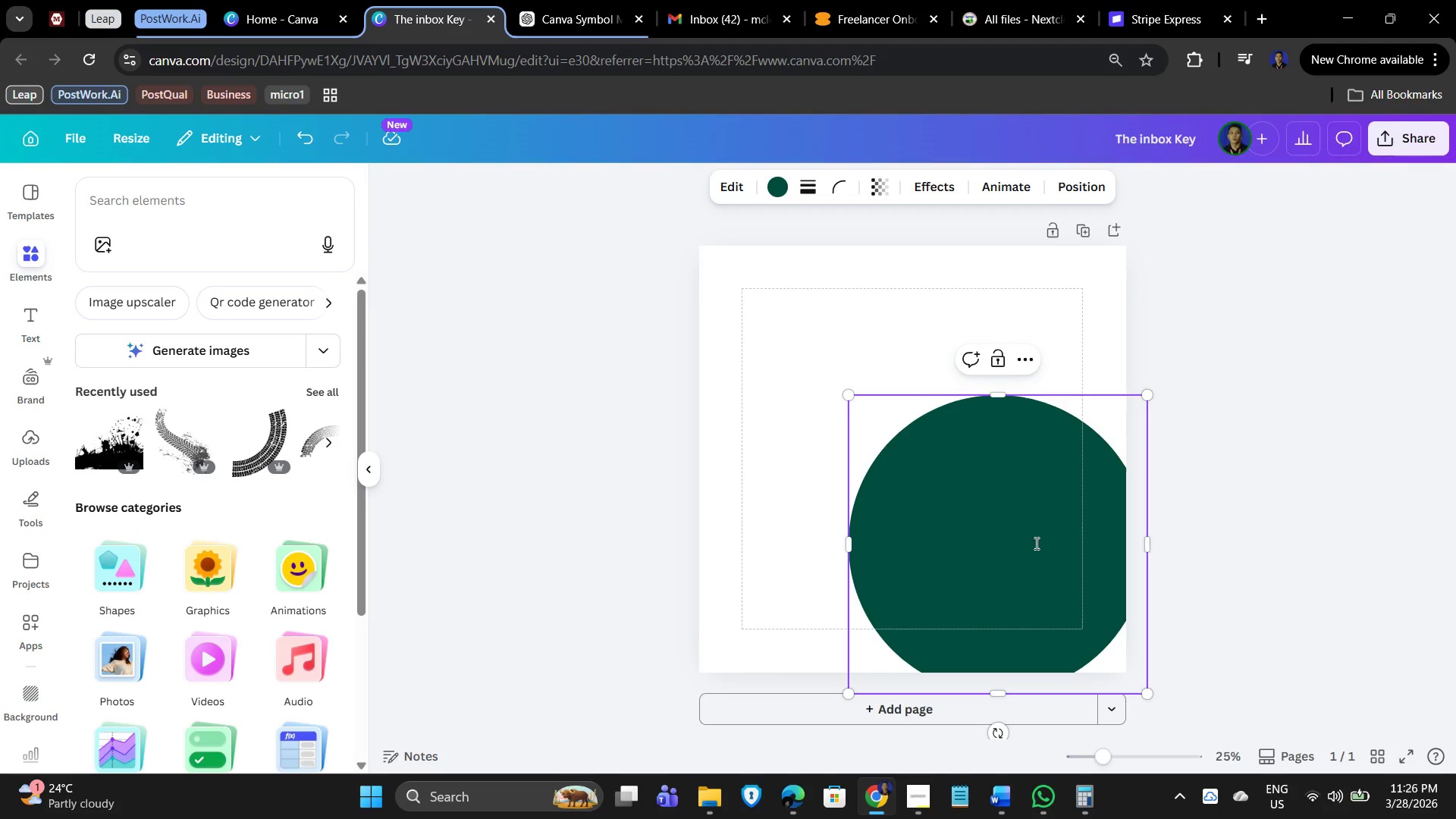 
left_click_drag(start_coordinate=[1013, 548], to_coordinate=[897, 422])
 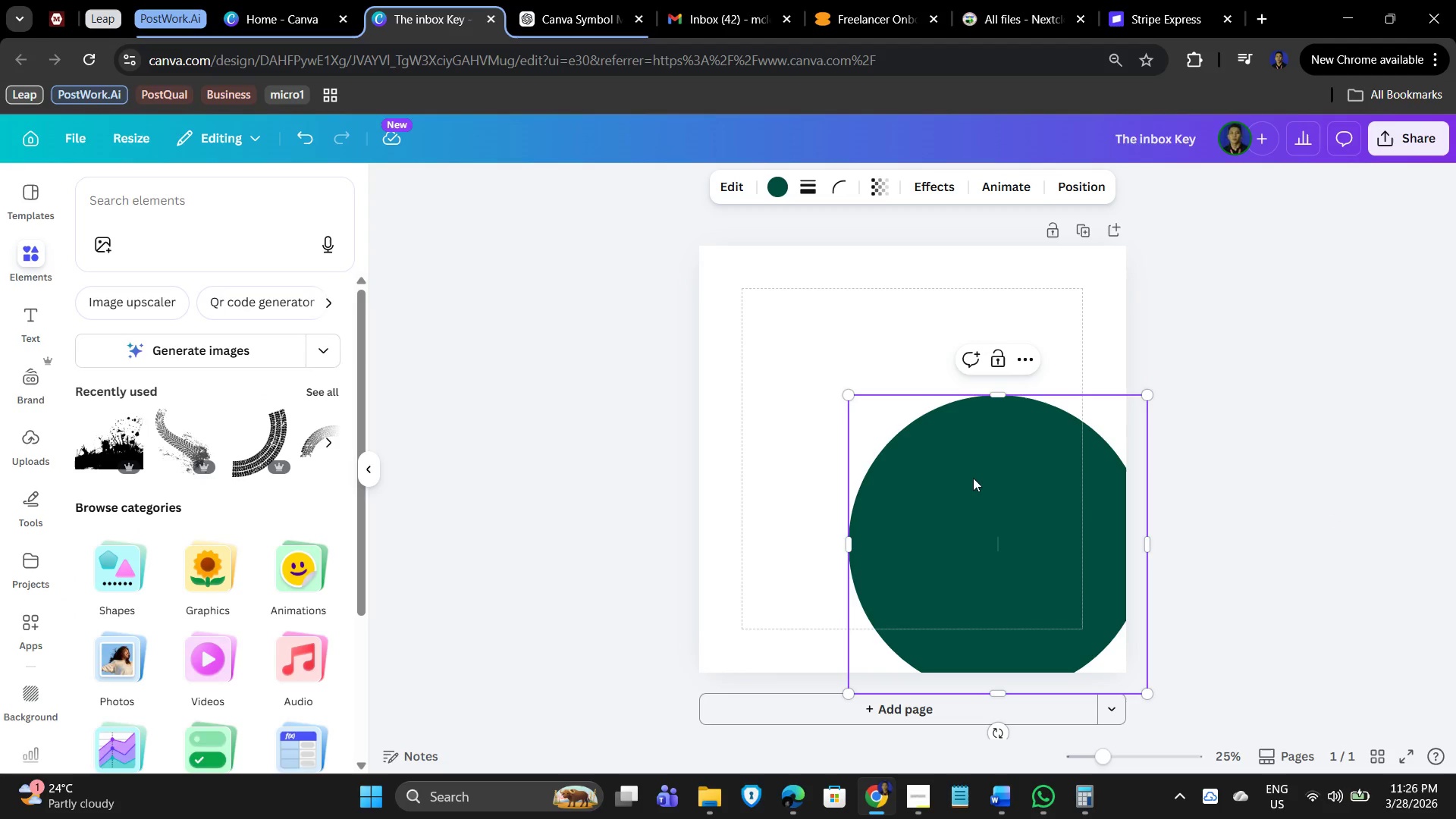 
left_click_drag(start_coordinate=[971, 479], to_coordinate=[958, 467])
 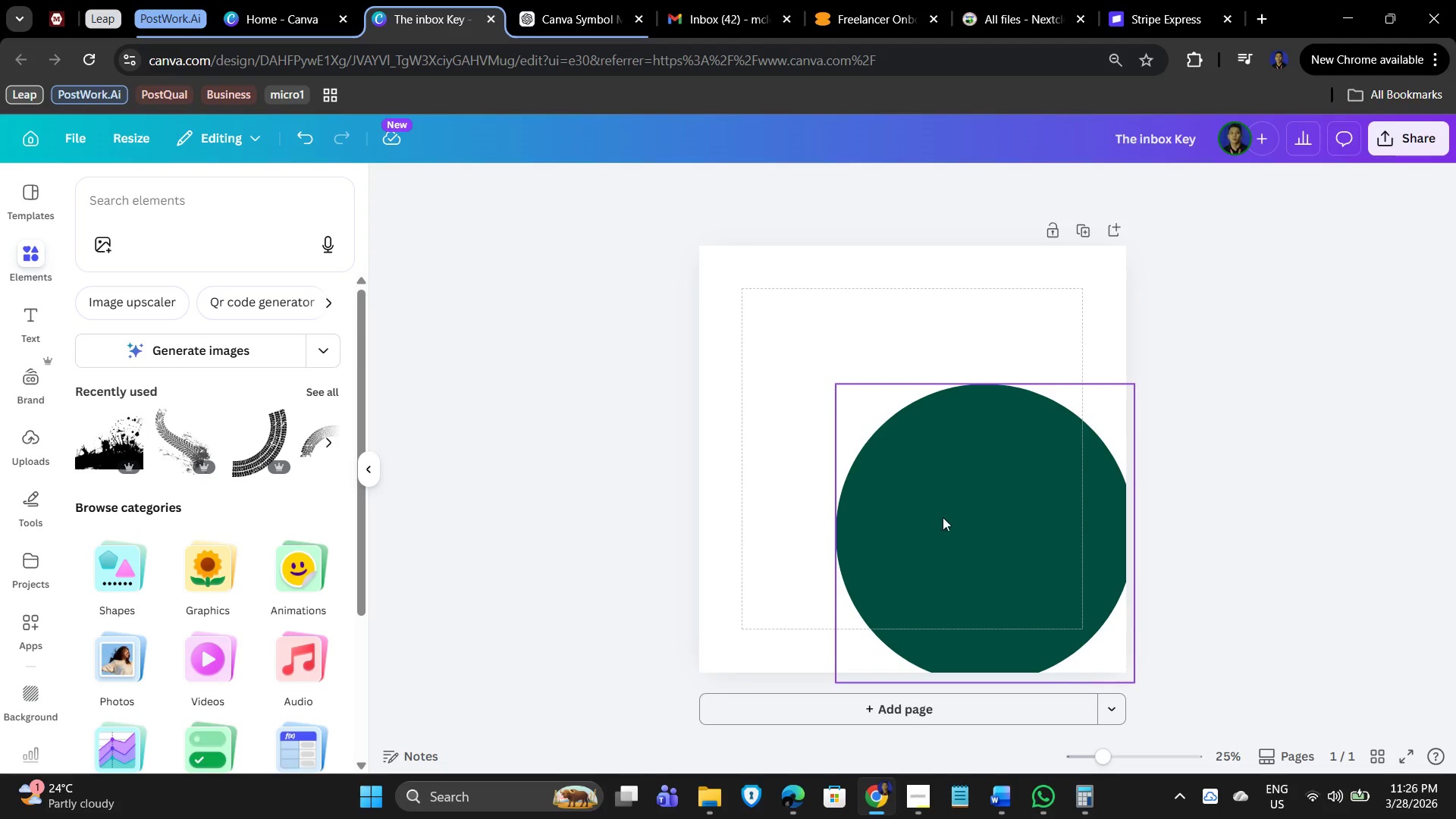 
left_click_drag(start_coordinate=[970, 513], to_coordinate=[897, 435])
 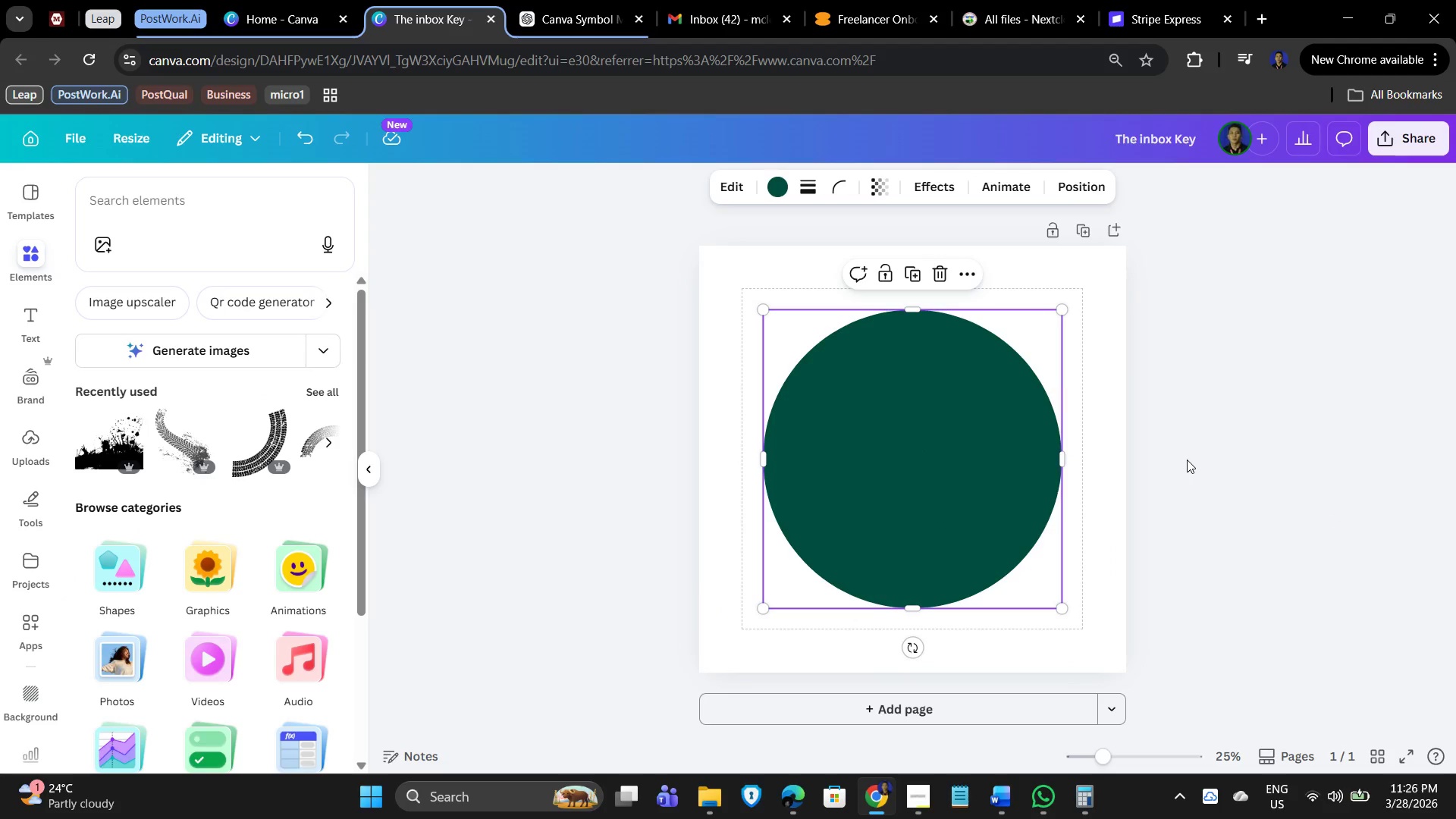 
left_click([1187, 460])
 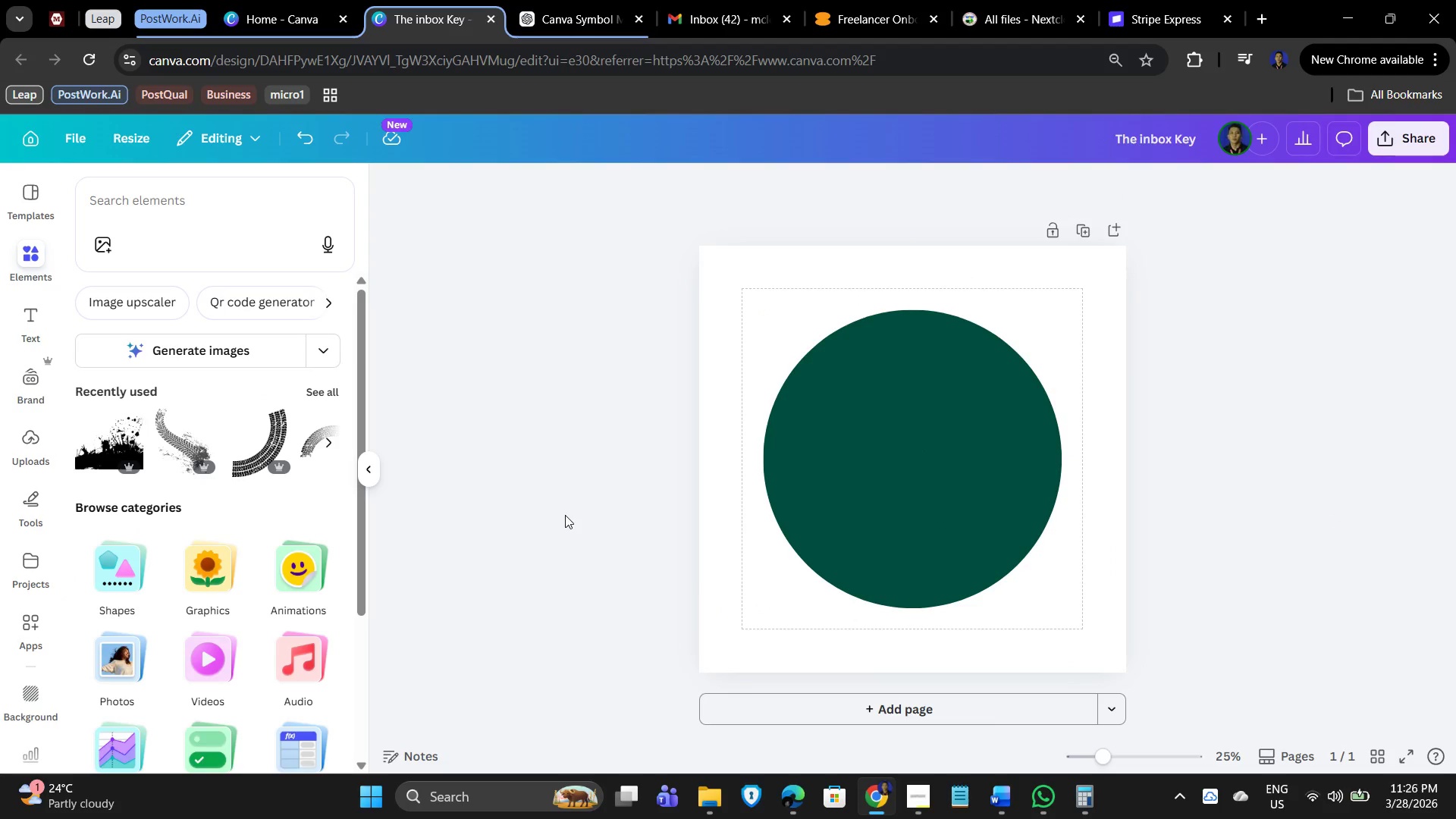 
left_click([919, 494])
 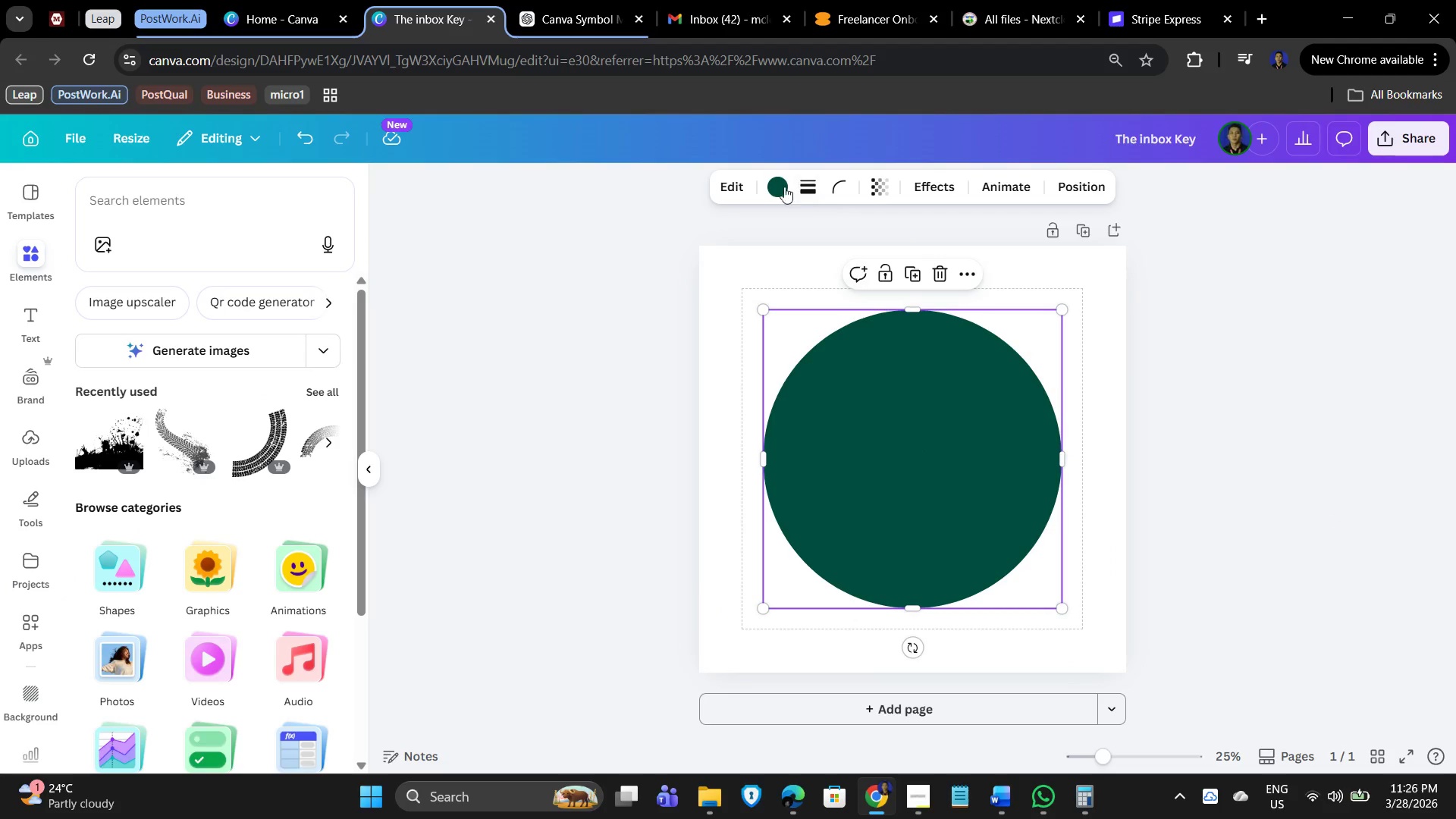 
left_click([767, 185])
 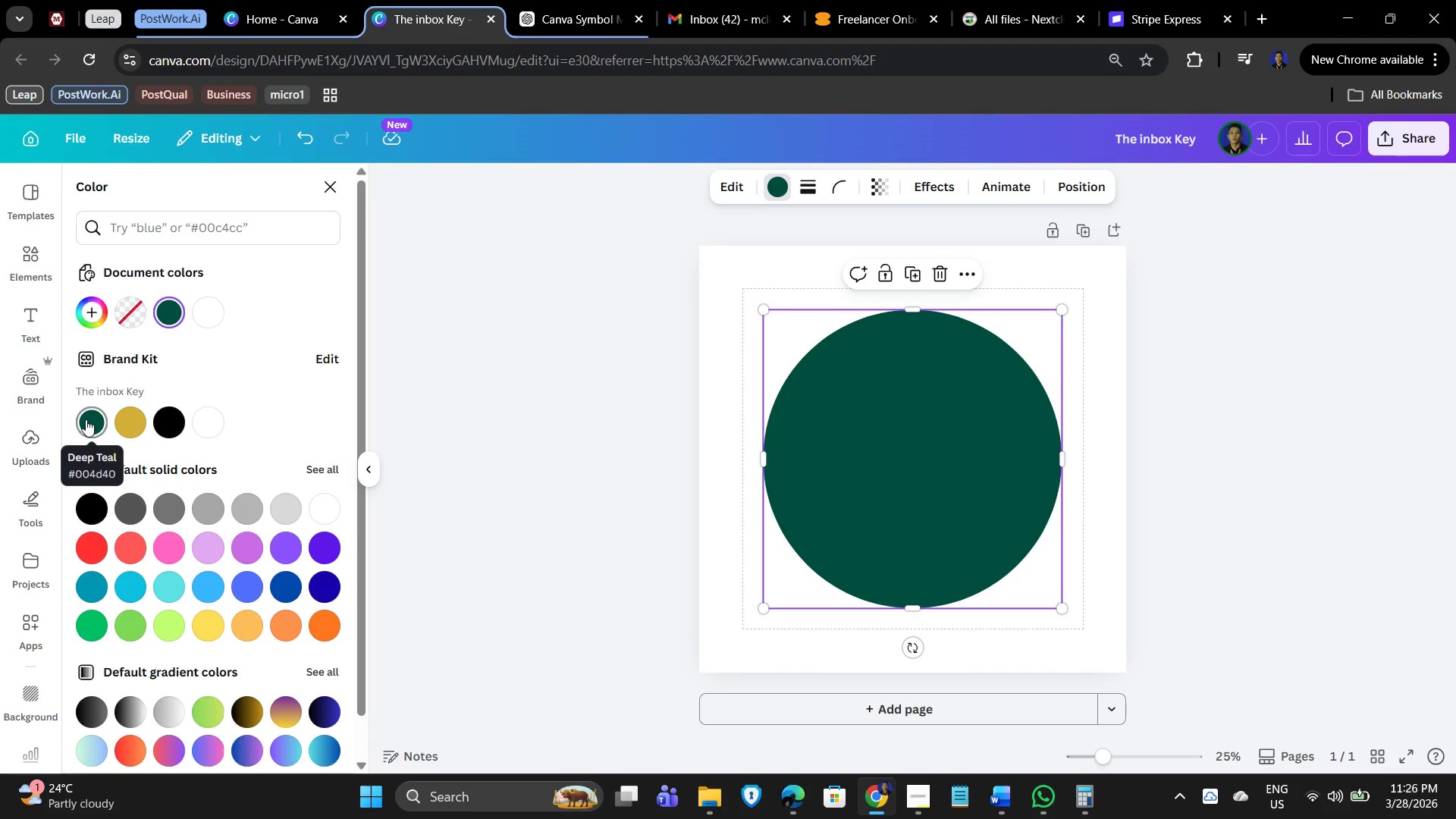 
left_click([86, 419])
 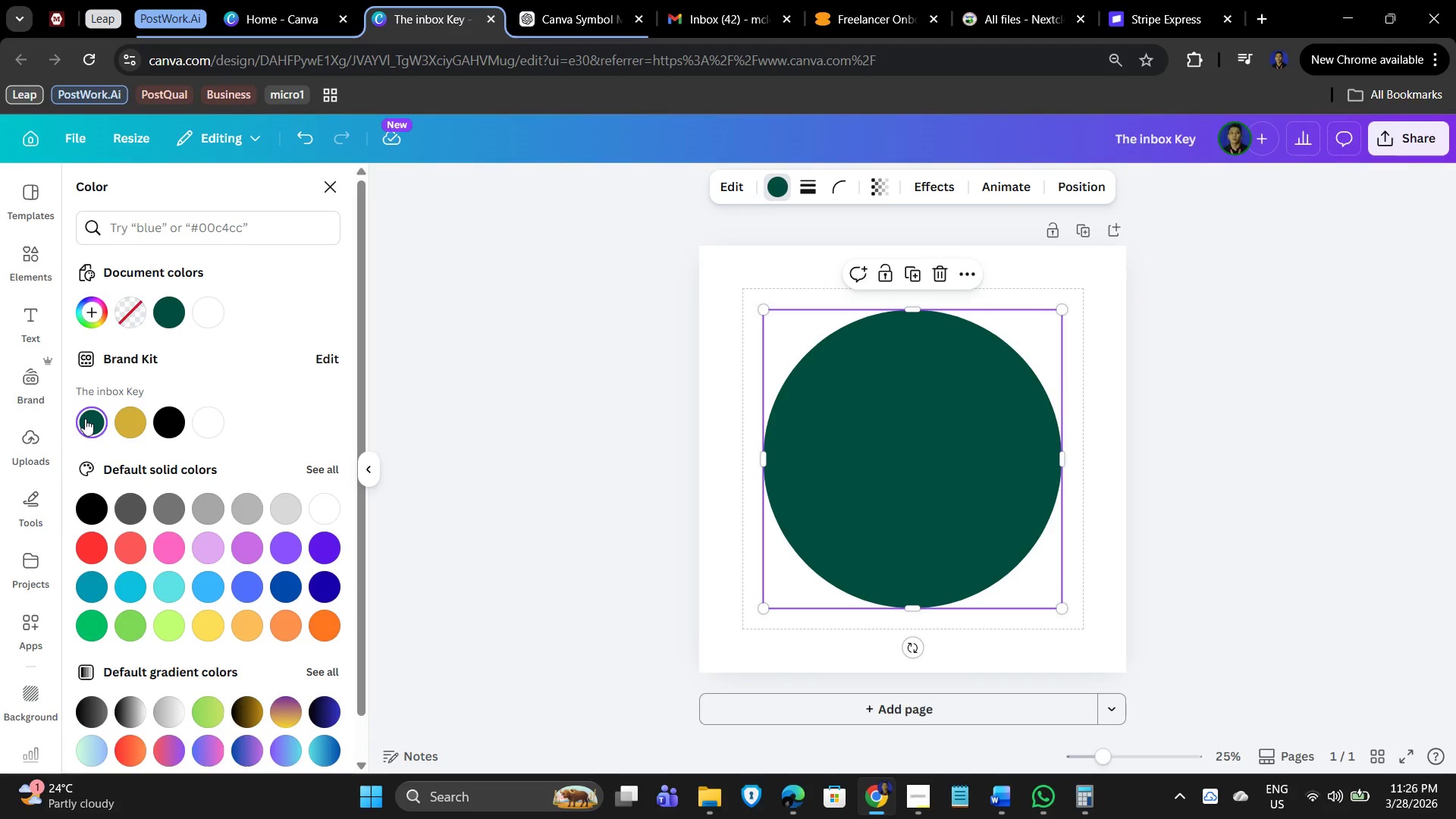 
wait(5.55)
 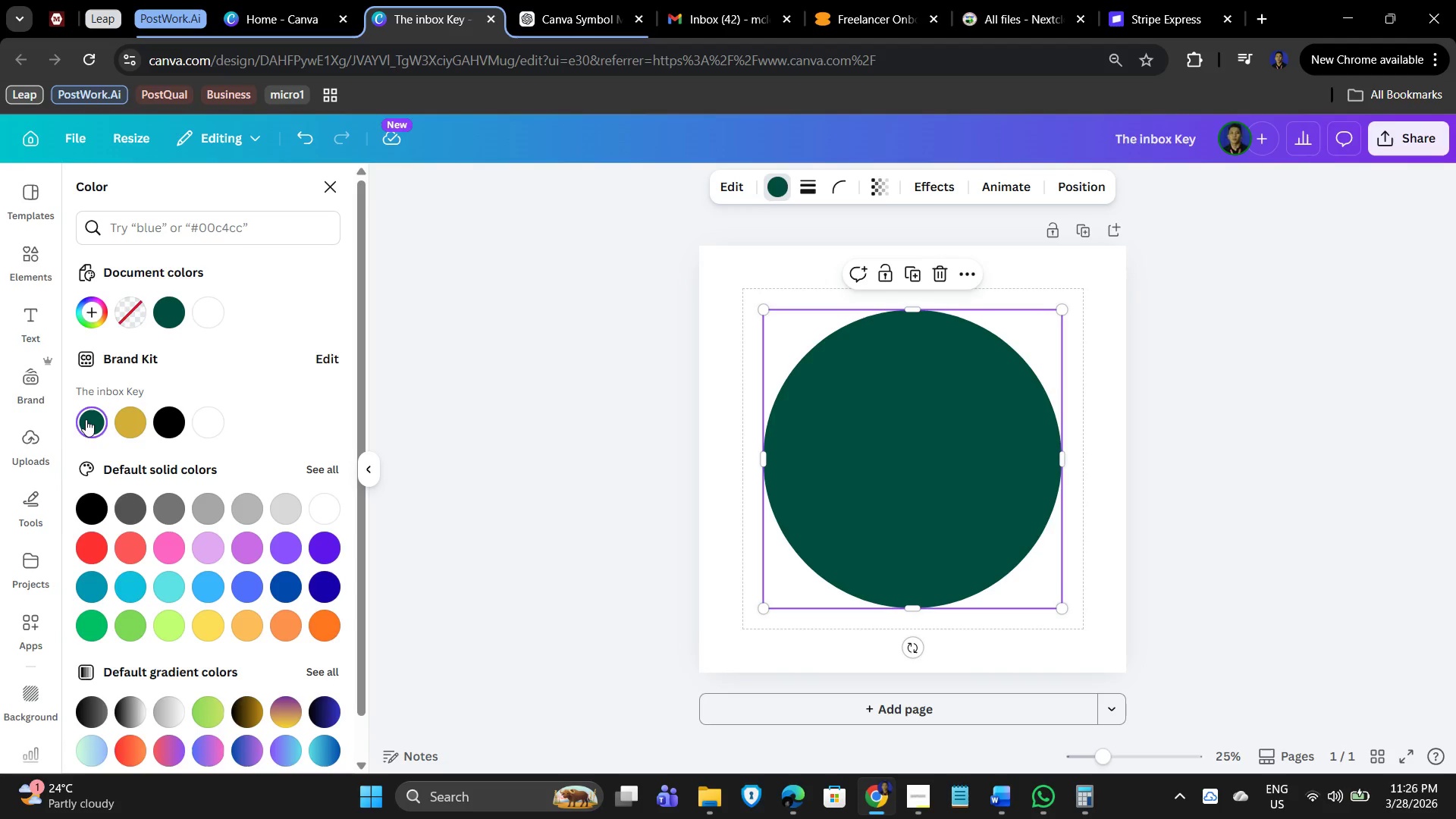 
left_click([1287, 556])
 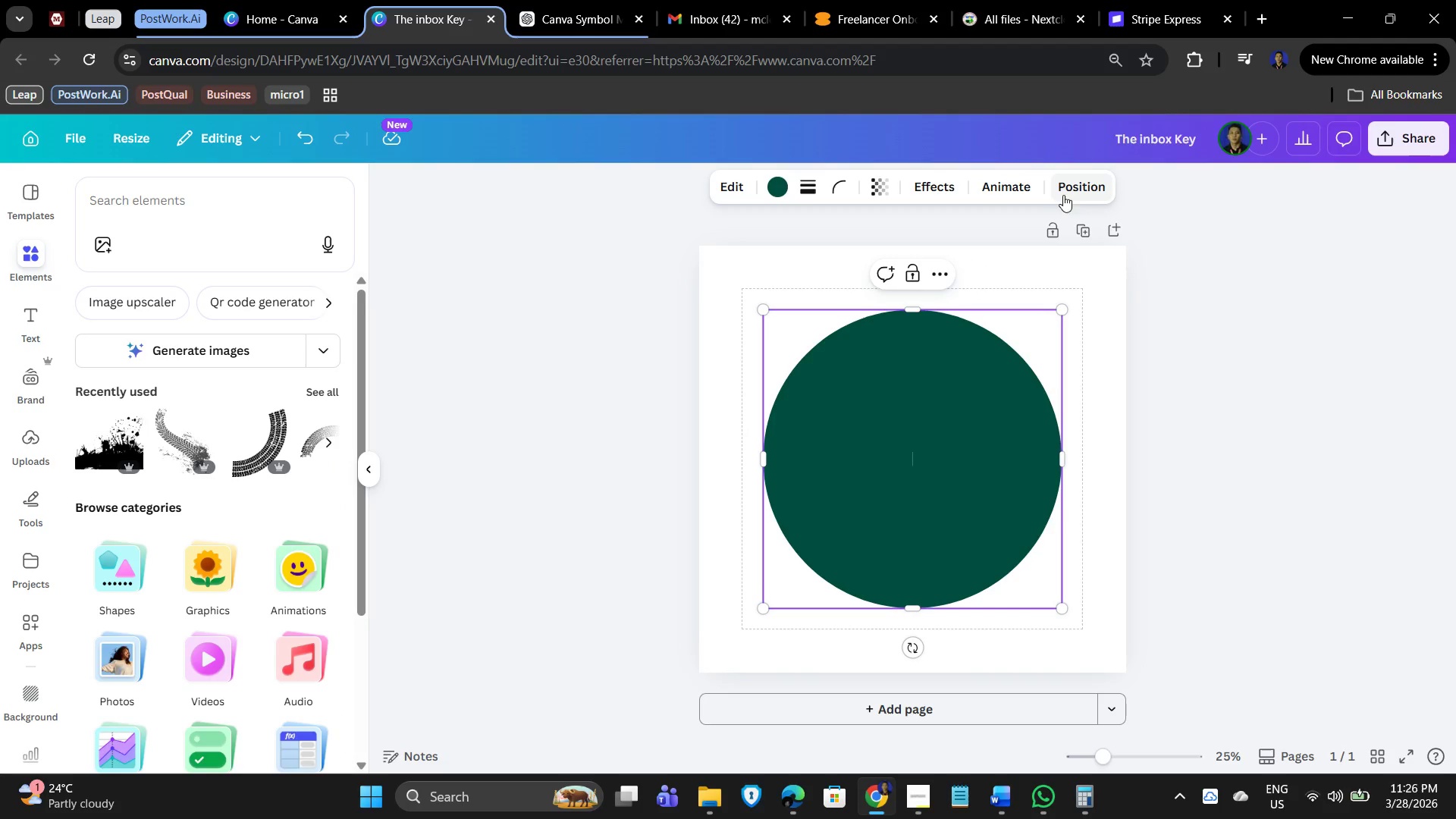 
left_click([1079, 182])
 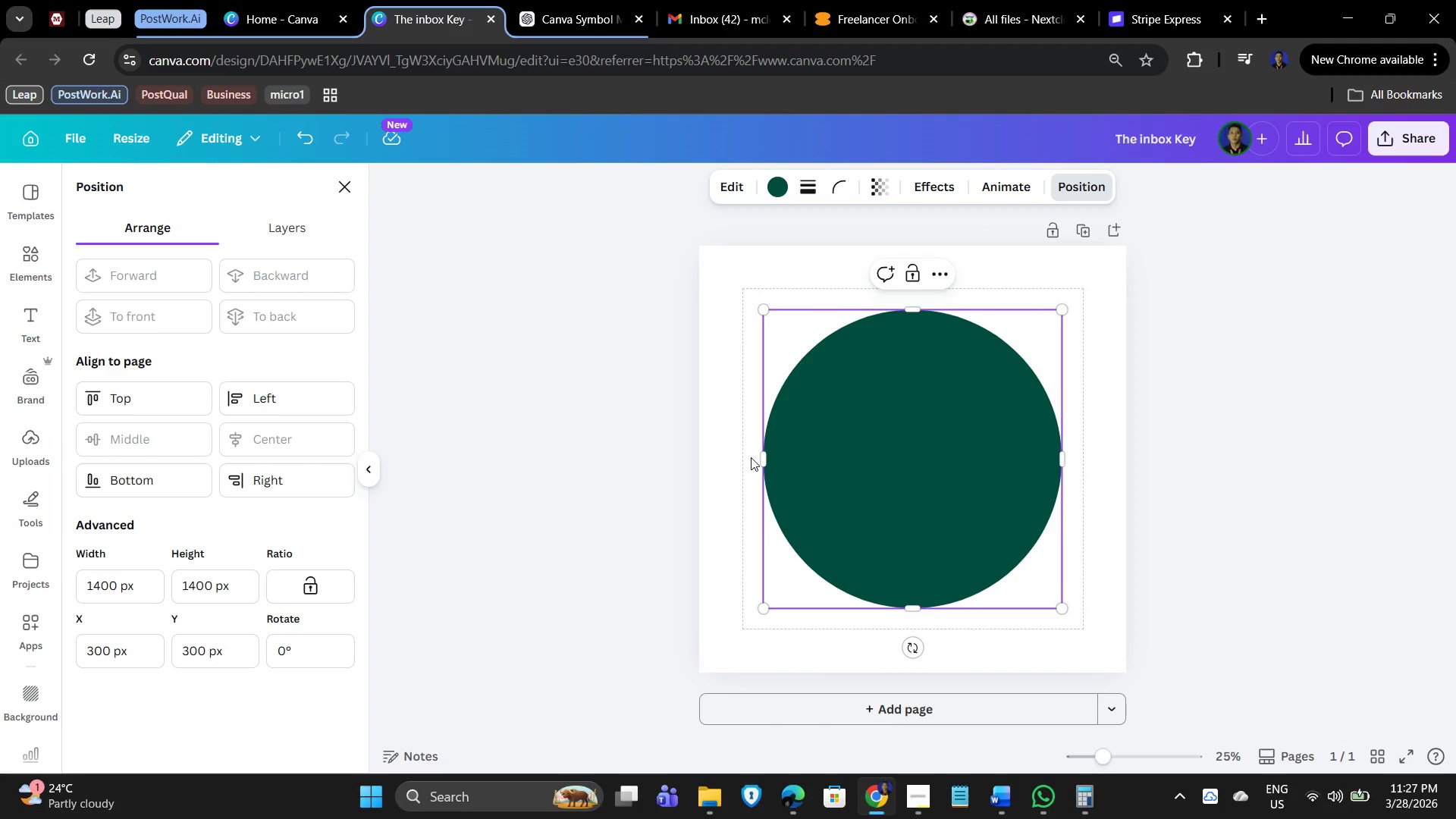 
double_click([1376, 453])
 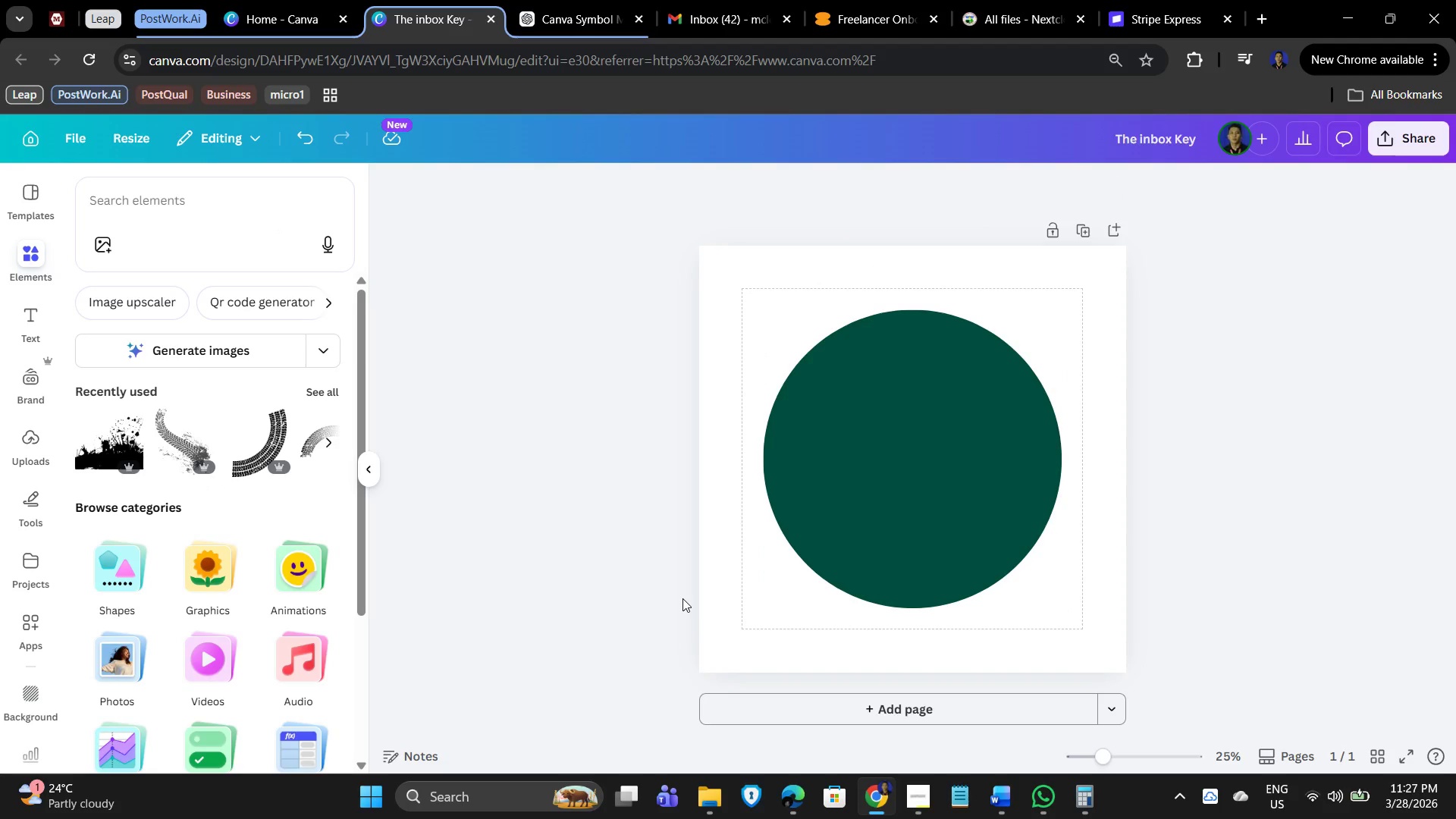 
wait(8.7)
 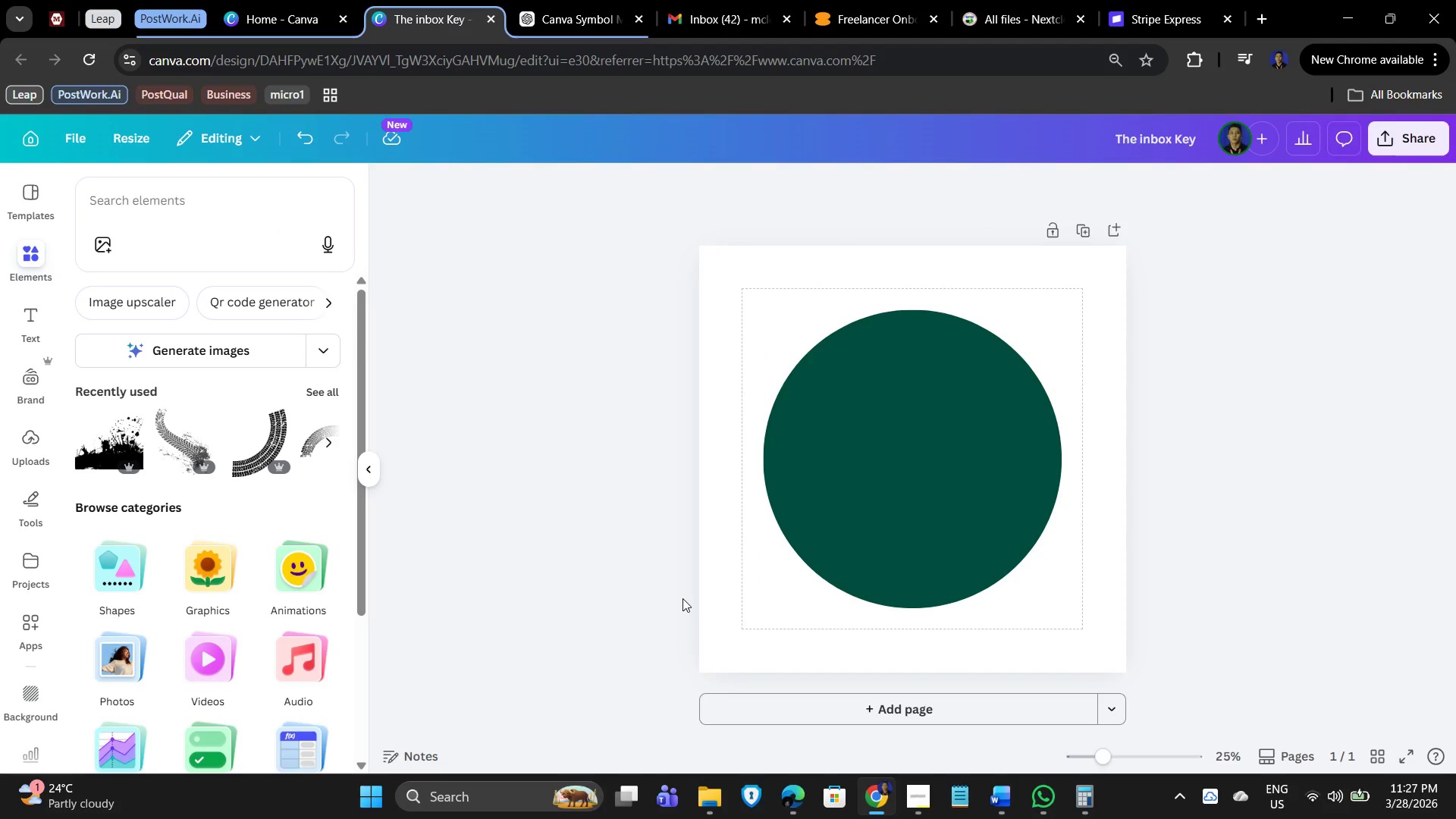 
left_click([127, 192])
 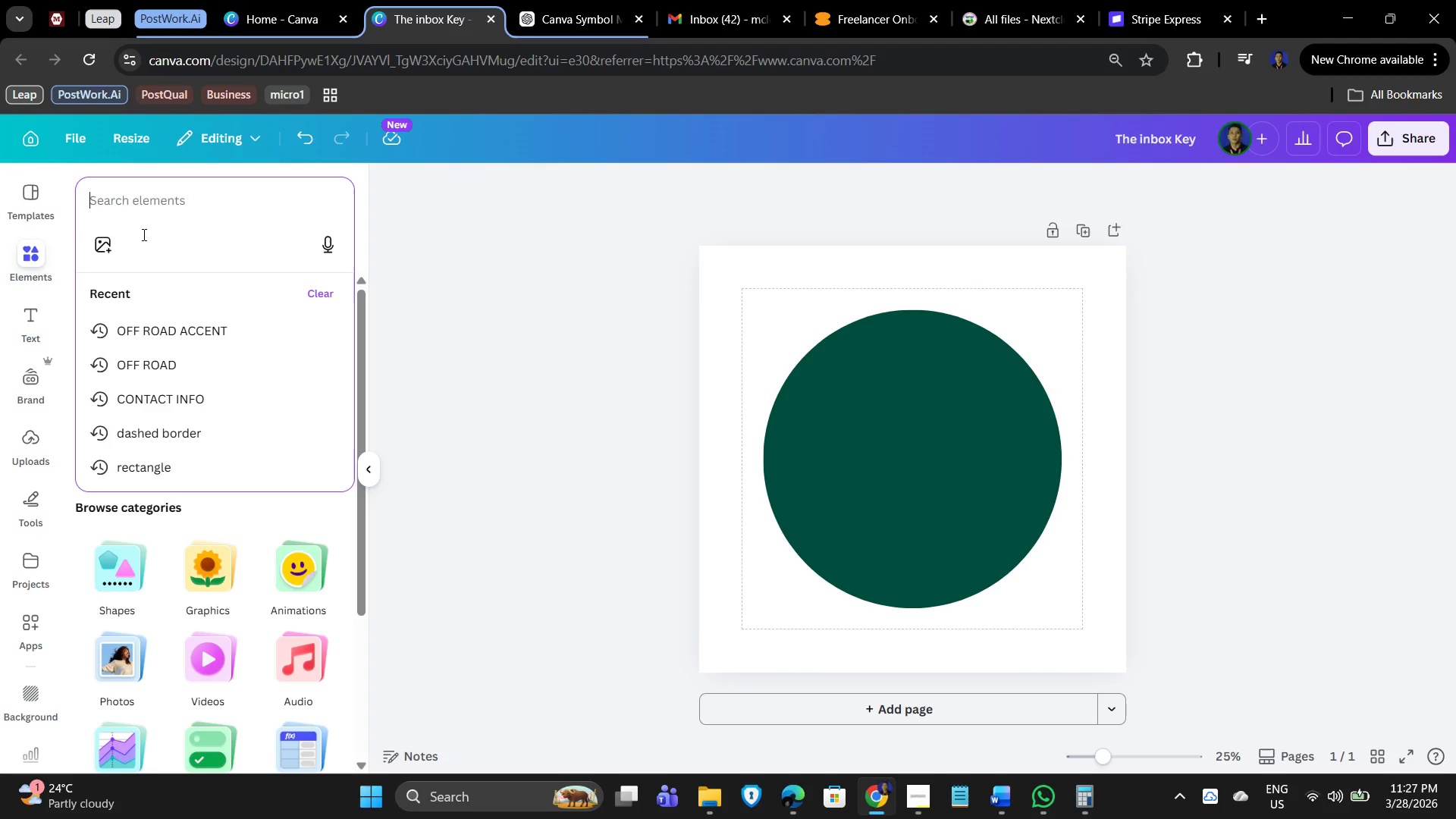 
type(circle)
 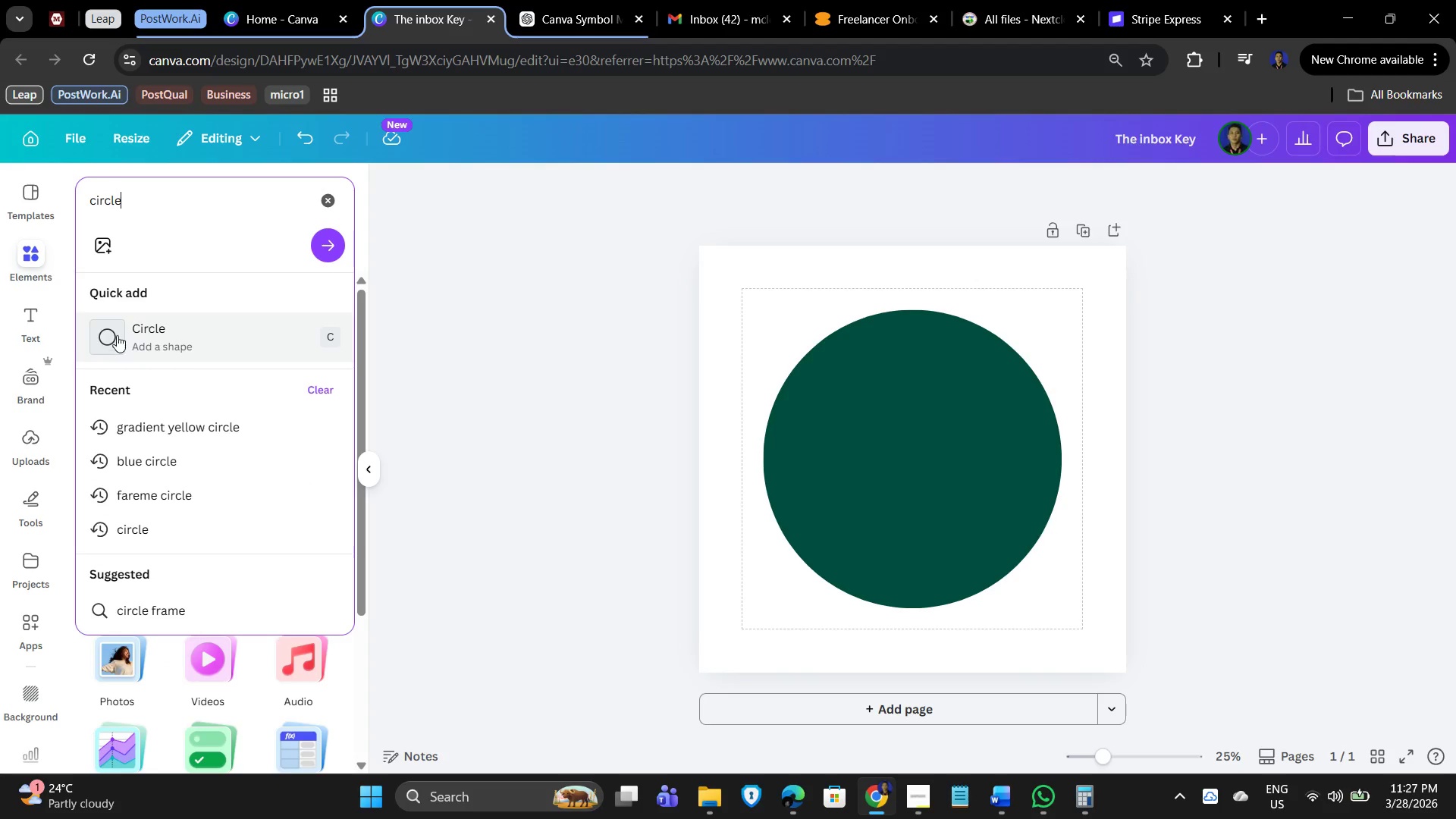 
left_click([119, 329])
 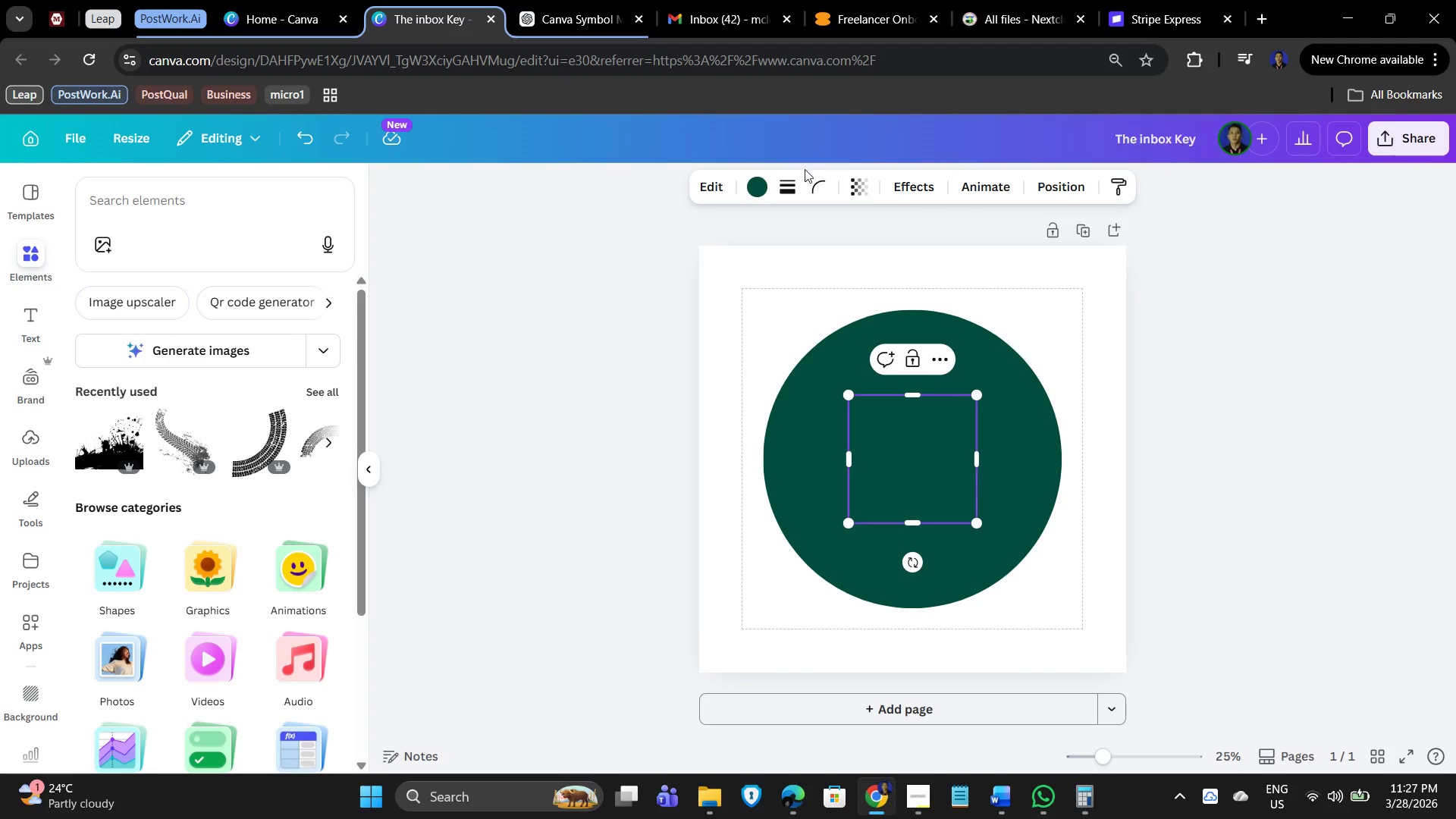 
wait(11.38)
 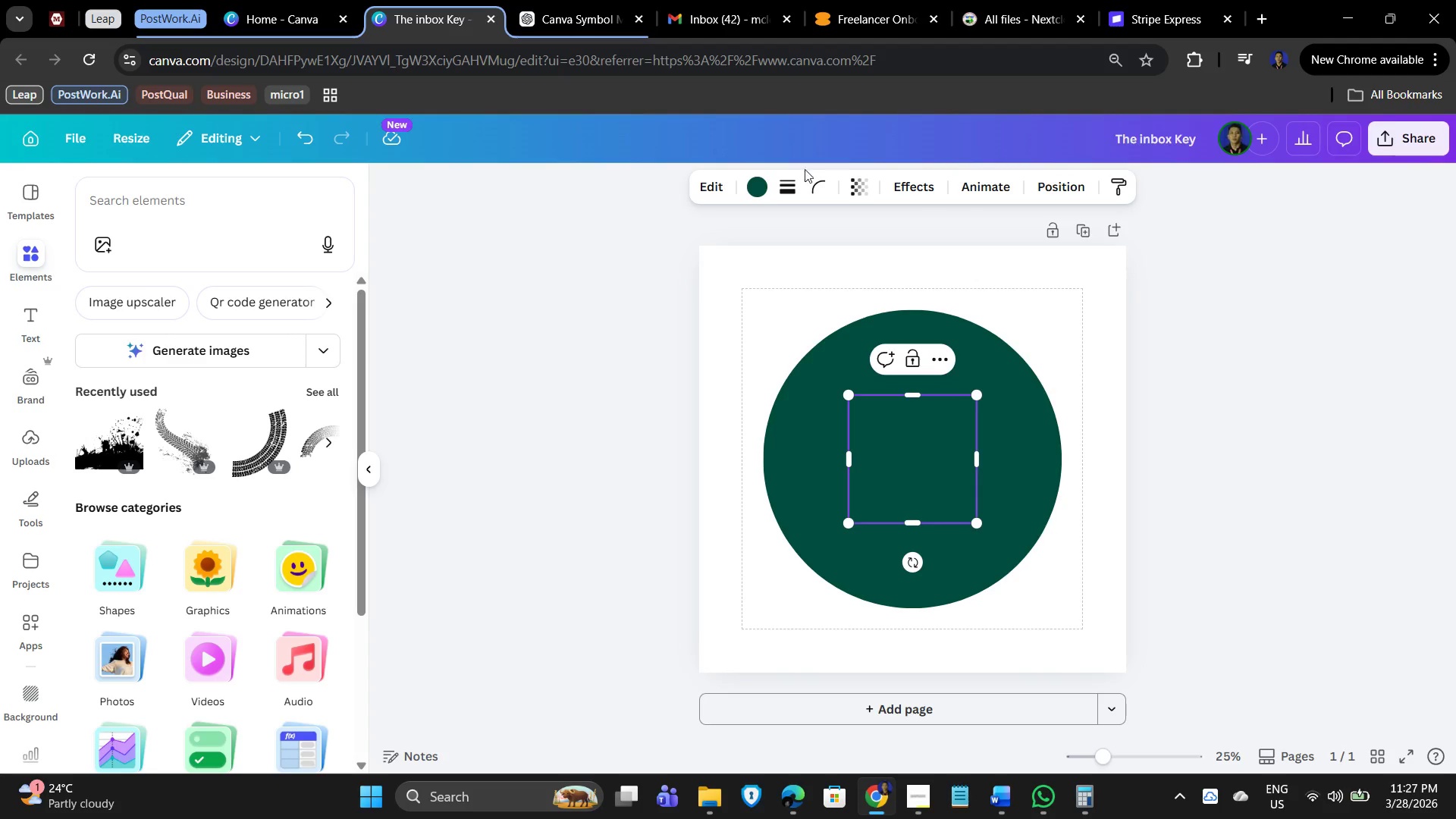 
left_click([212, 419])
 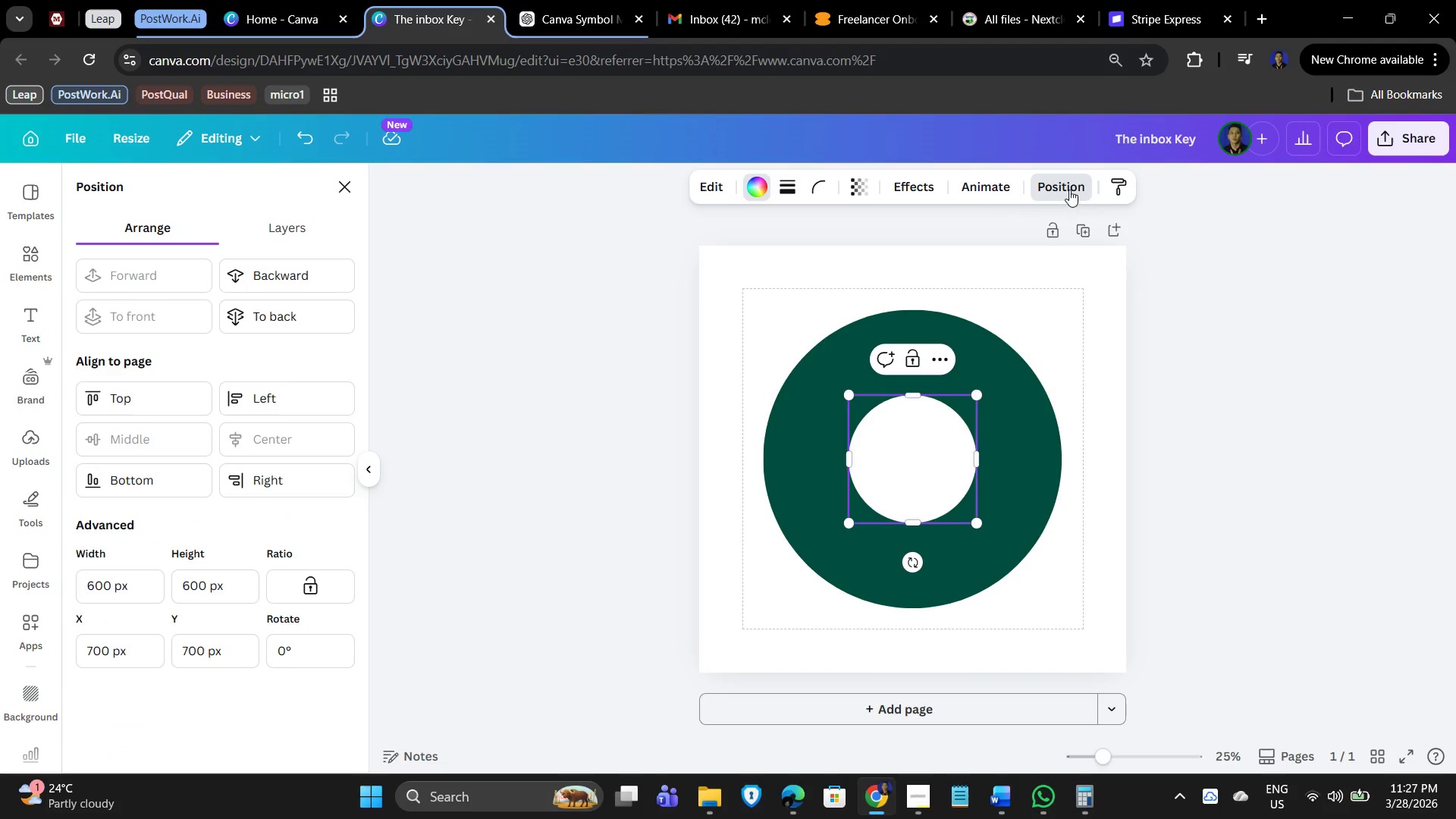 
left_click([111, 587])
 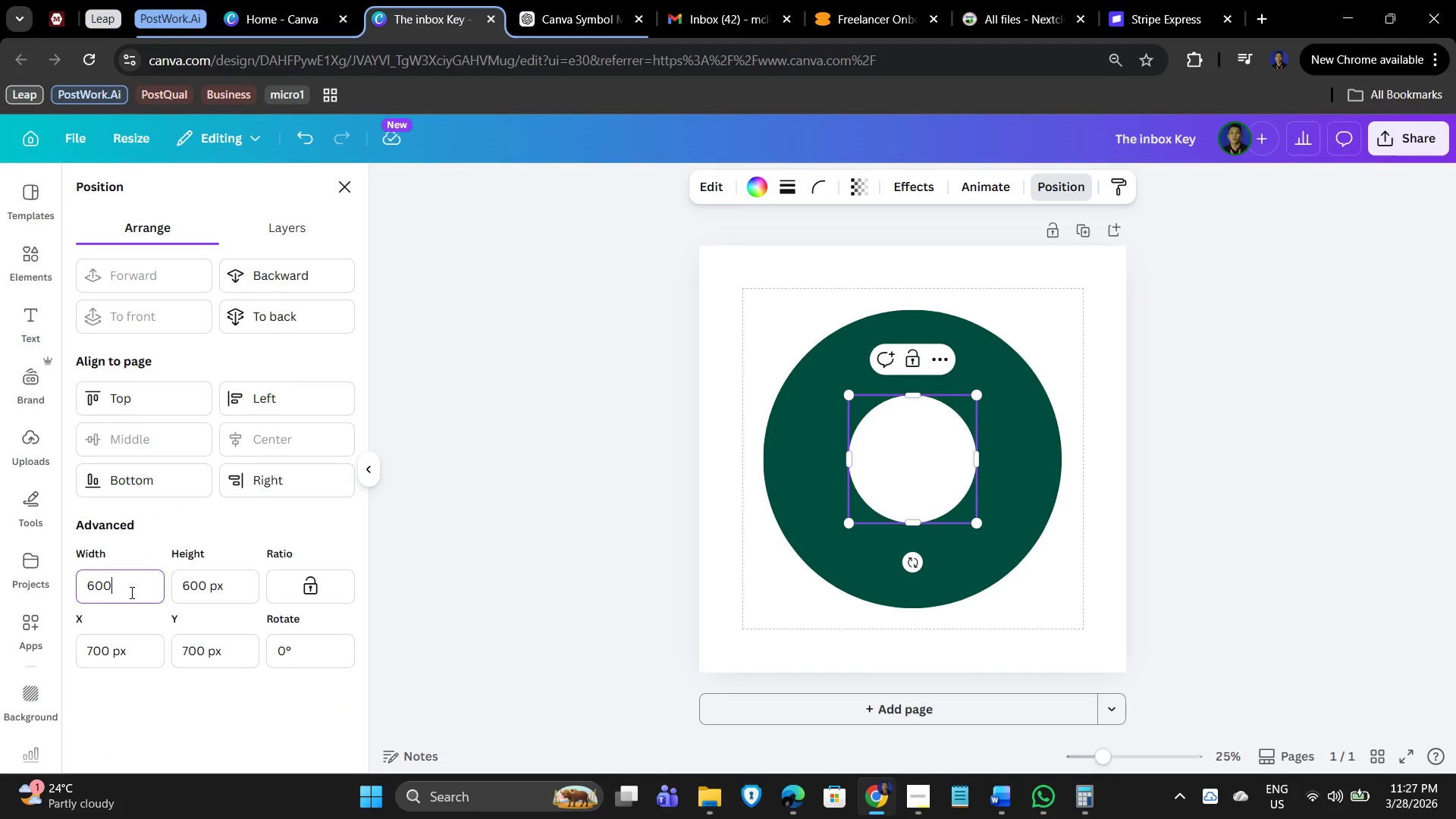 
left_click_drag(start_coordinate=[130, 590], to_coordinate=[55, 581])
 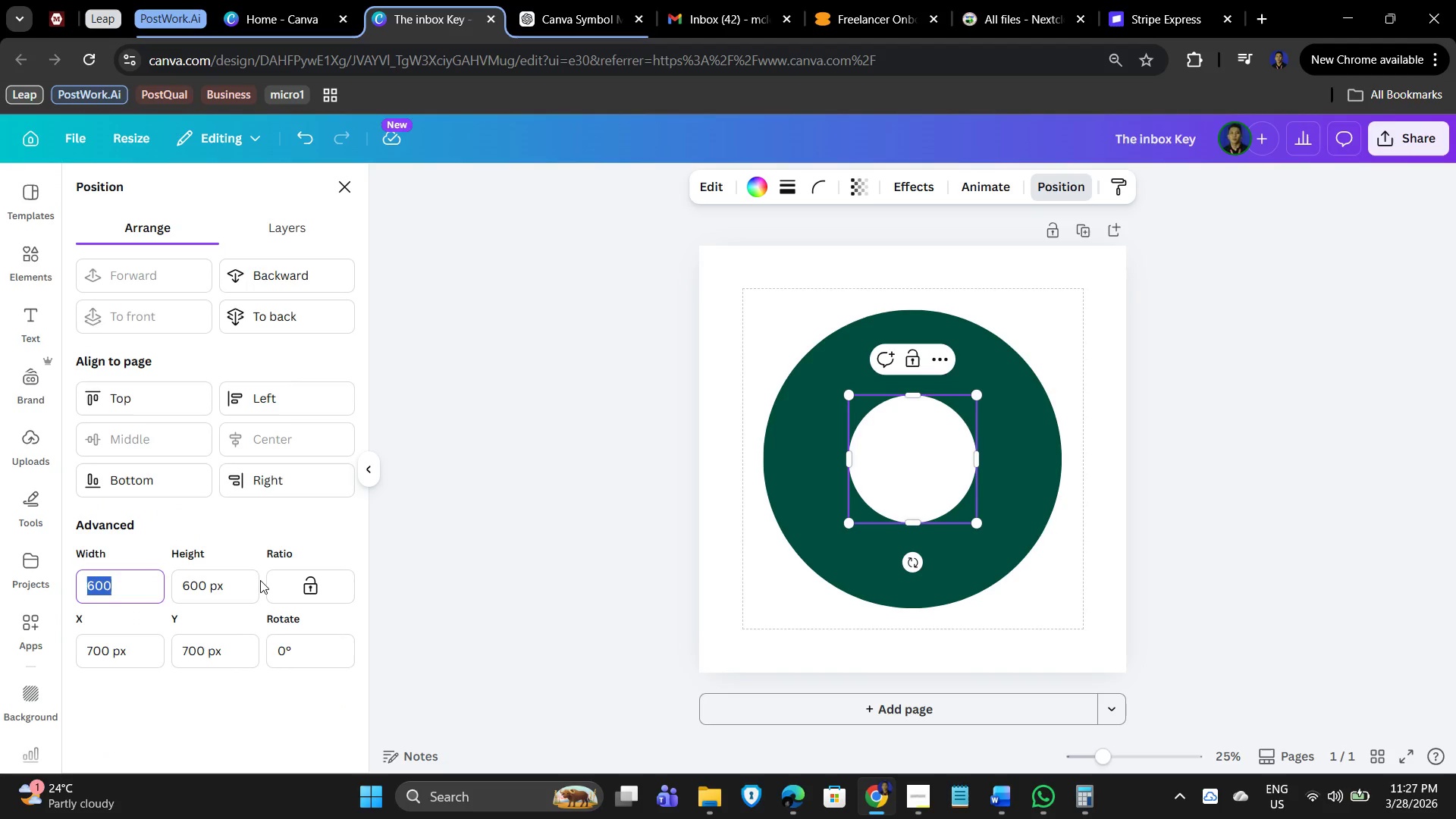 
key(Numpad4)
 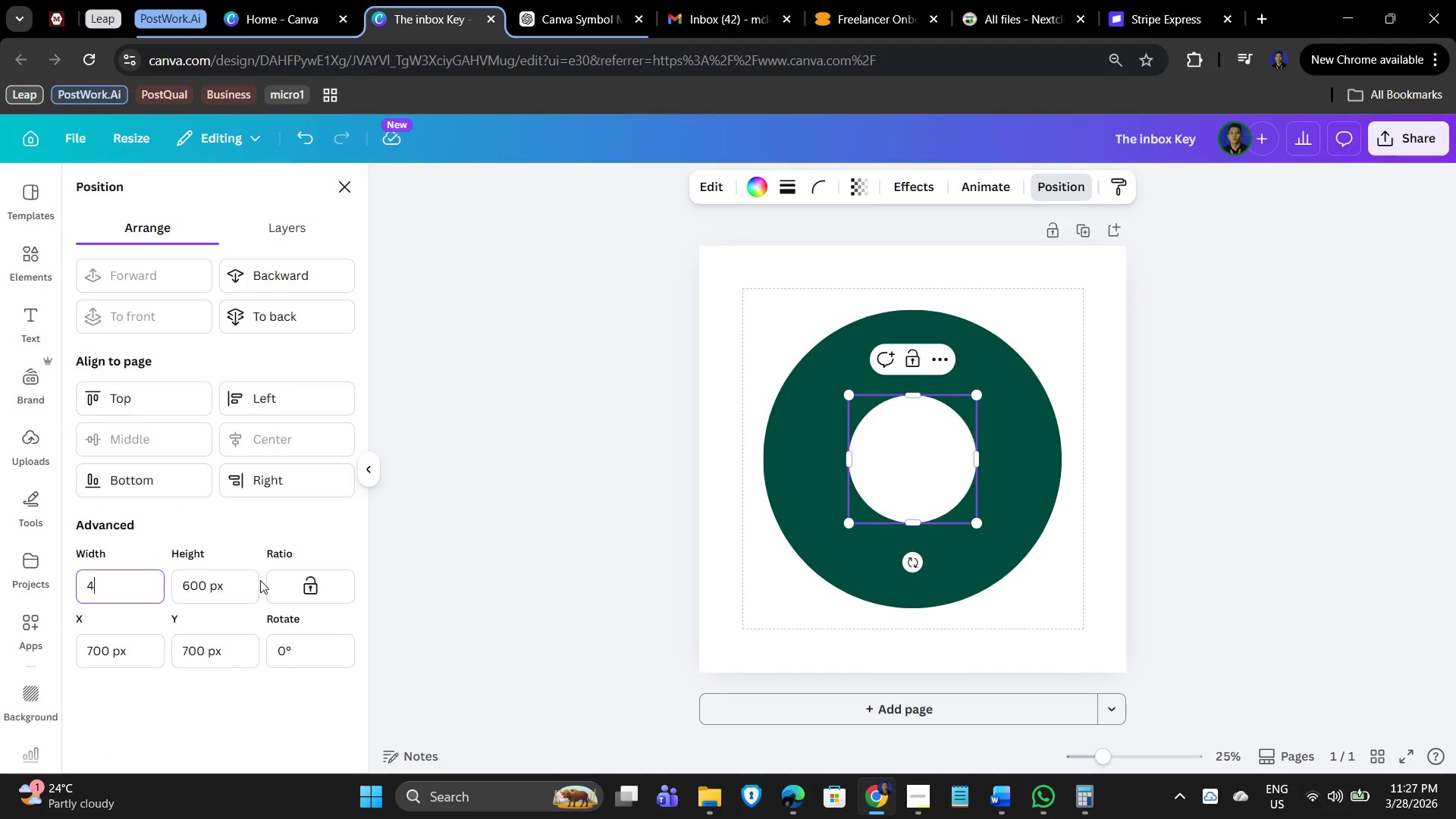 
key(Numpad0)
 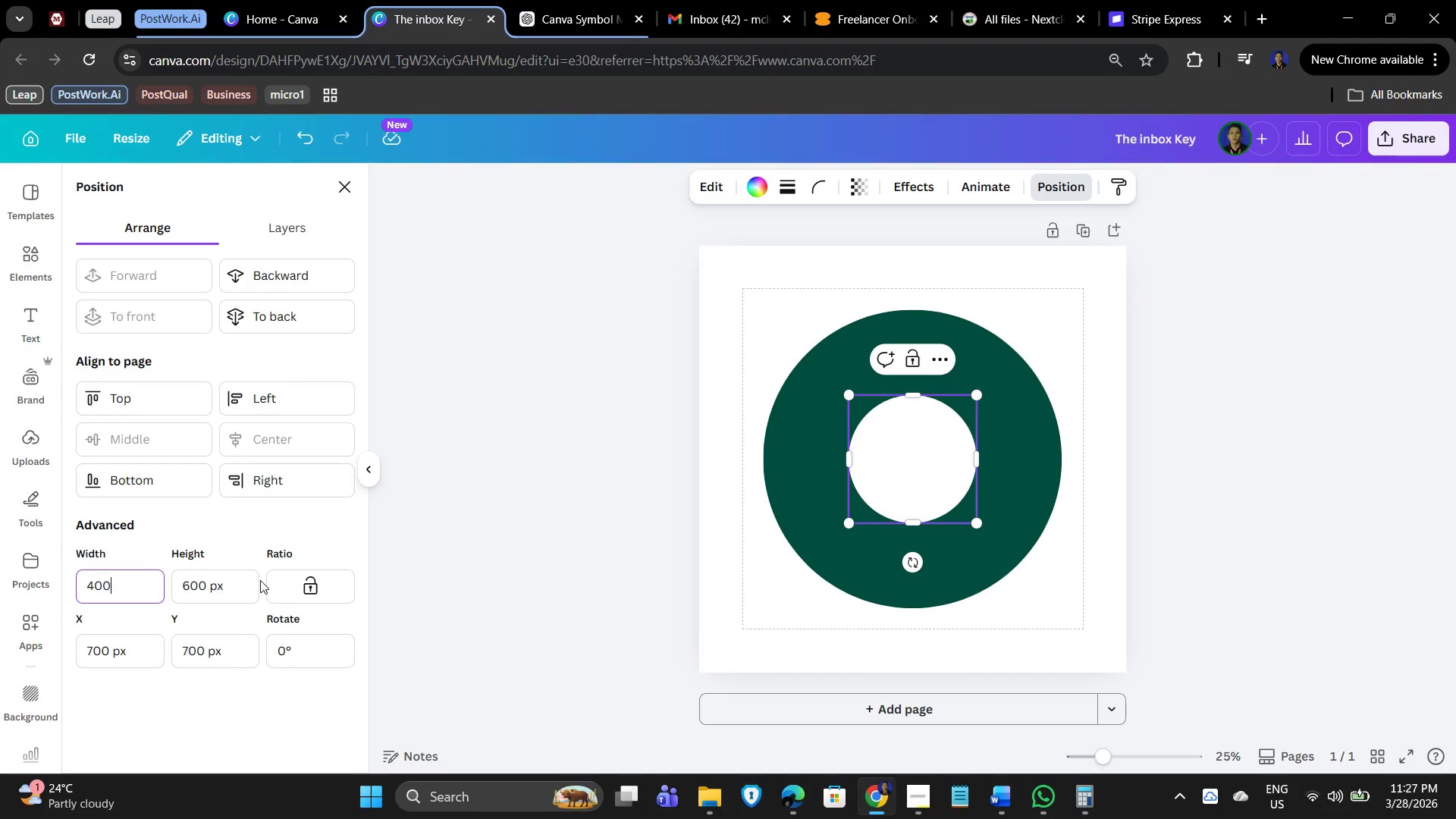 
key(Numpad0)
 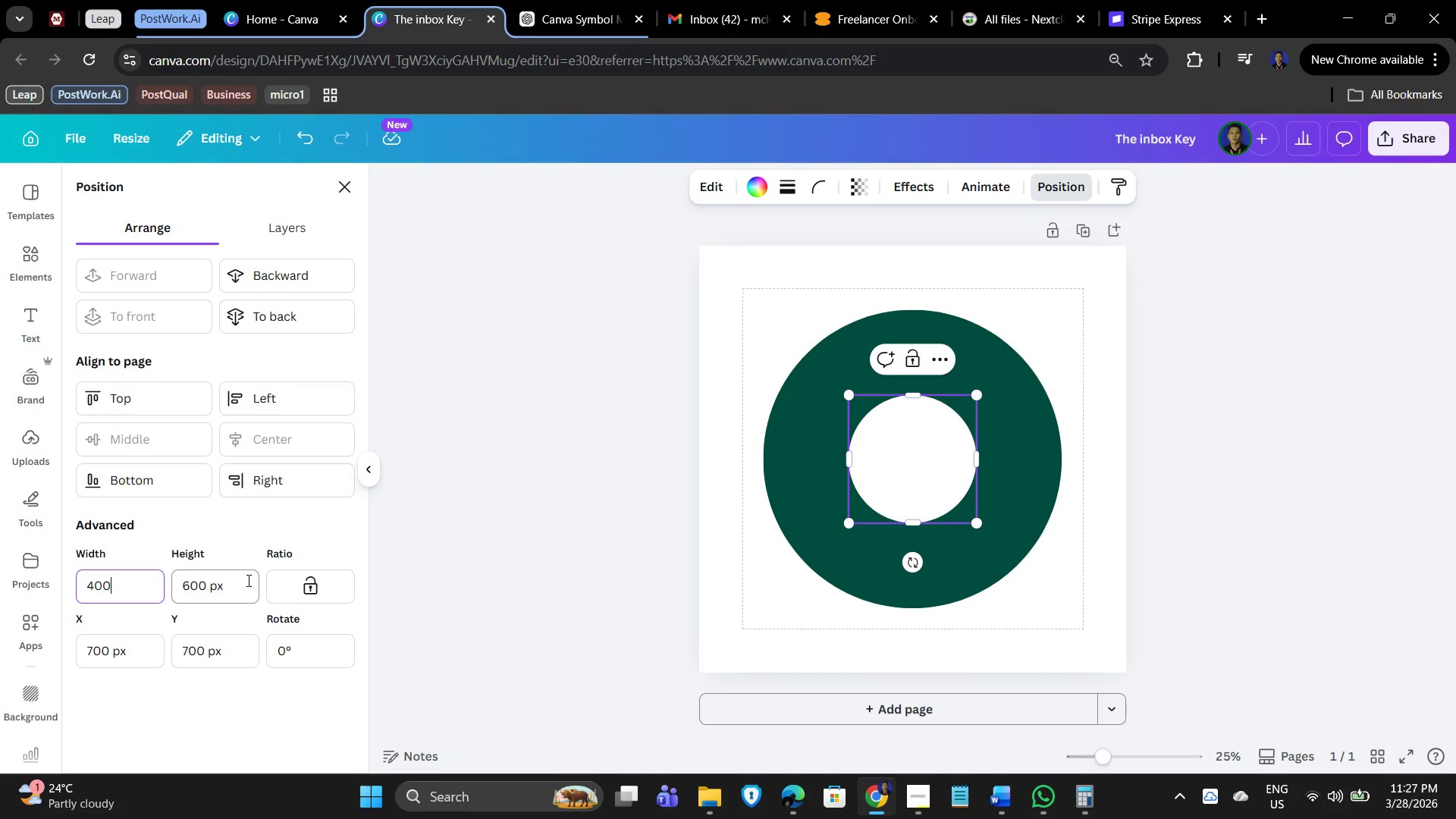 
left_click([212, 588])
 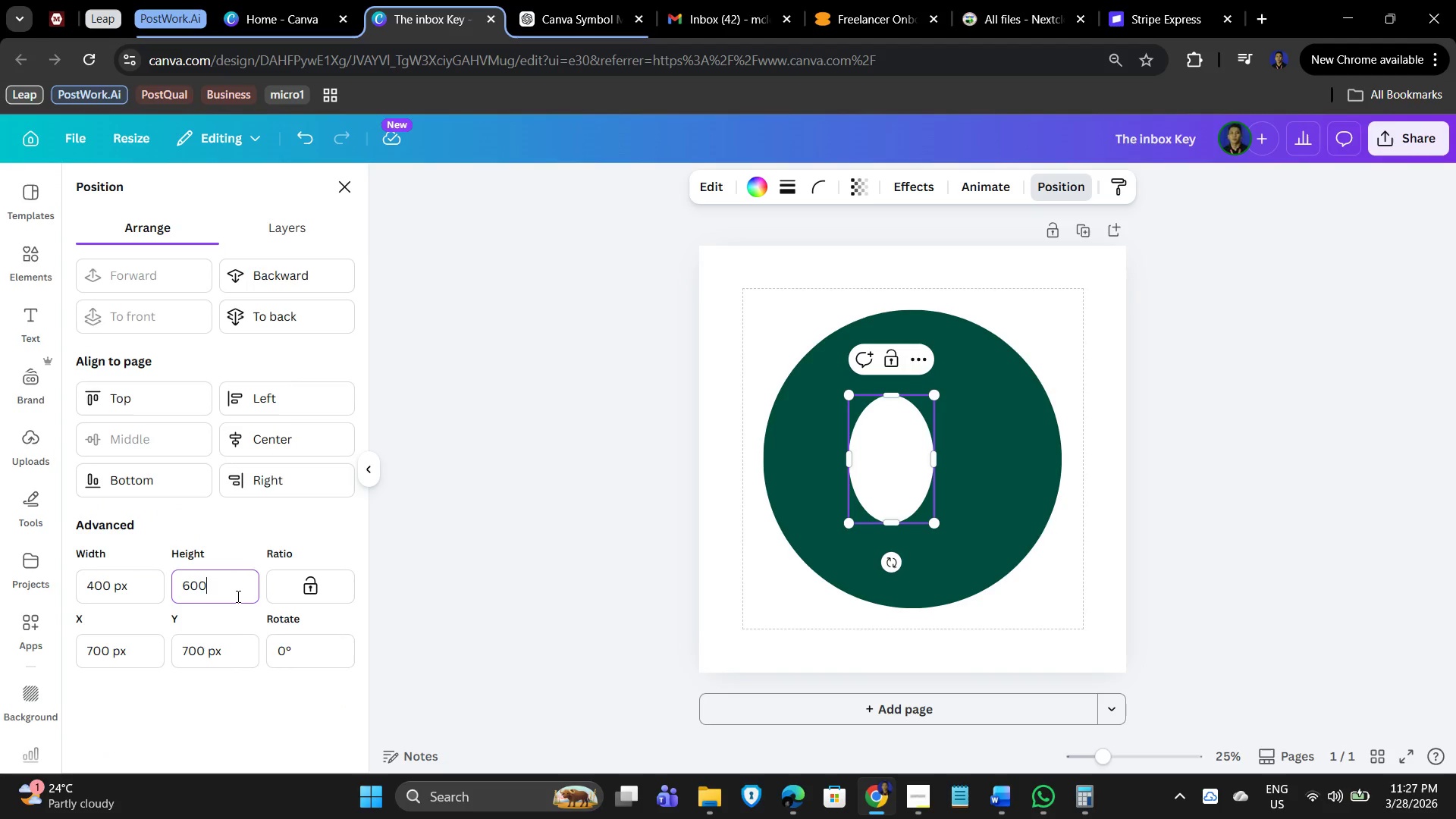 
key(Backspace)
 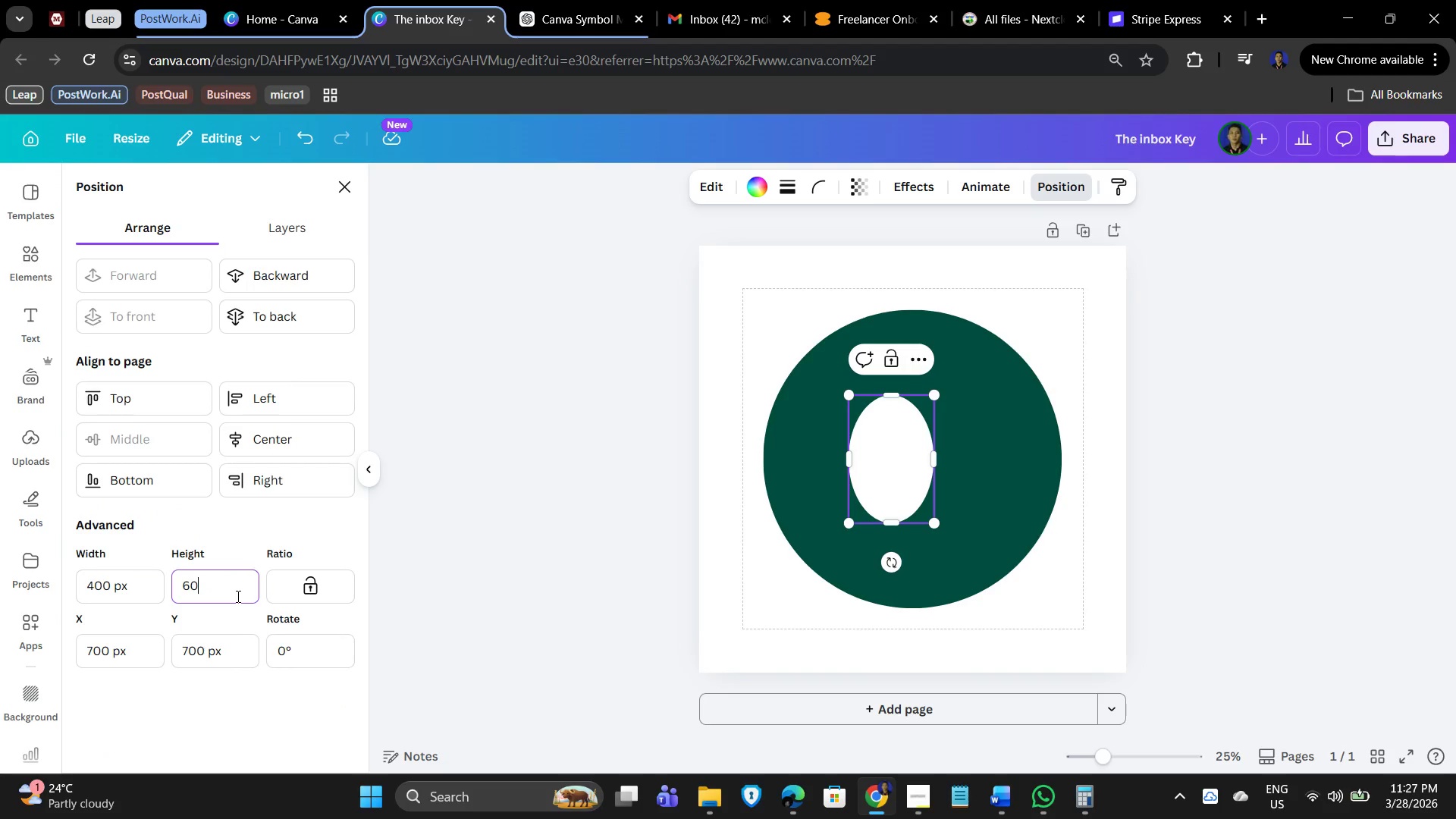 
key(Backspace)
 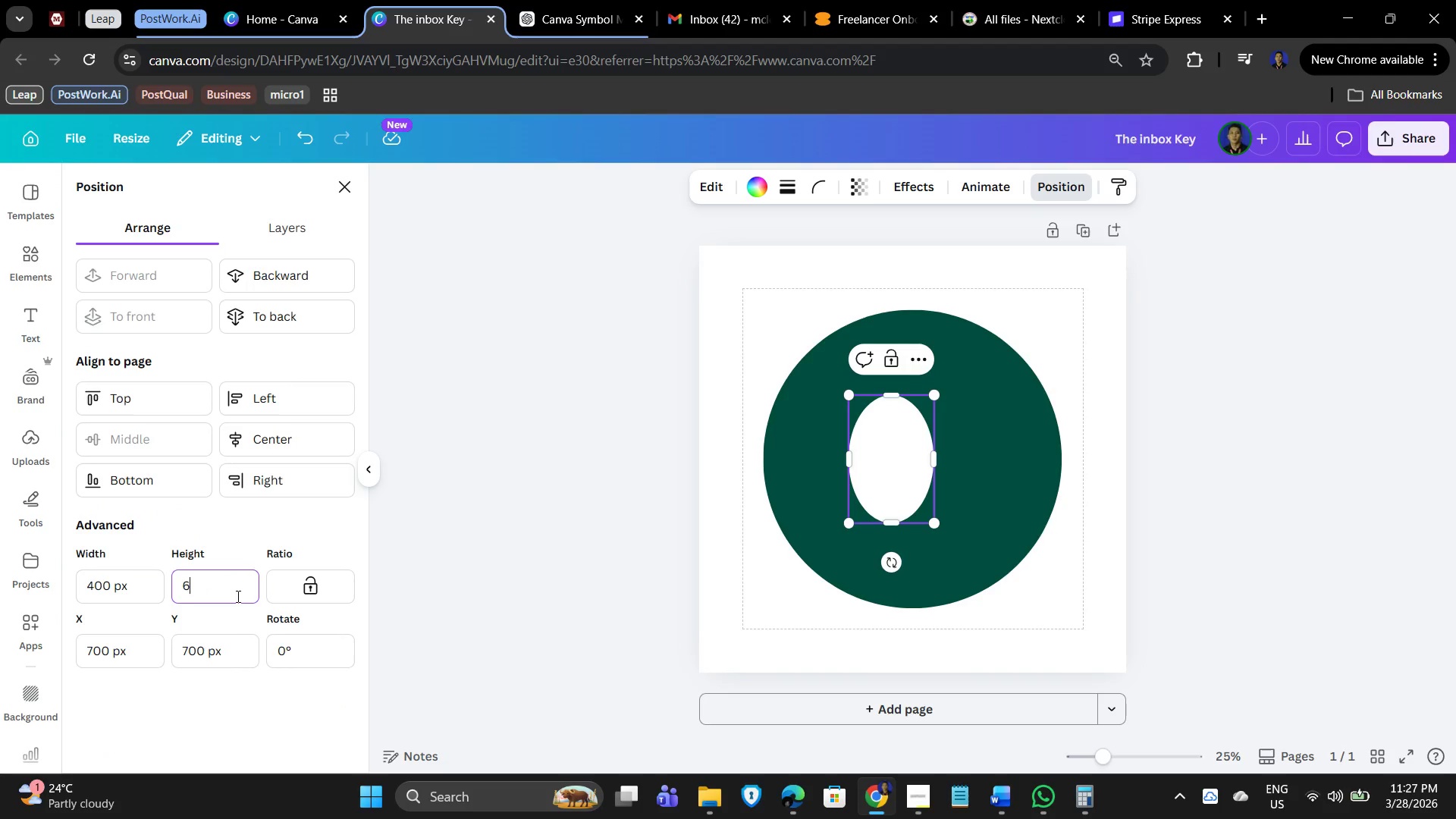 
key(Backspace)
 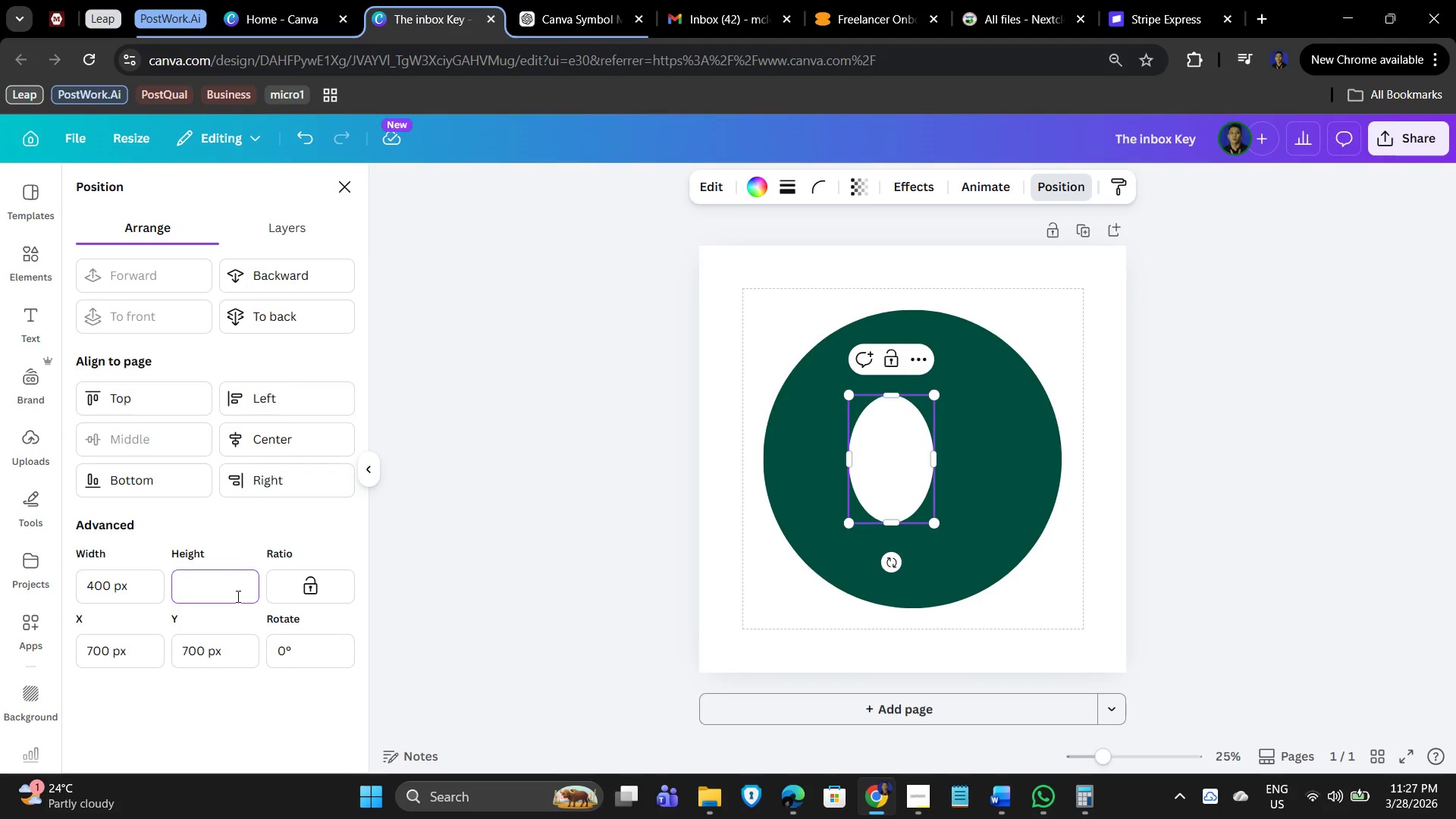 
key(Backspace)
 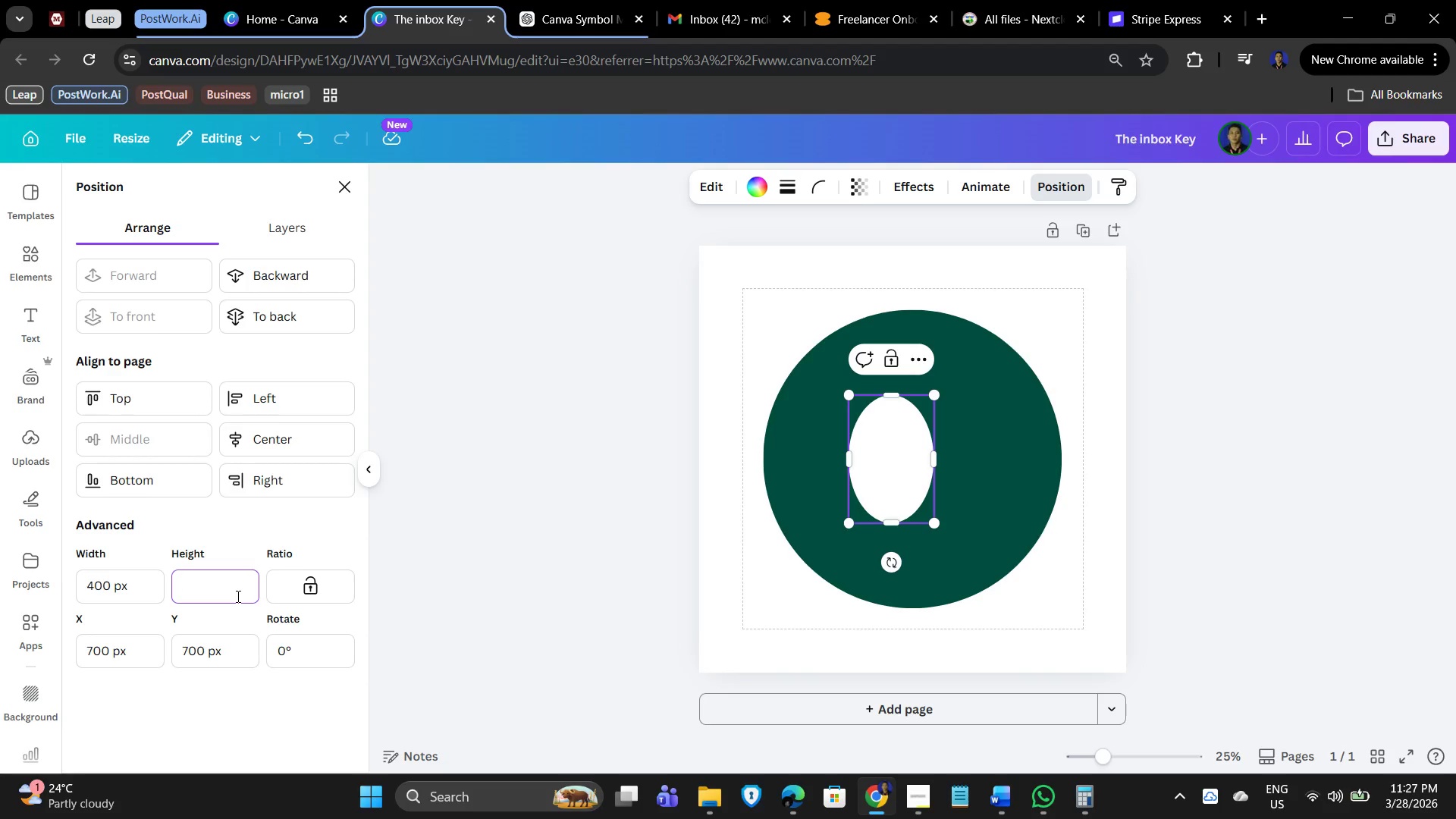 
key(Numpad4)
 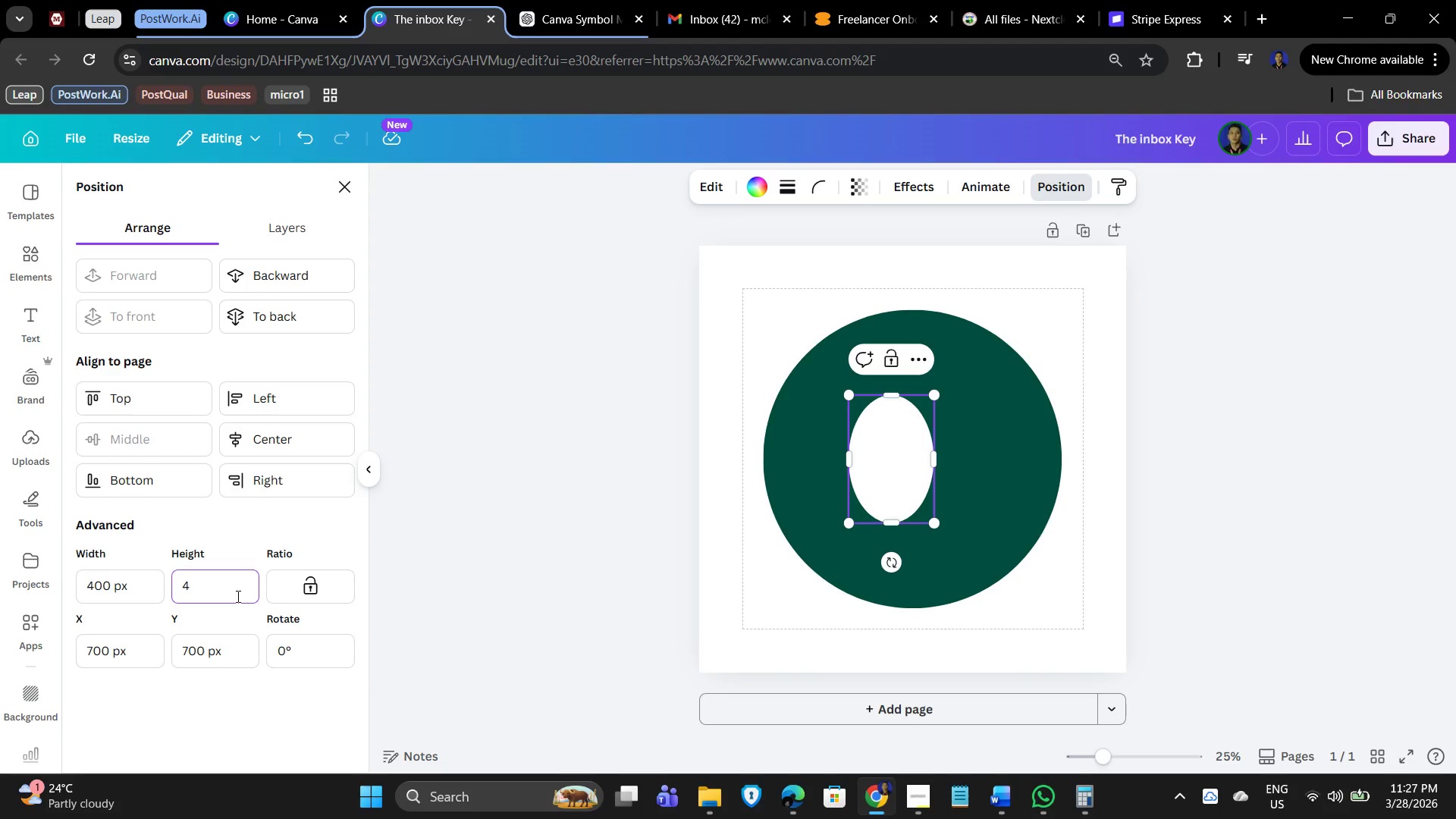 
key(Numpad0)
 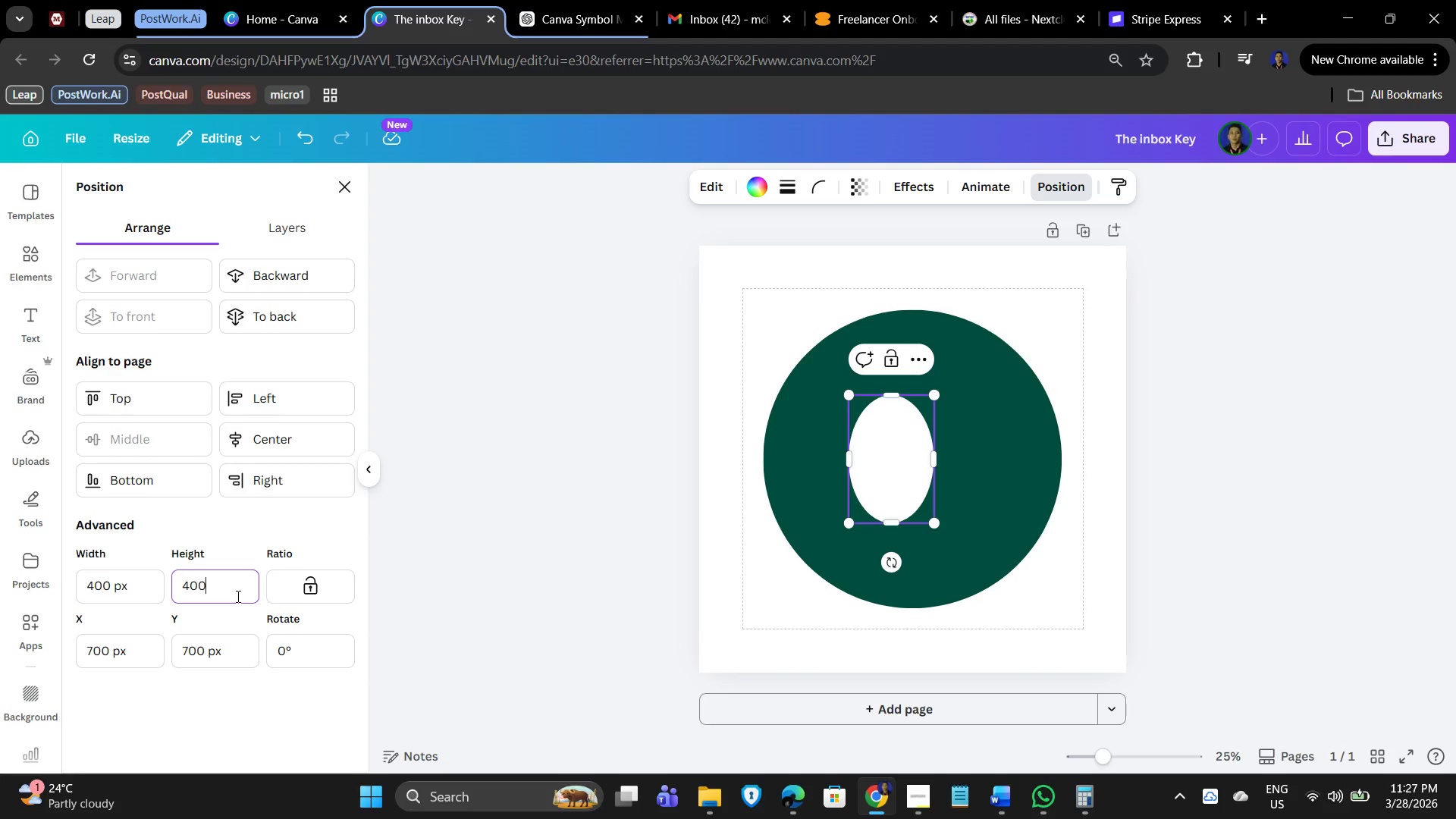 
key(Numpad0)
 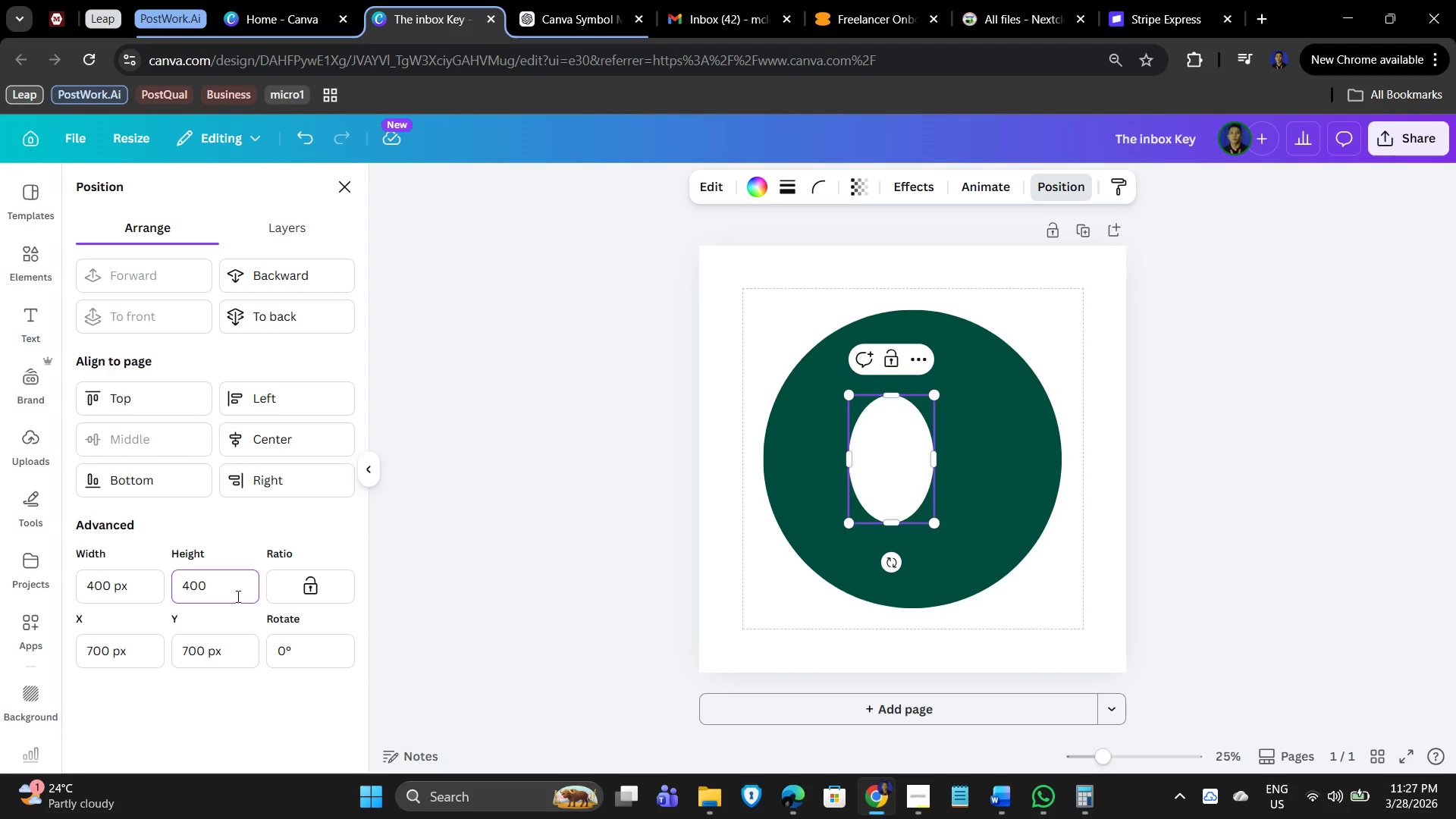 
key(NumpadEnter)
 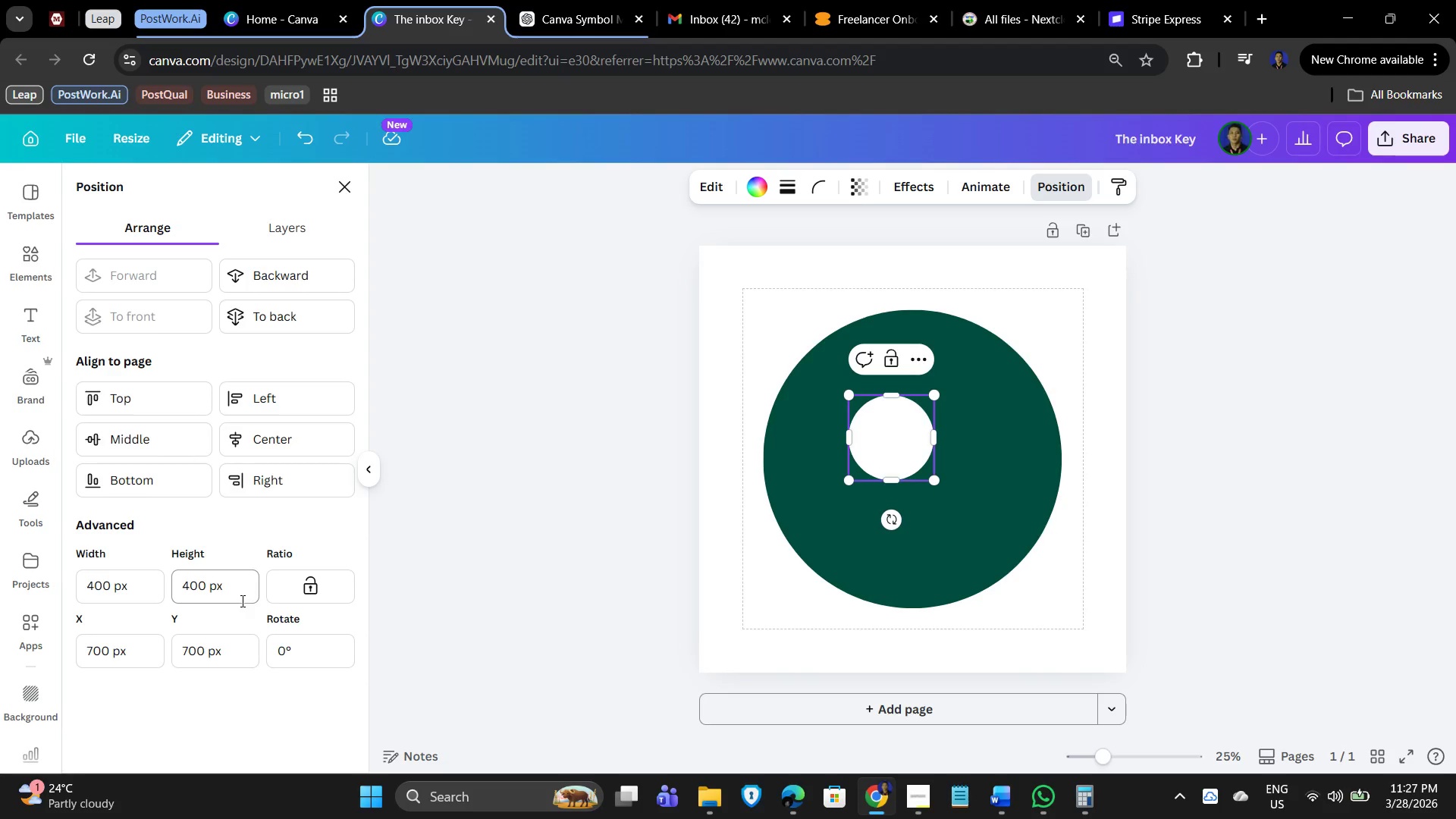 
wait(8.02)
 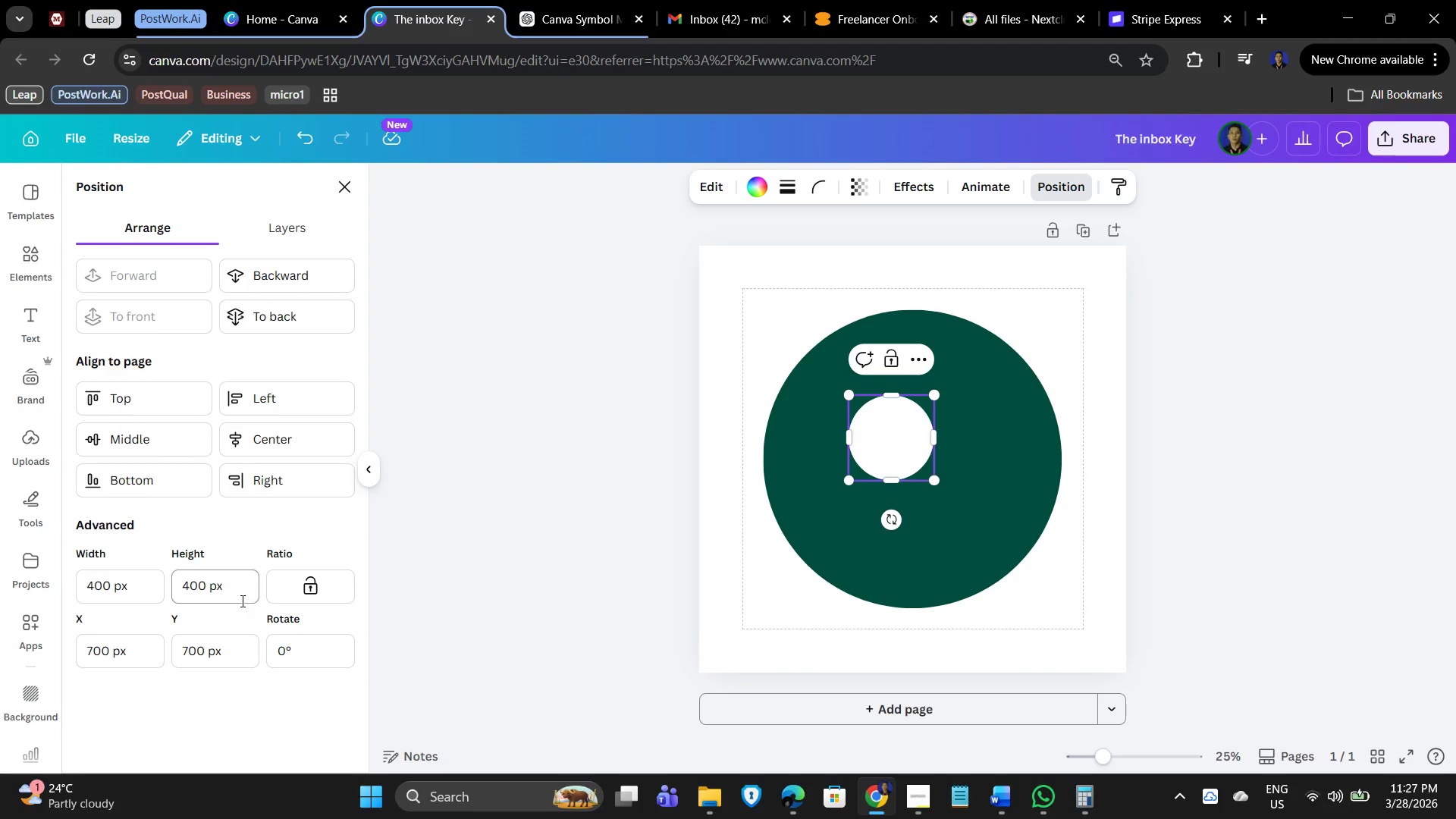 
left_click([1081, 612])
 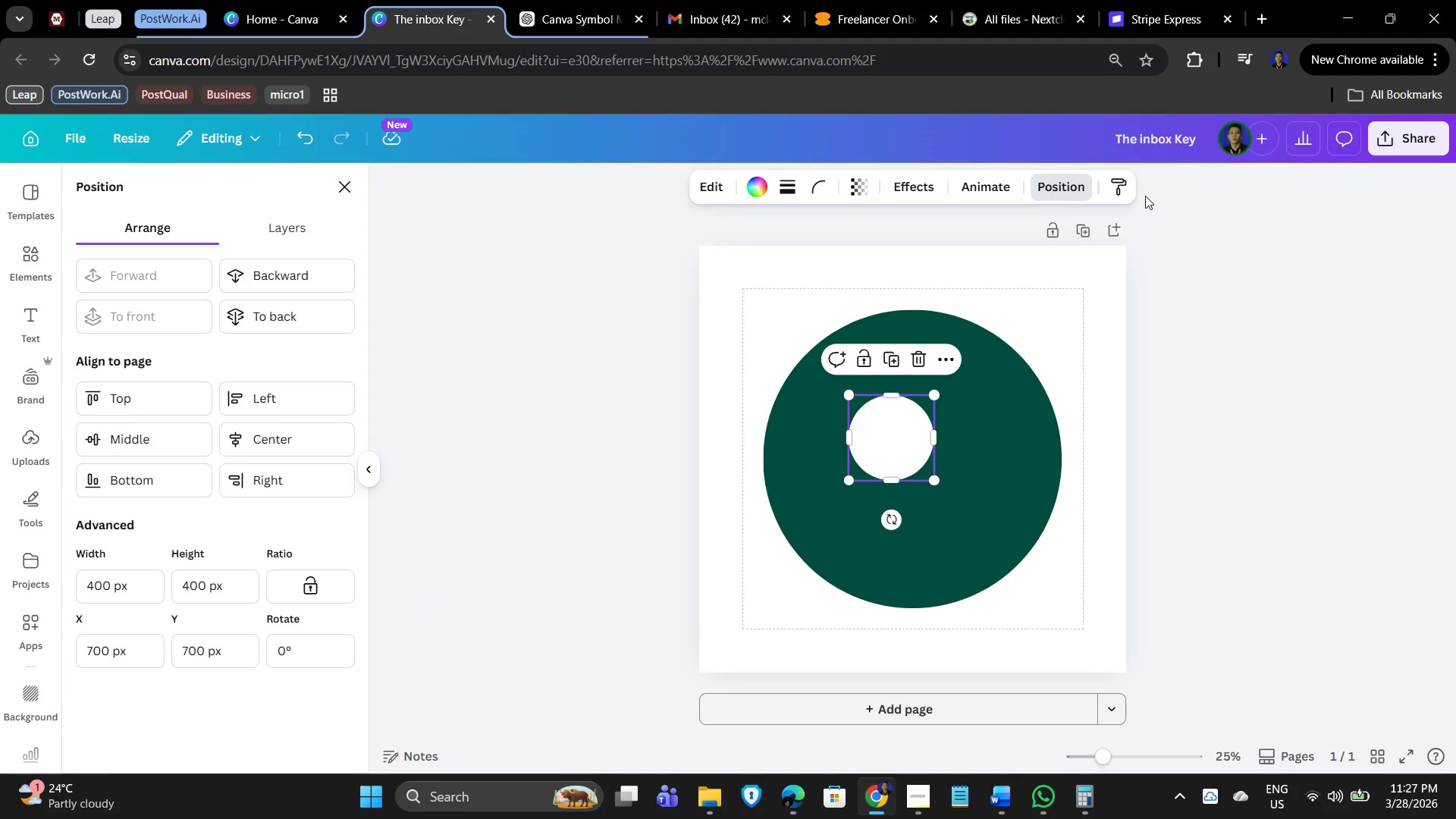 
left_click([1066, 186])
 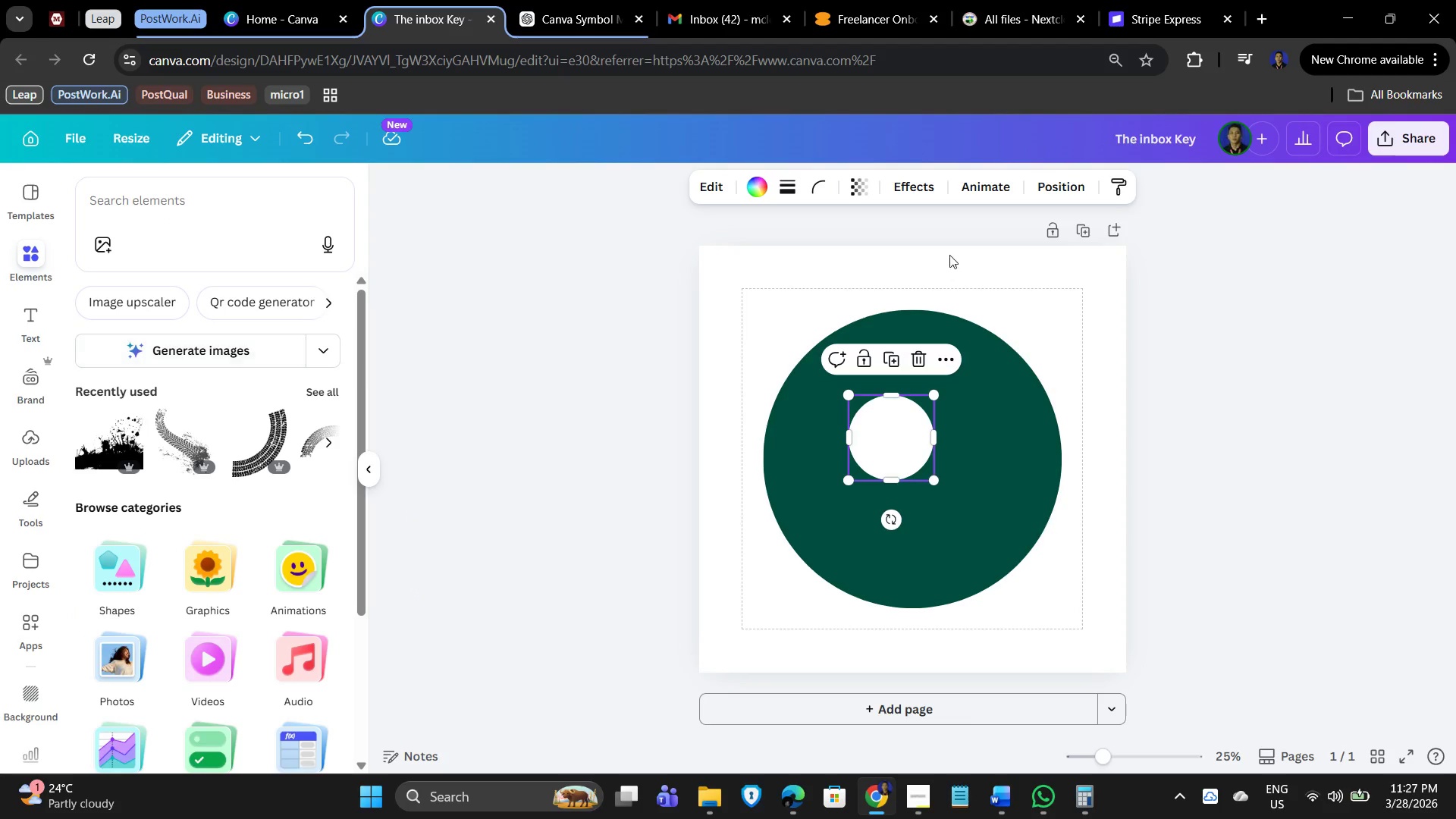 
left_click([1061, 186])
 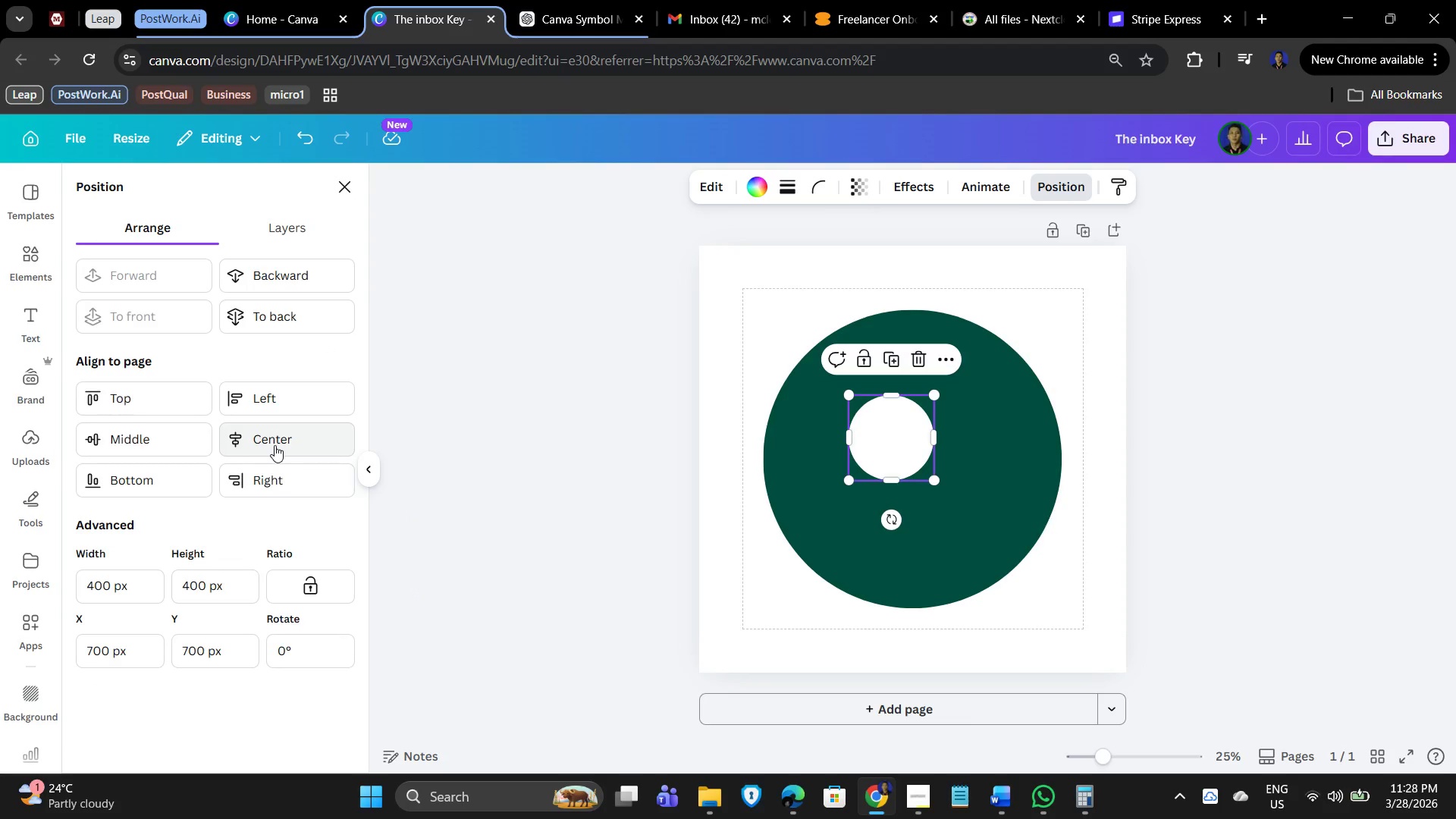 
left_click([275, 445])
 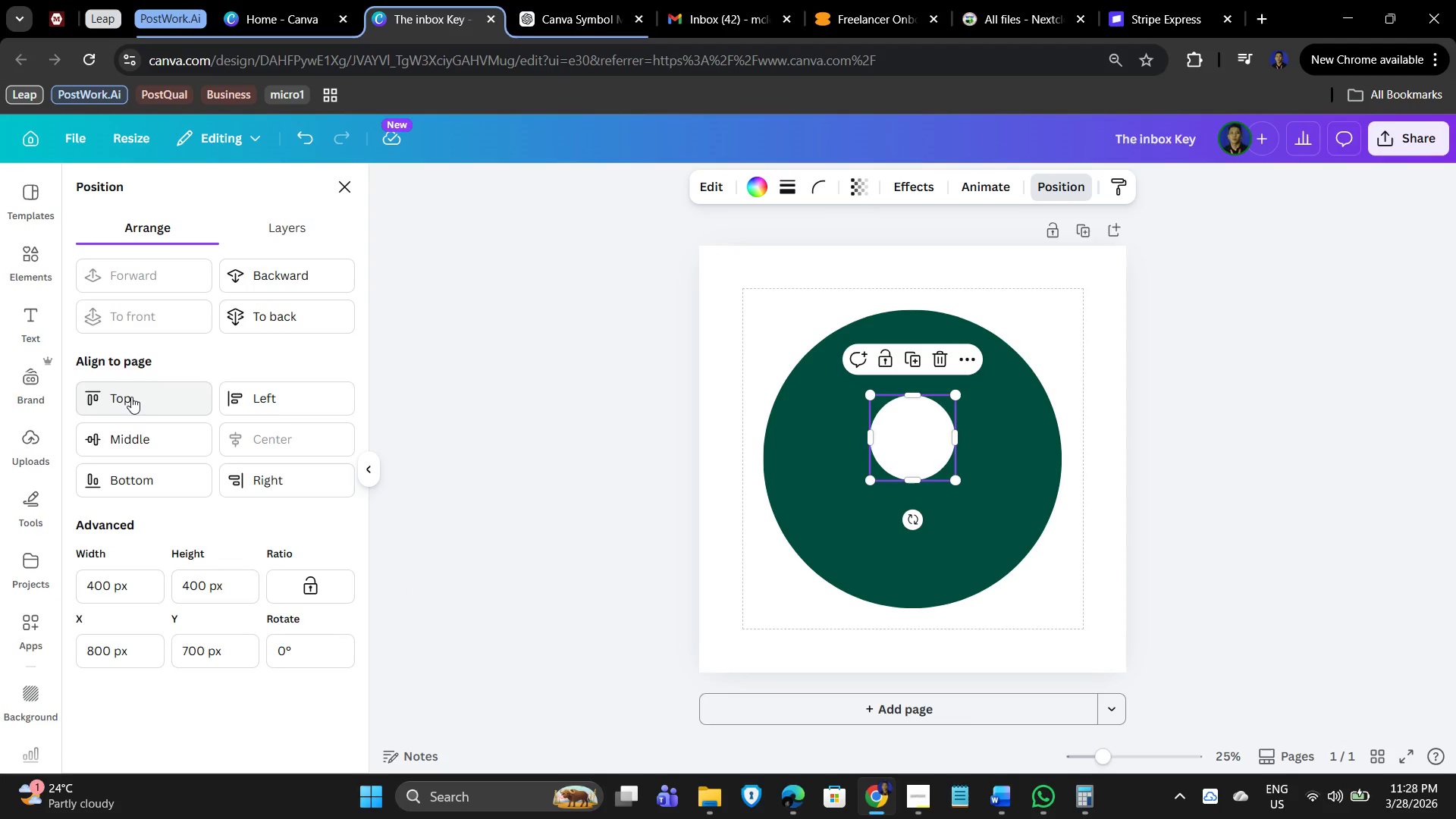 
left_click([131, 397])
 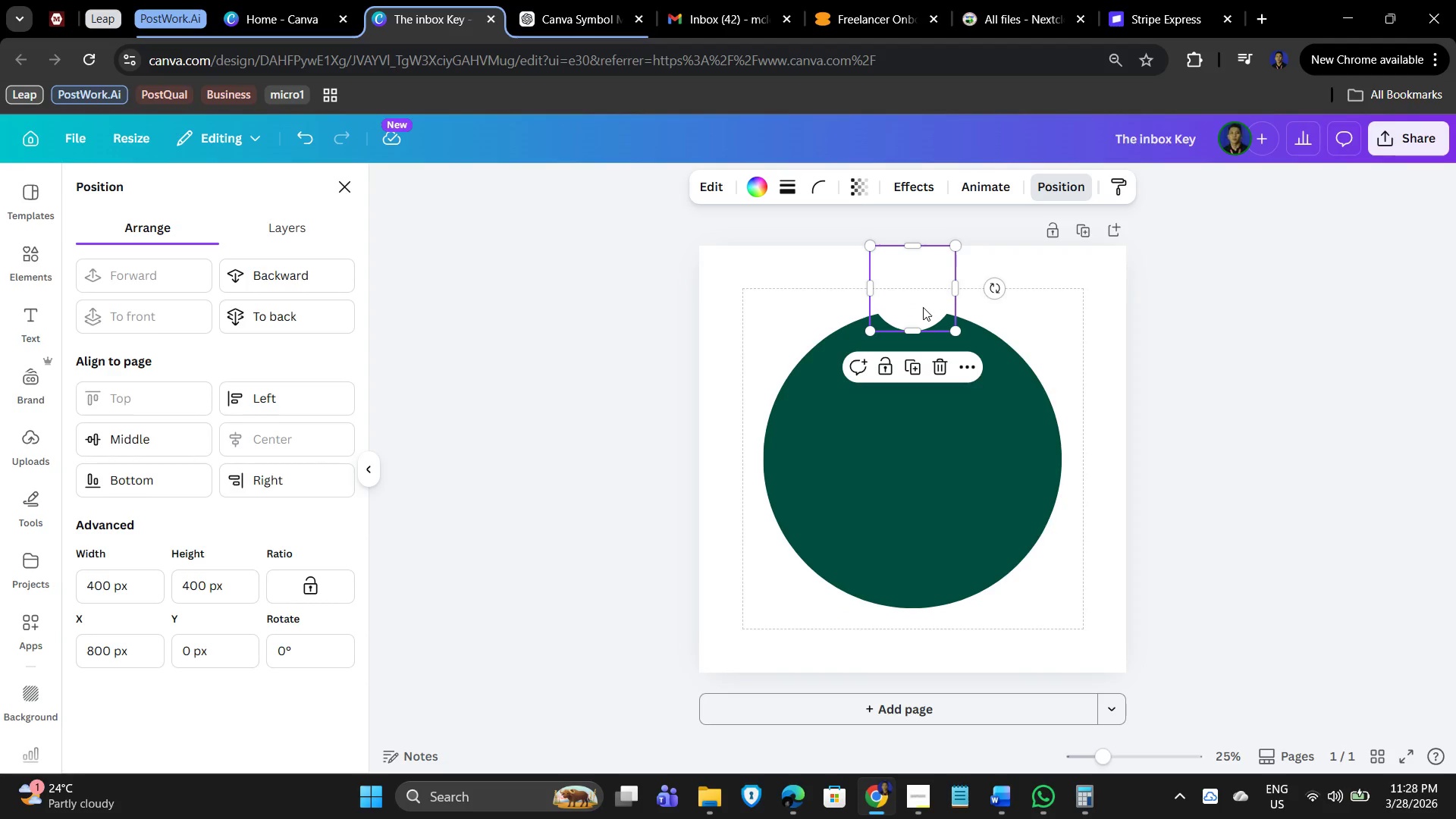 
left_click([922, 307])
 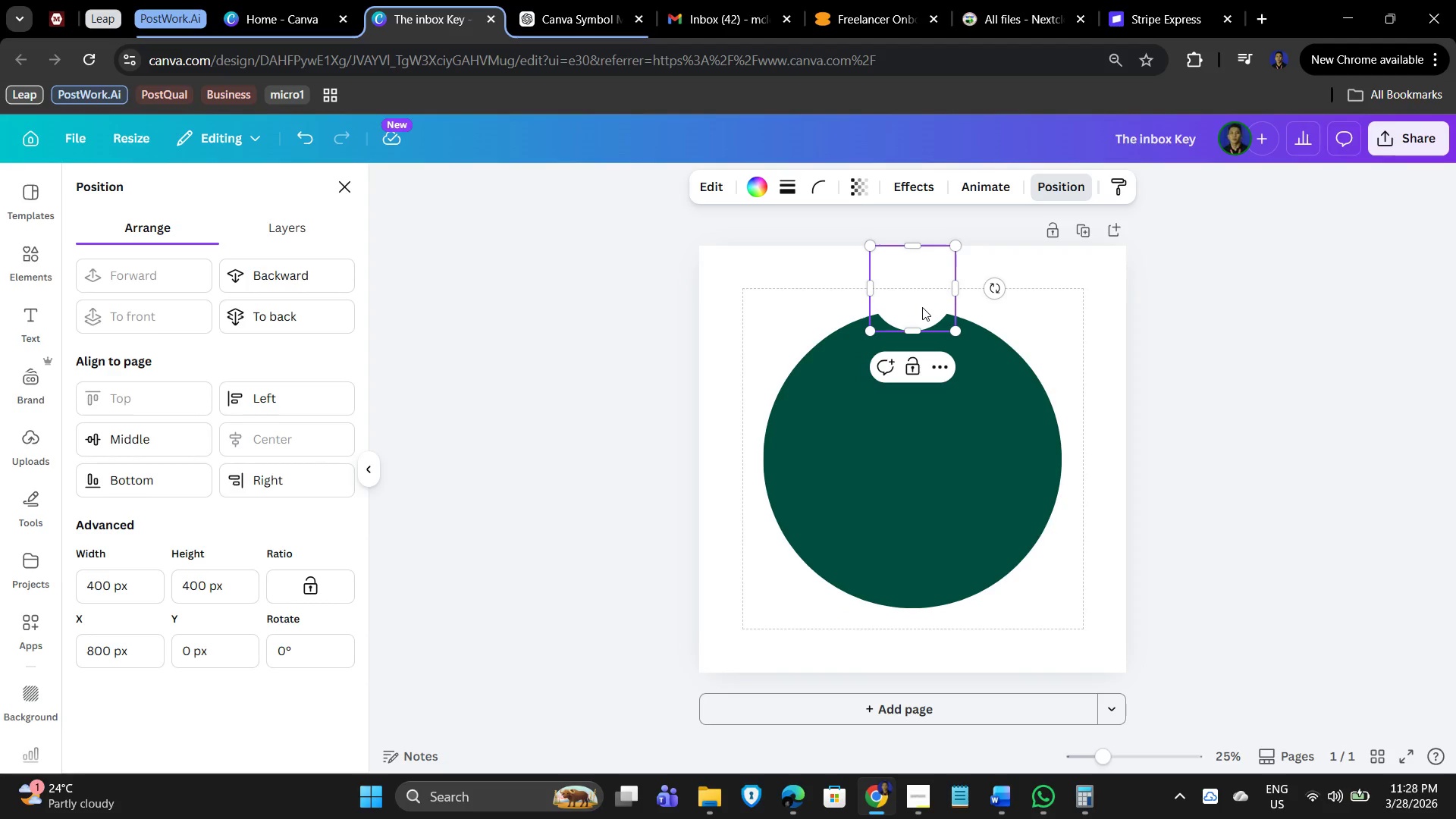 
key(ArrowDown)
 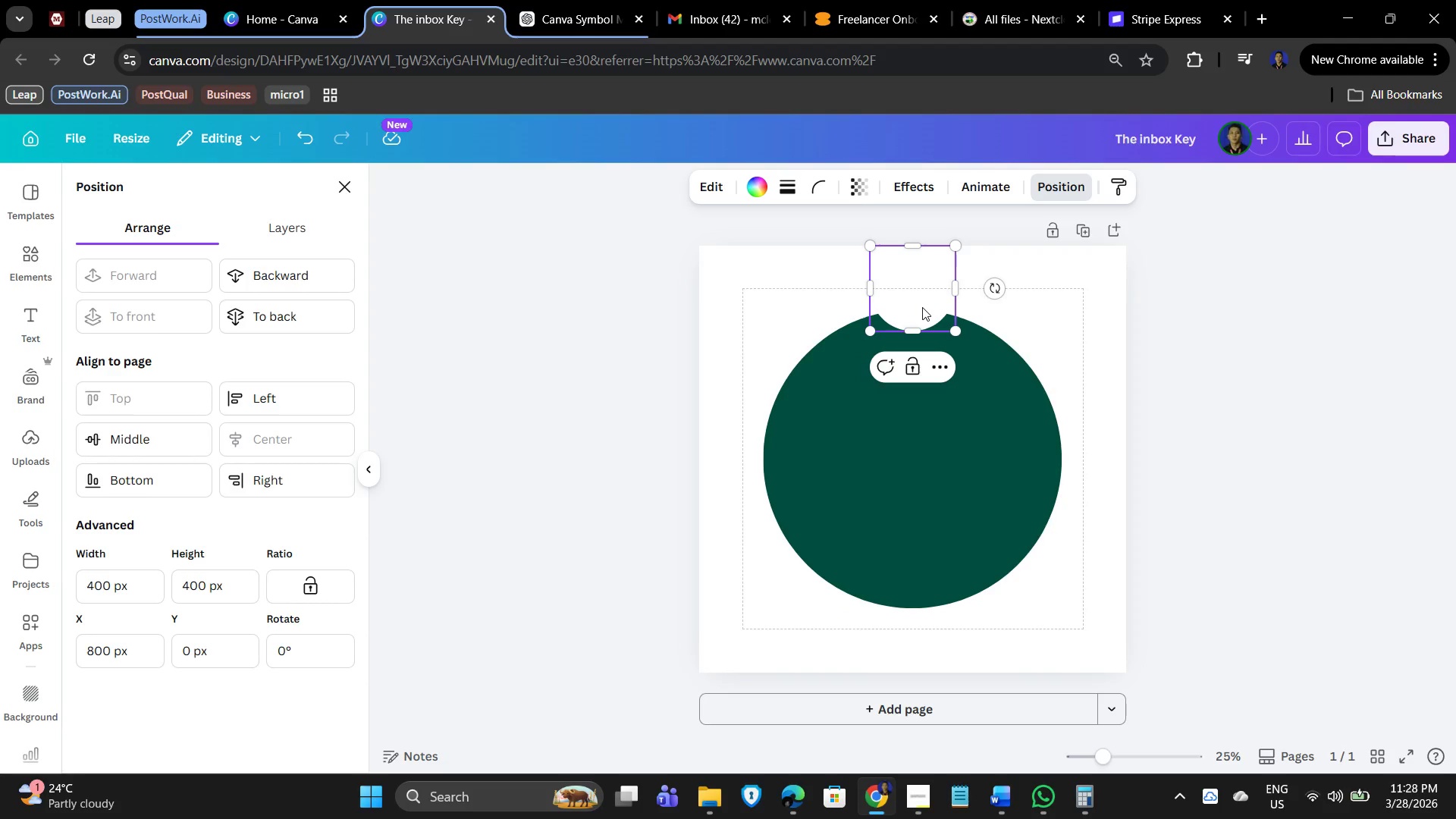 
key(ArrowDown)
 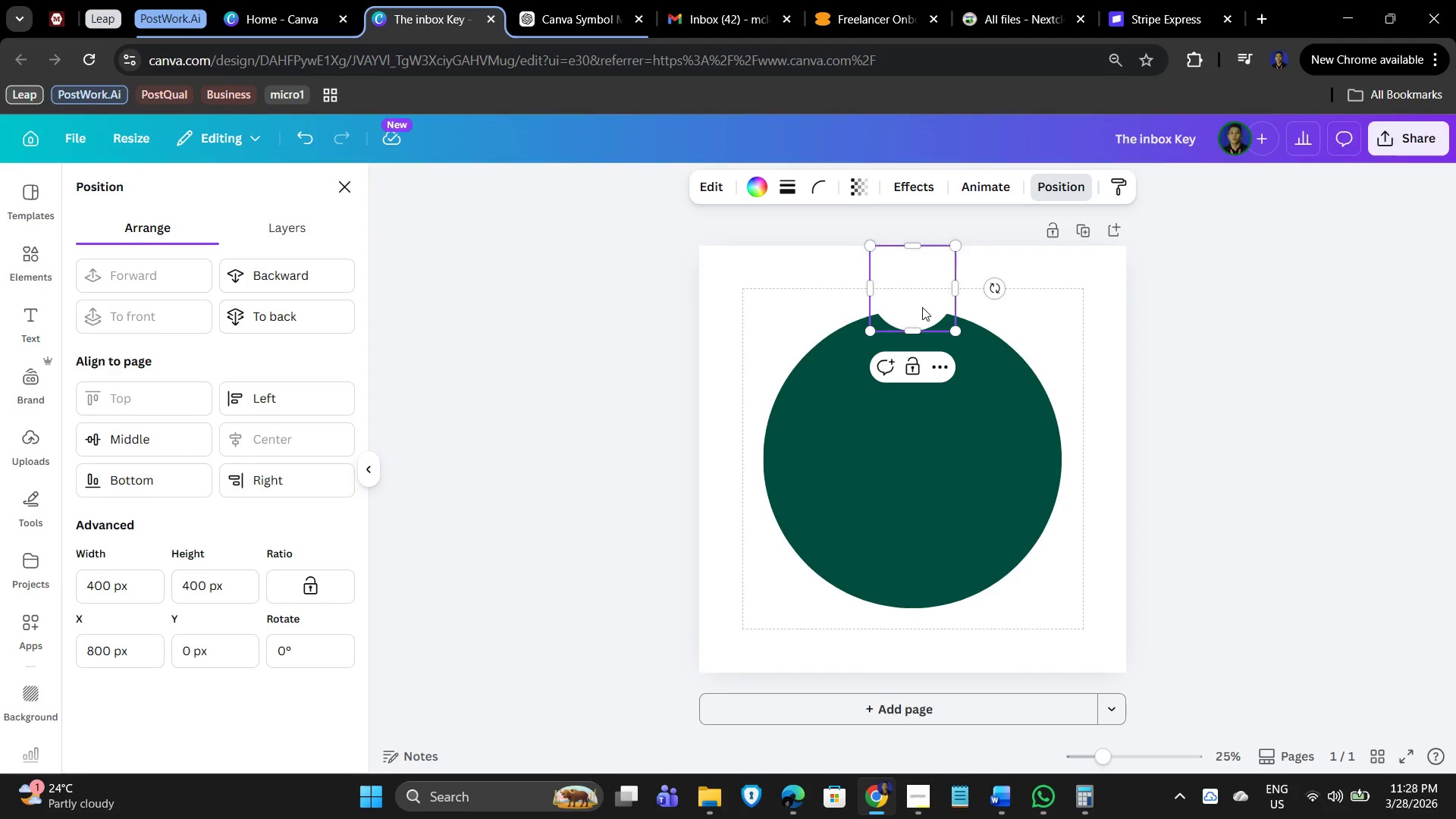 
key(ArrowDown)
 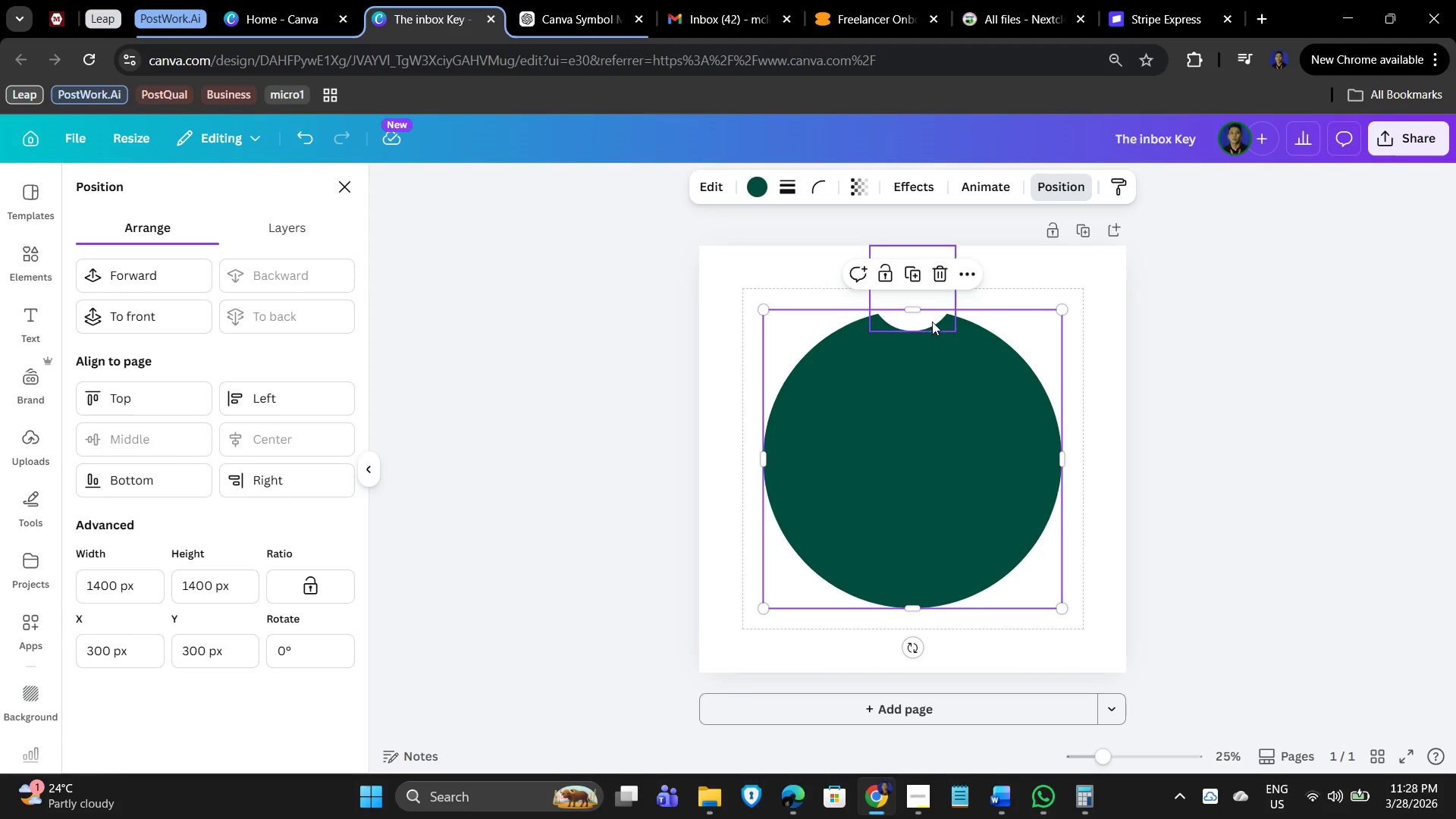 
left_click([916, 319])
 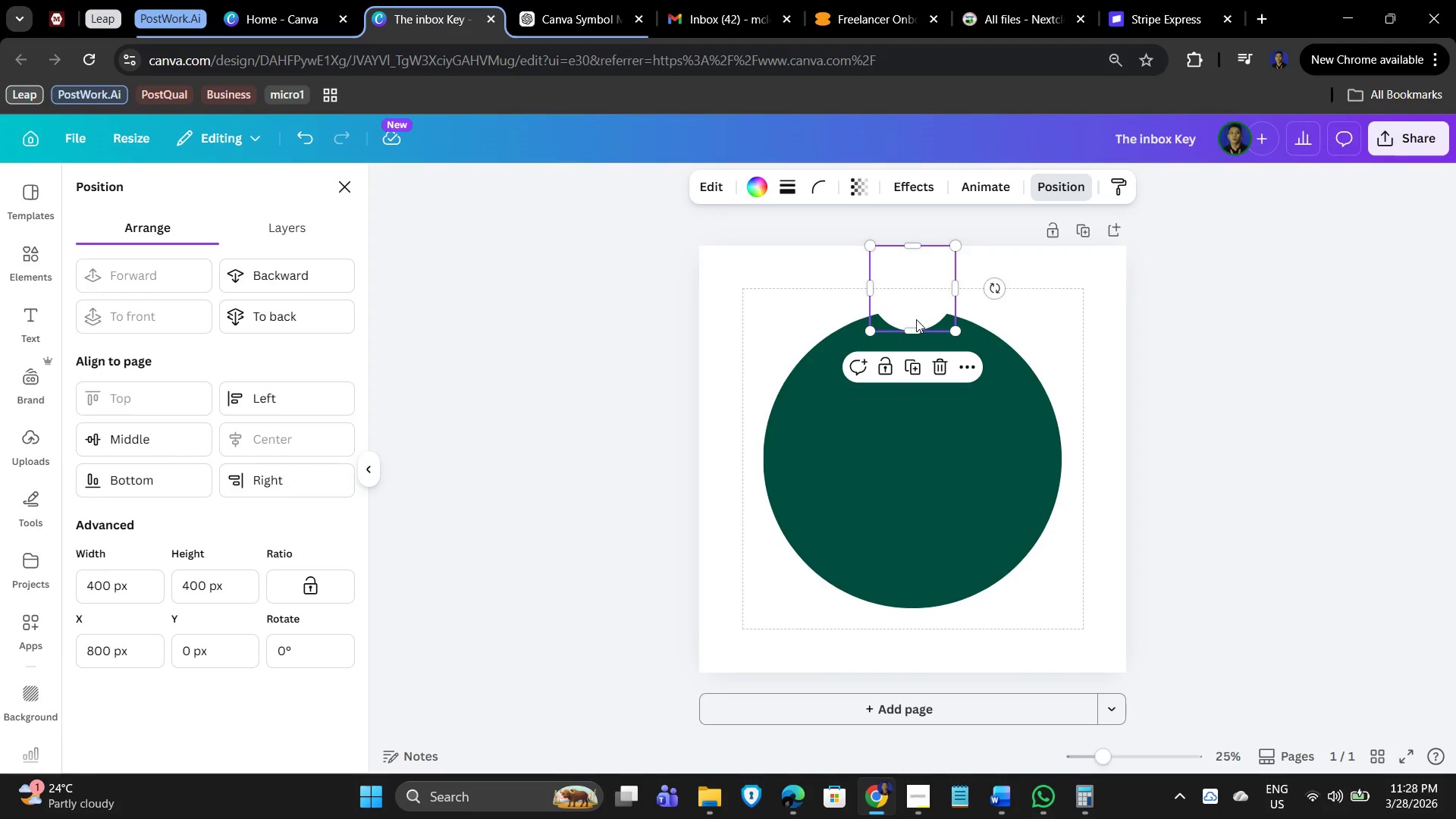 
key(ArrowDown)
 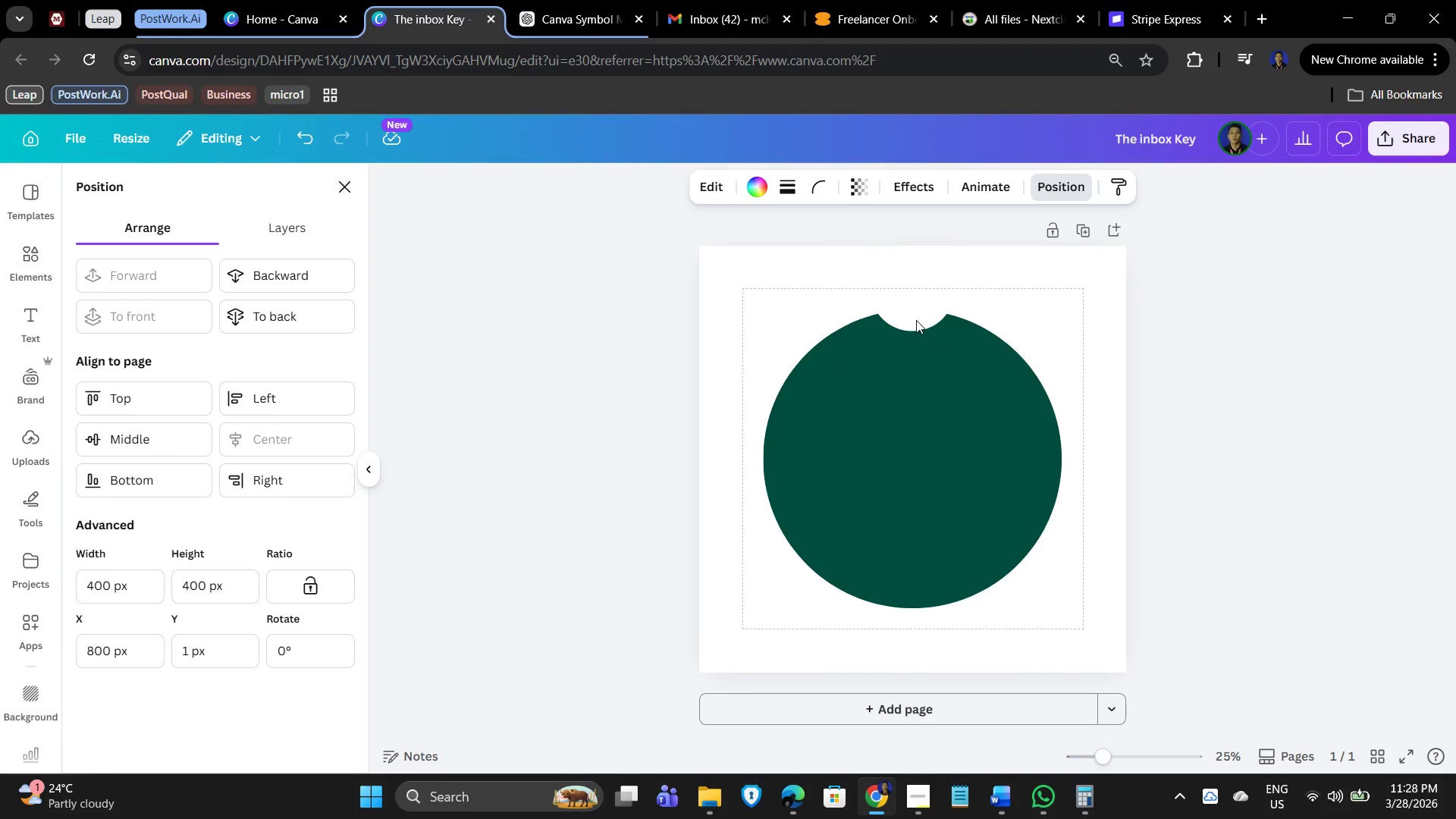 
key(ArrowDown)
 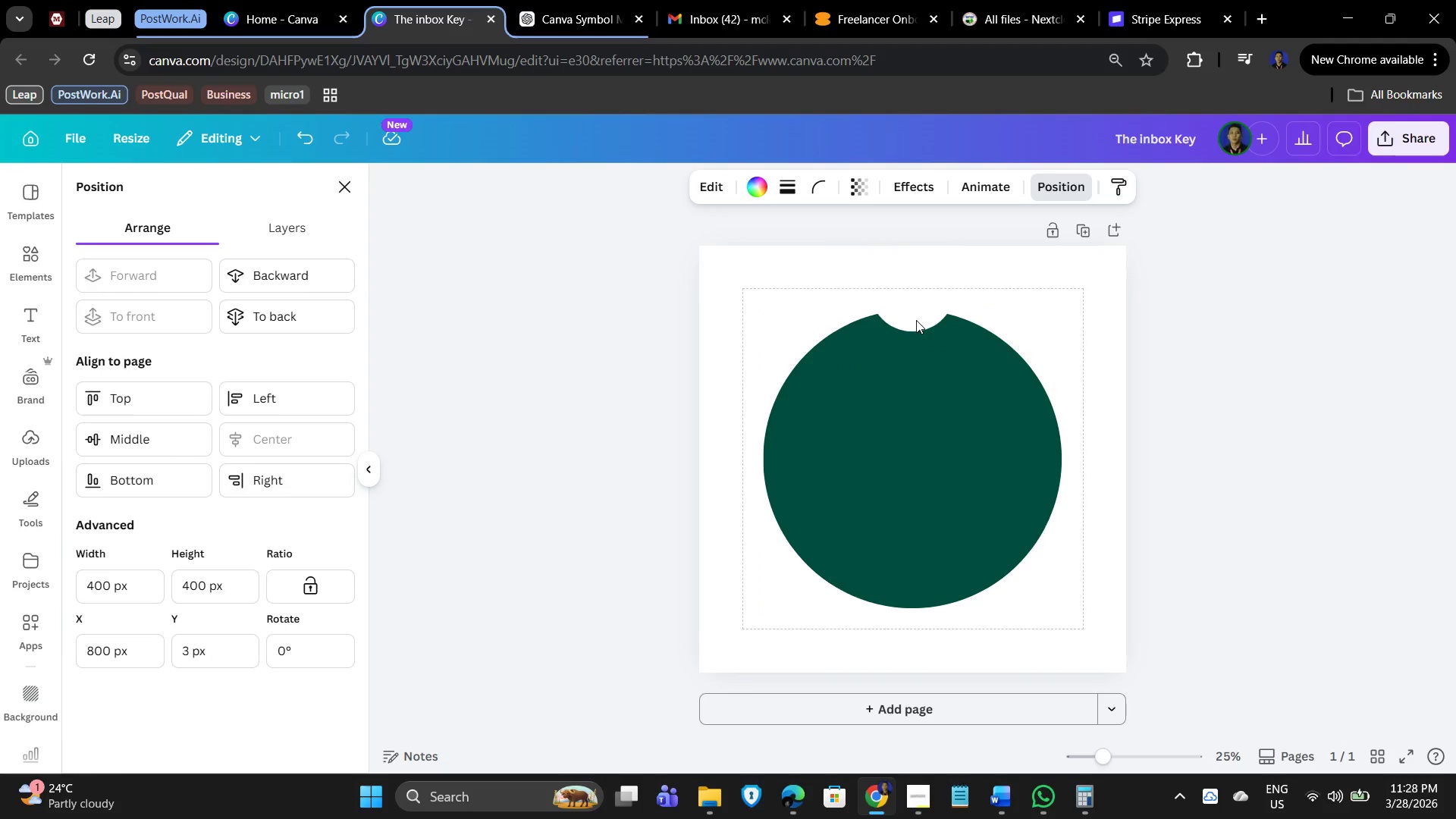 
hold_key(key=ArrowDown, duration=0.45)
 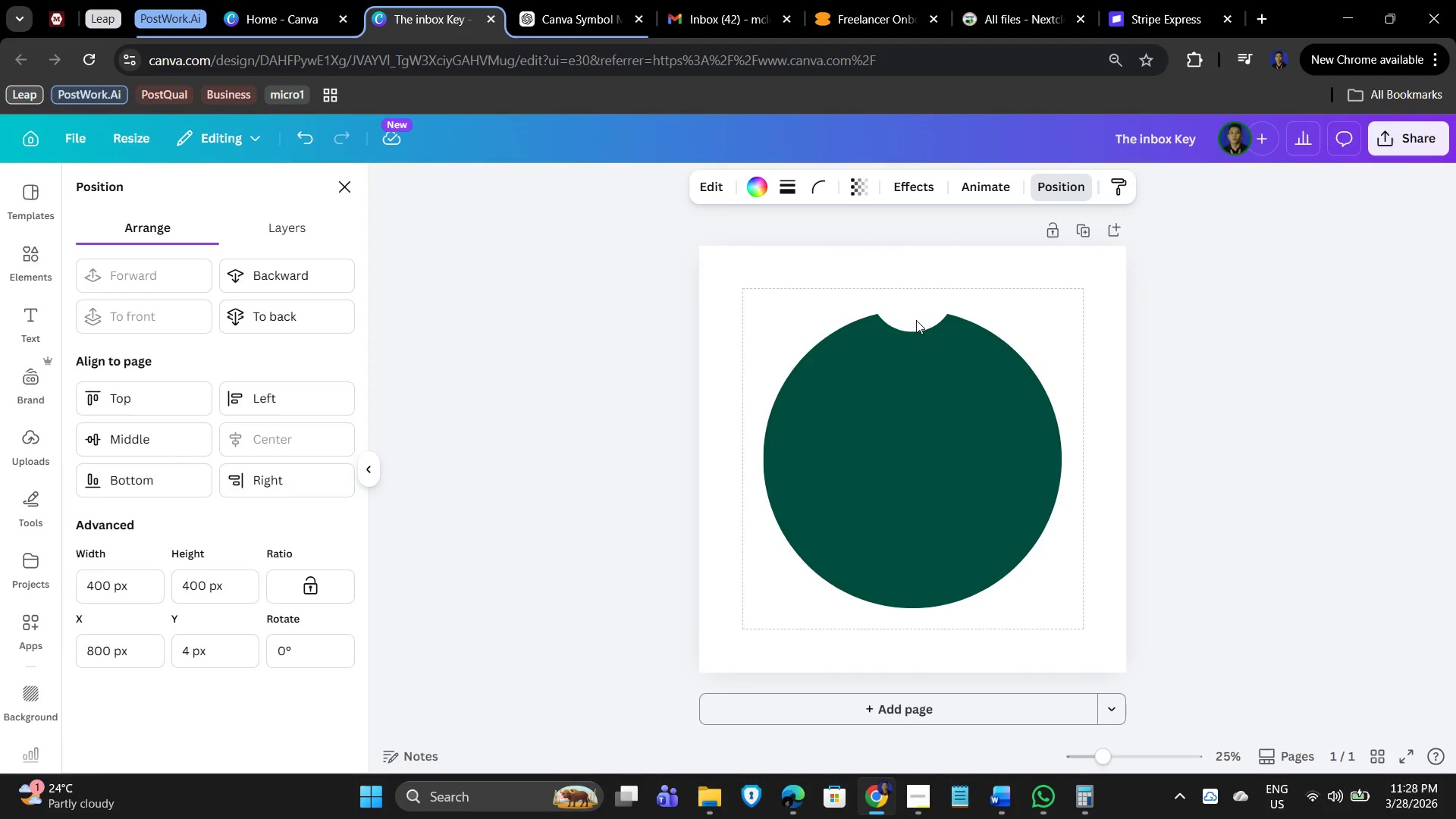 
key(ArrowDown)
 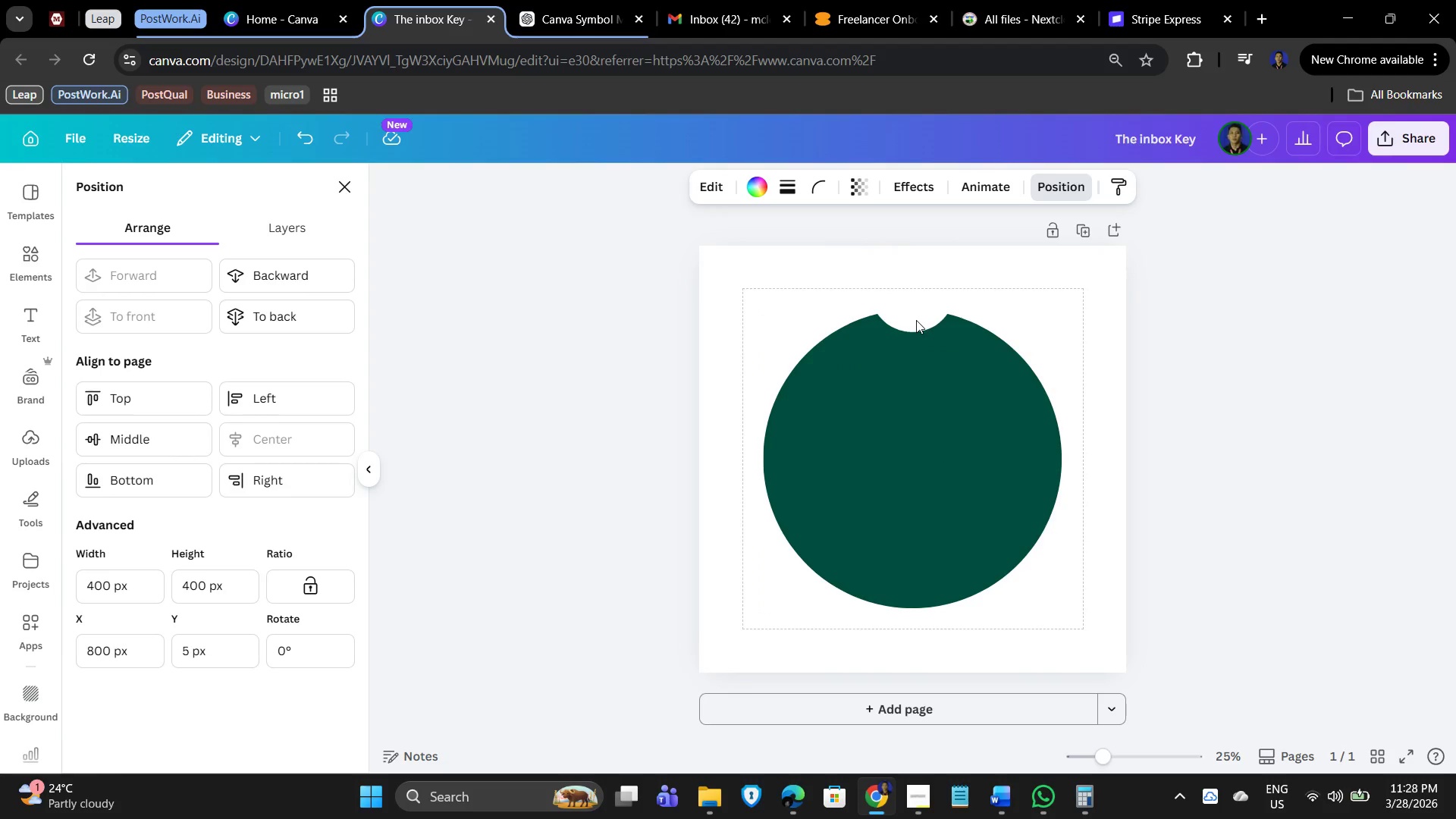 
key(ArrowDown)
 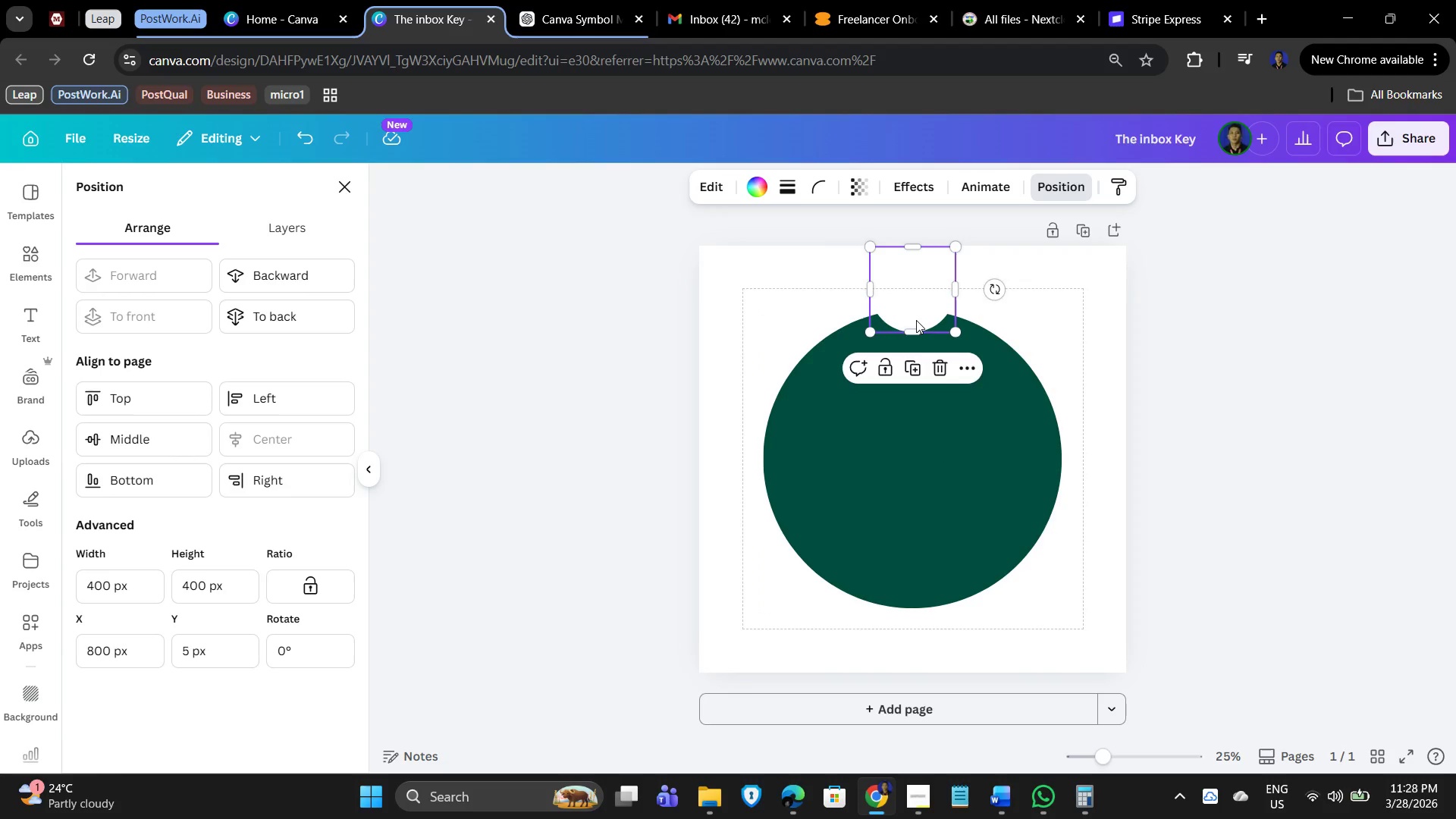 
hold_key(key=ArrowDown, duration=1.52)
 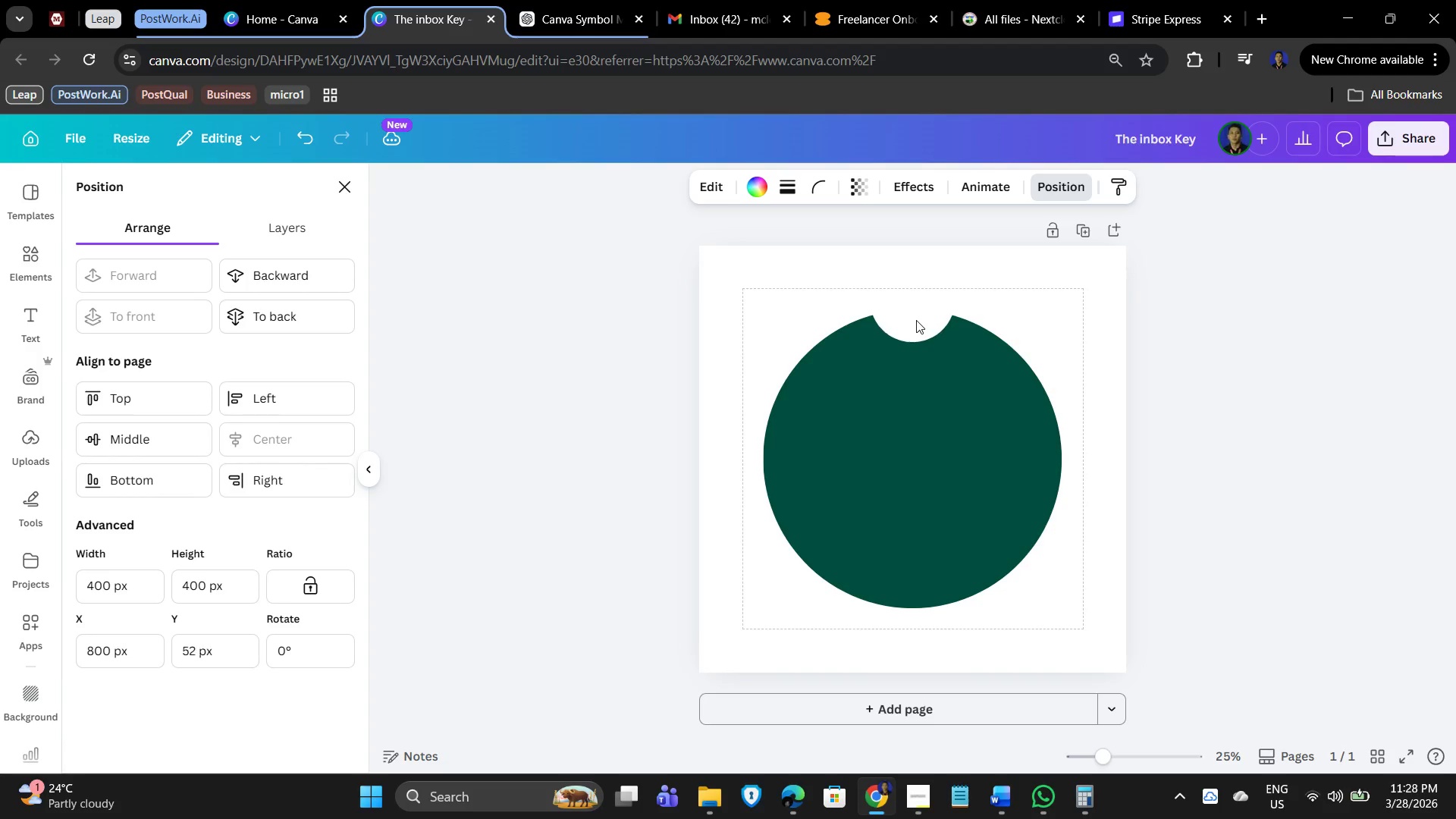 
hold_key(key=ArrowDown, duration=1.51)
 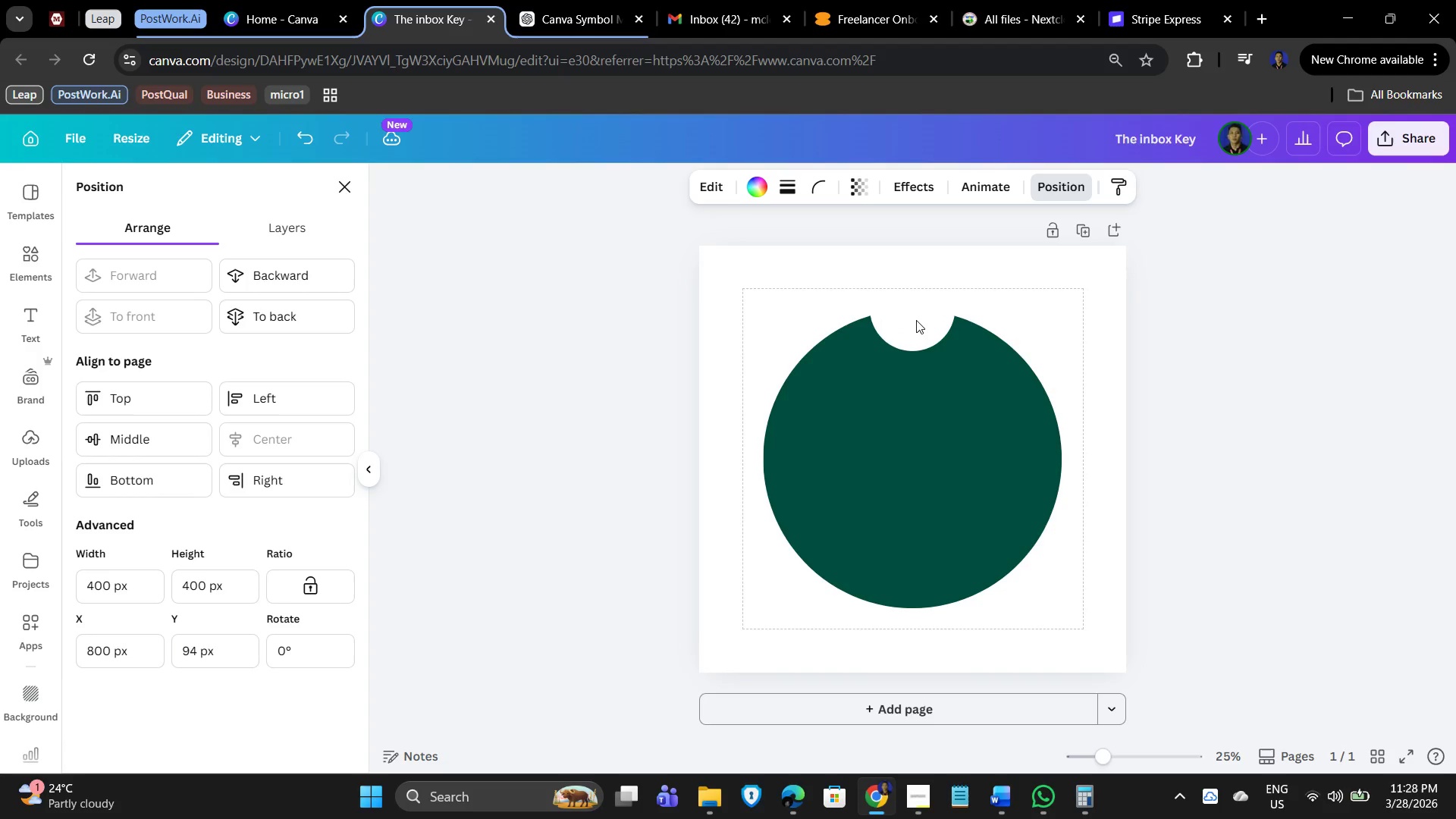 
hold_key(key=ArrowDown, duration=1.52)
 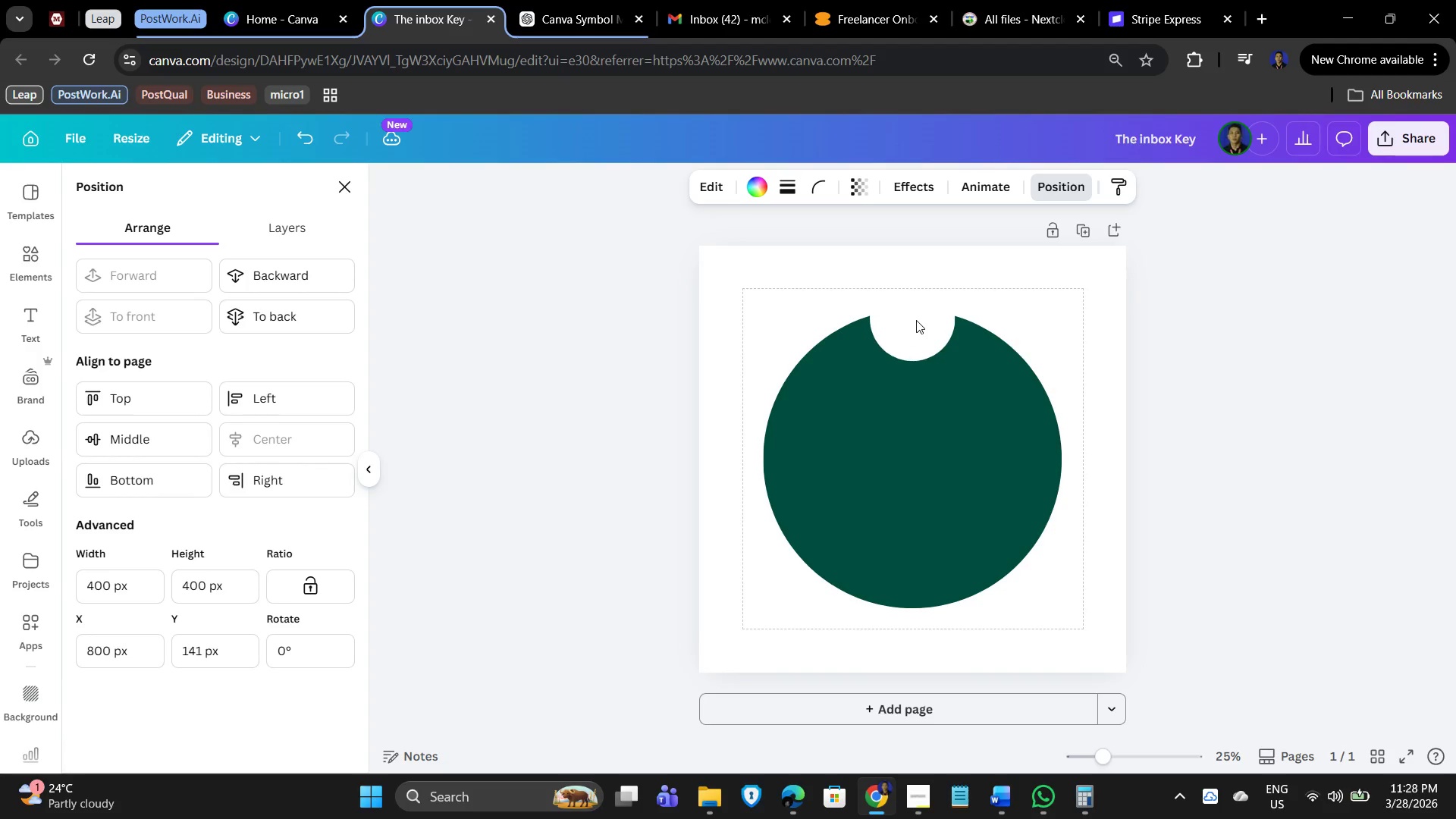 
hold_key(key=ArrowDown, duration=1.41)
 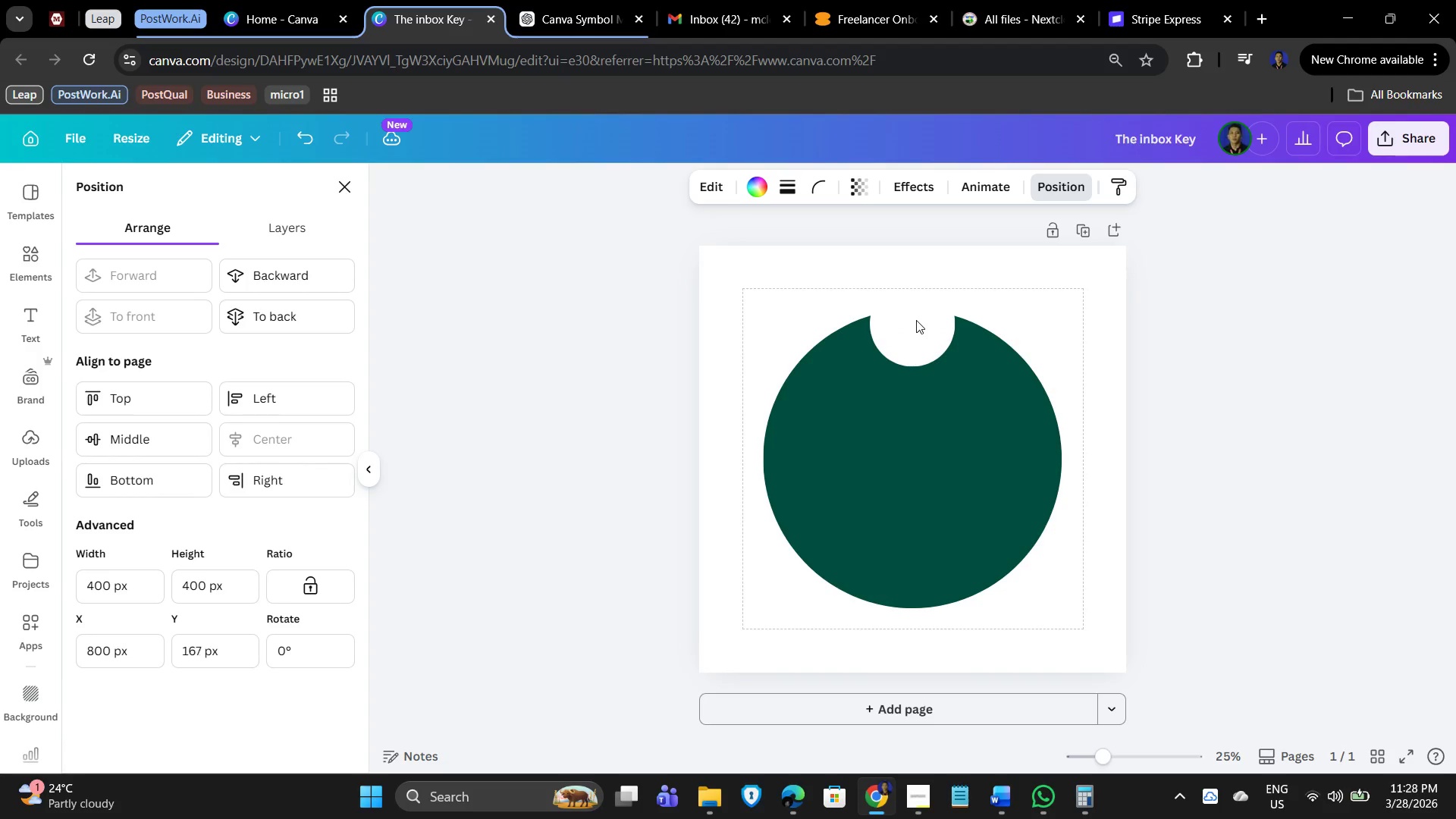 
key(ArrowDown)
 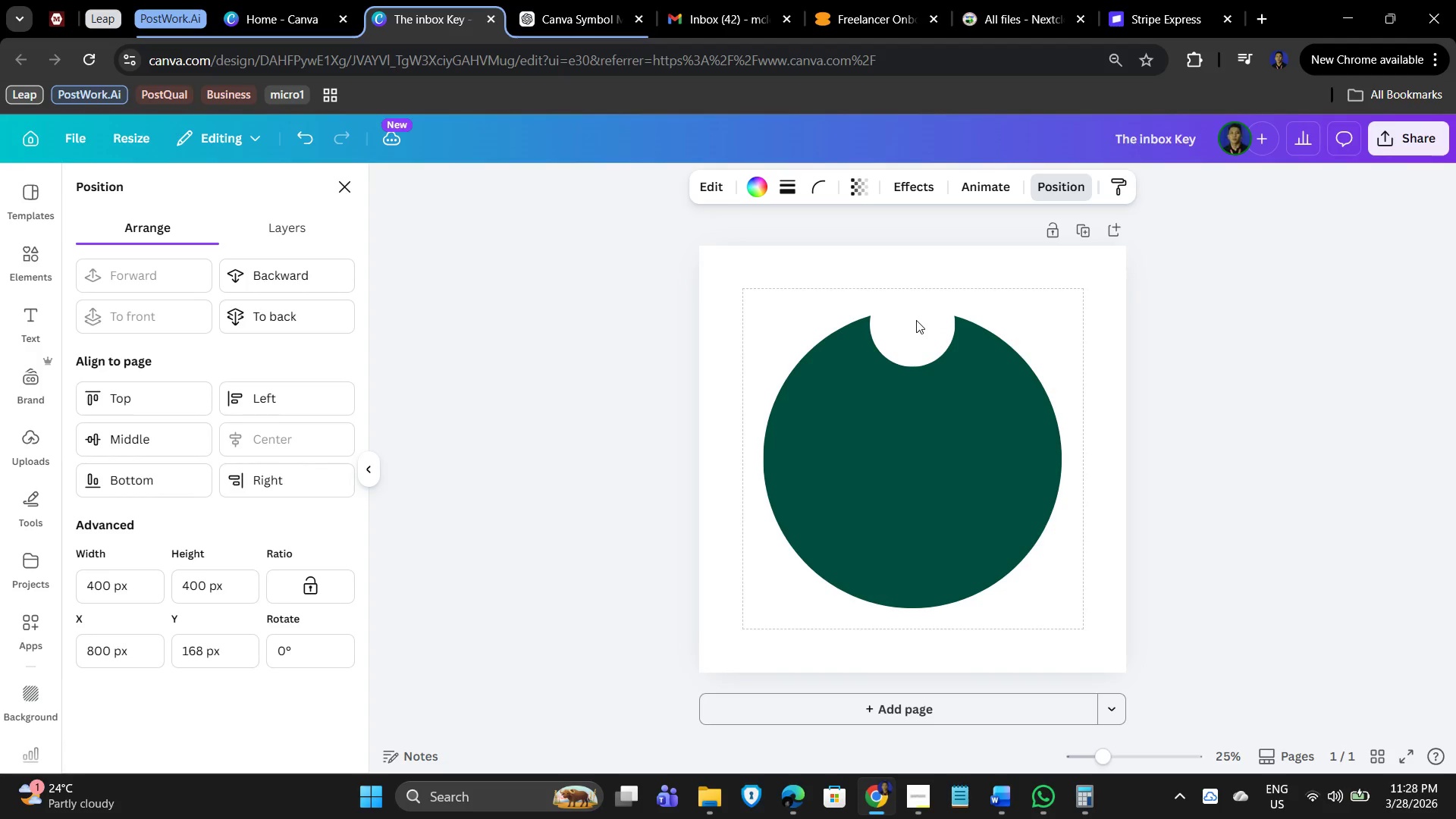 
key(ArrowDown)
 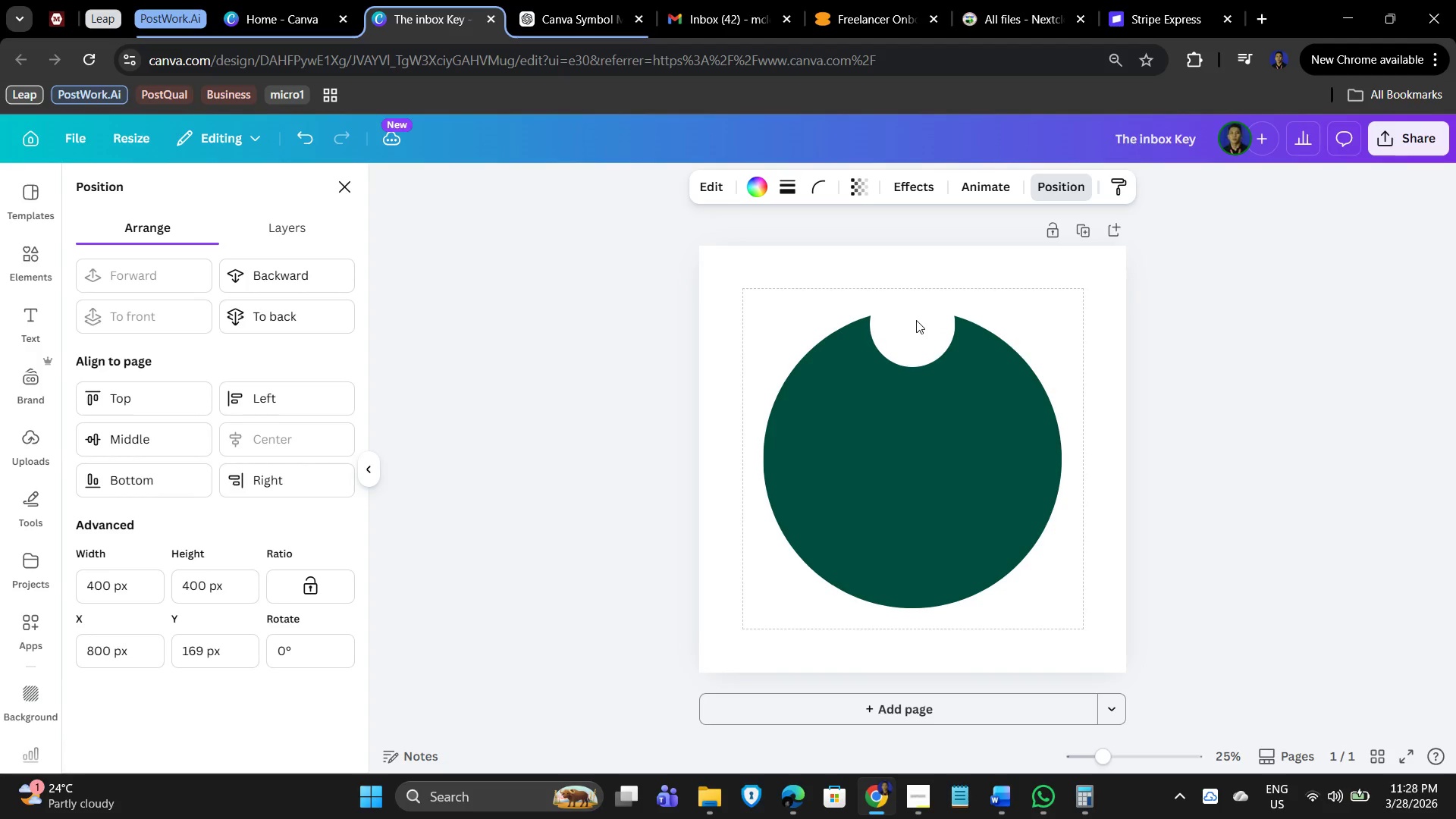 
key(ArrowDown)
 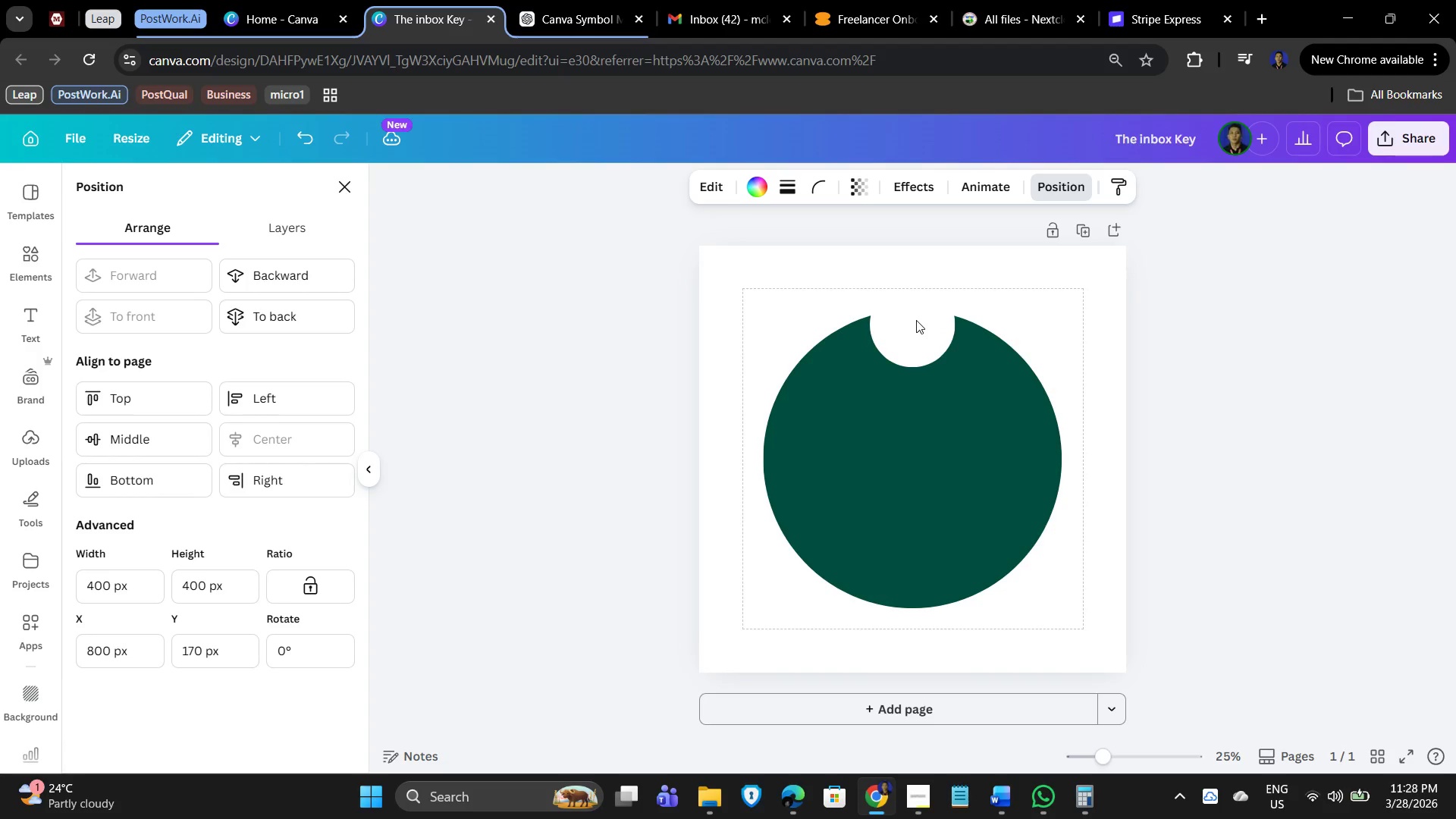 
key(ArrowDown)
 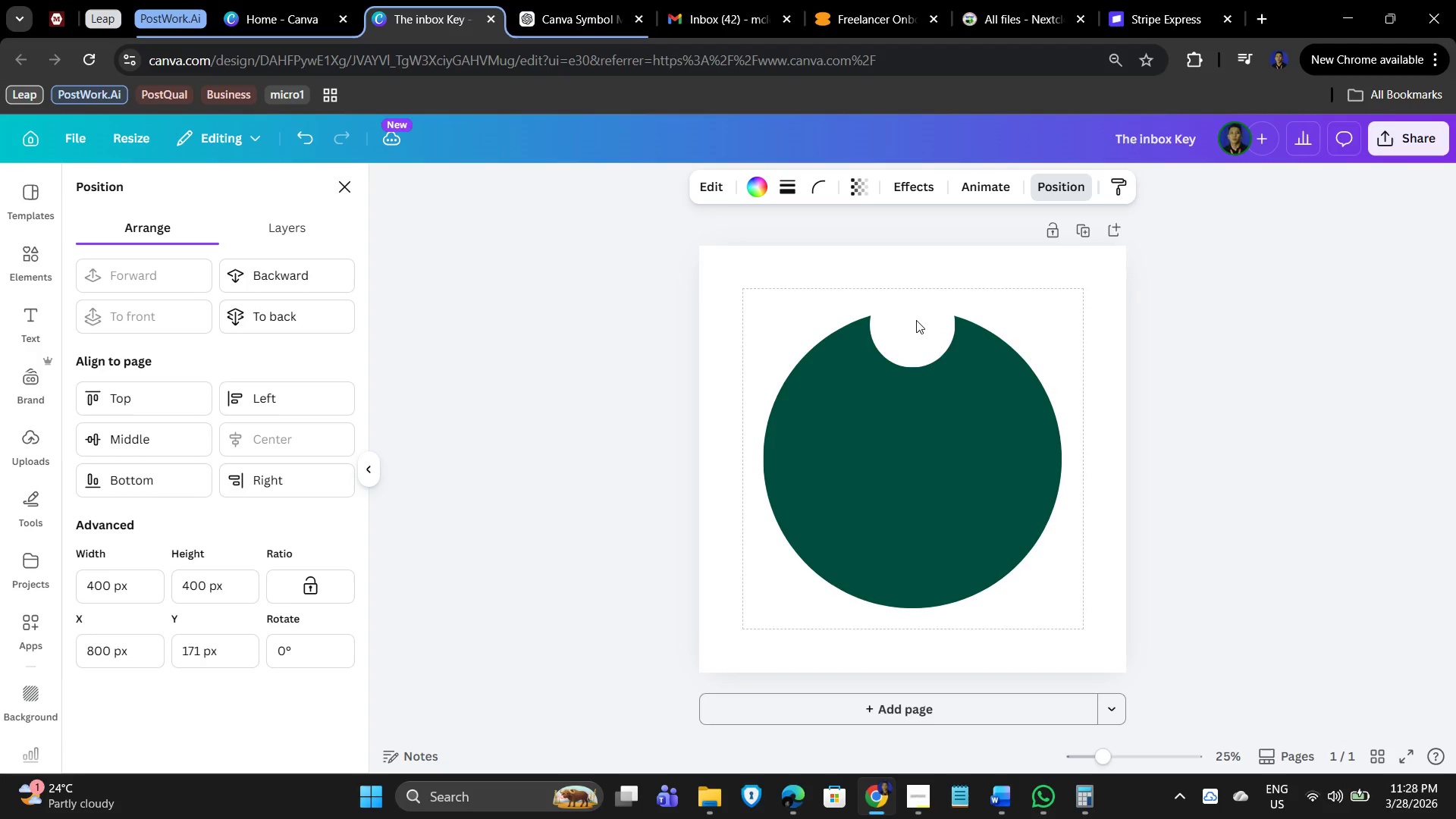 
key(ArrowDown)
 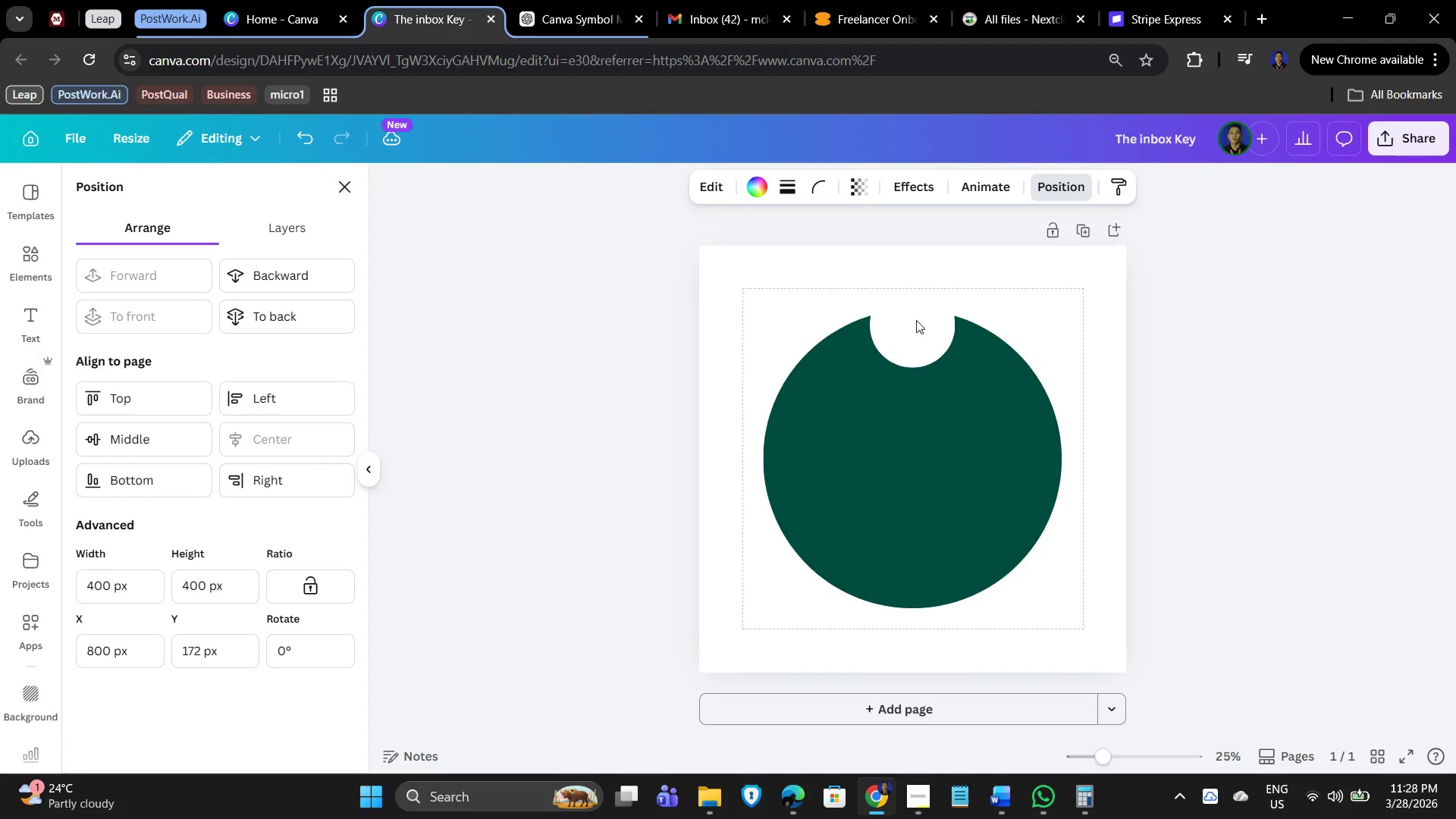 
hold_key(key=ArrowDown, duration=1.5)
 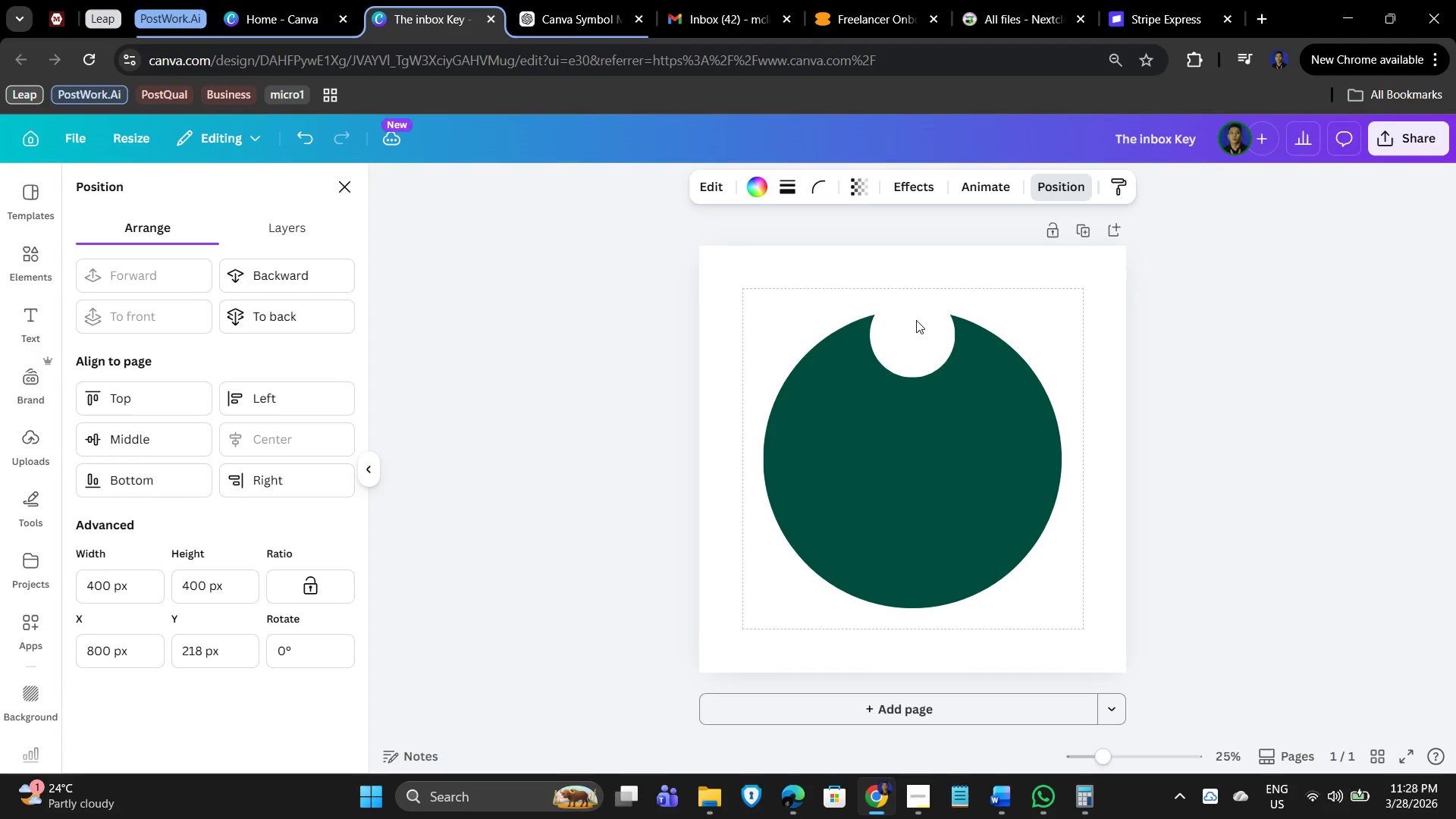 
hold_key(key=ArrowDown, duration=1.52)
 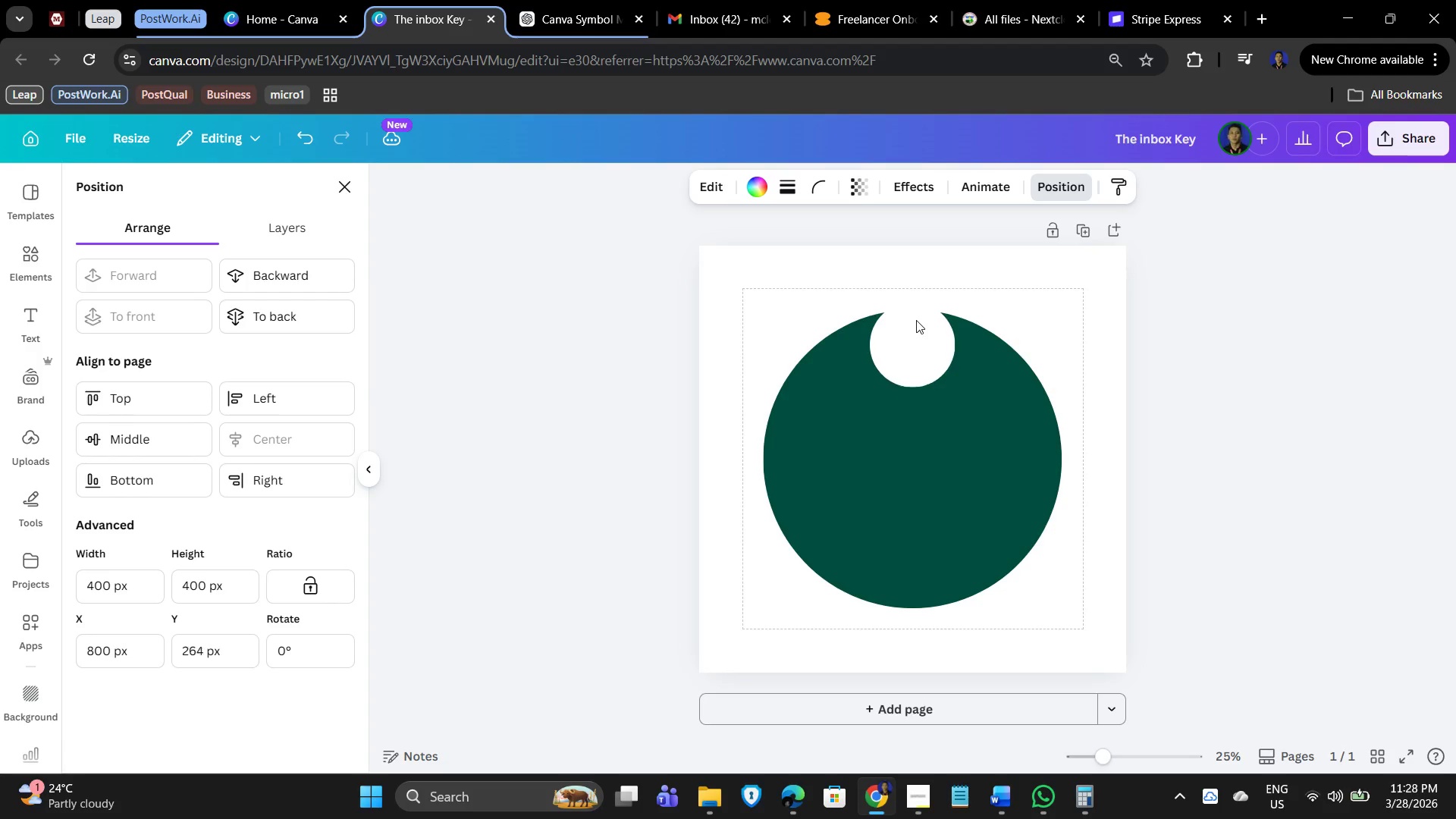 
hold_key(key=ArrowDown, duration=1.51)
 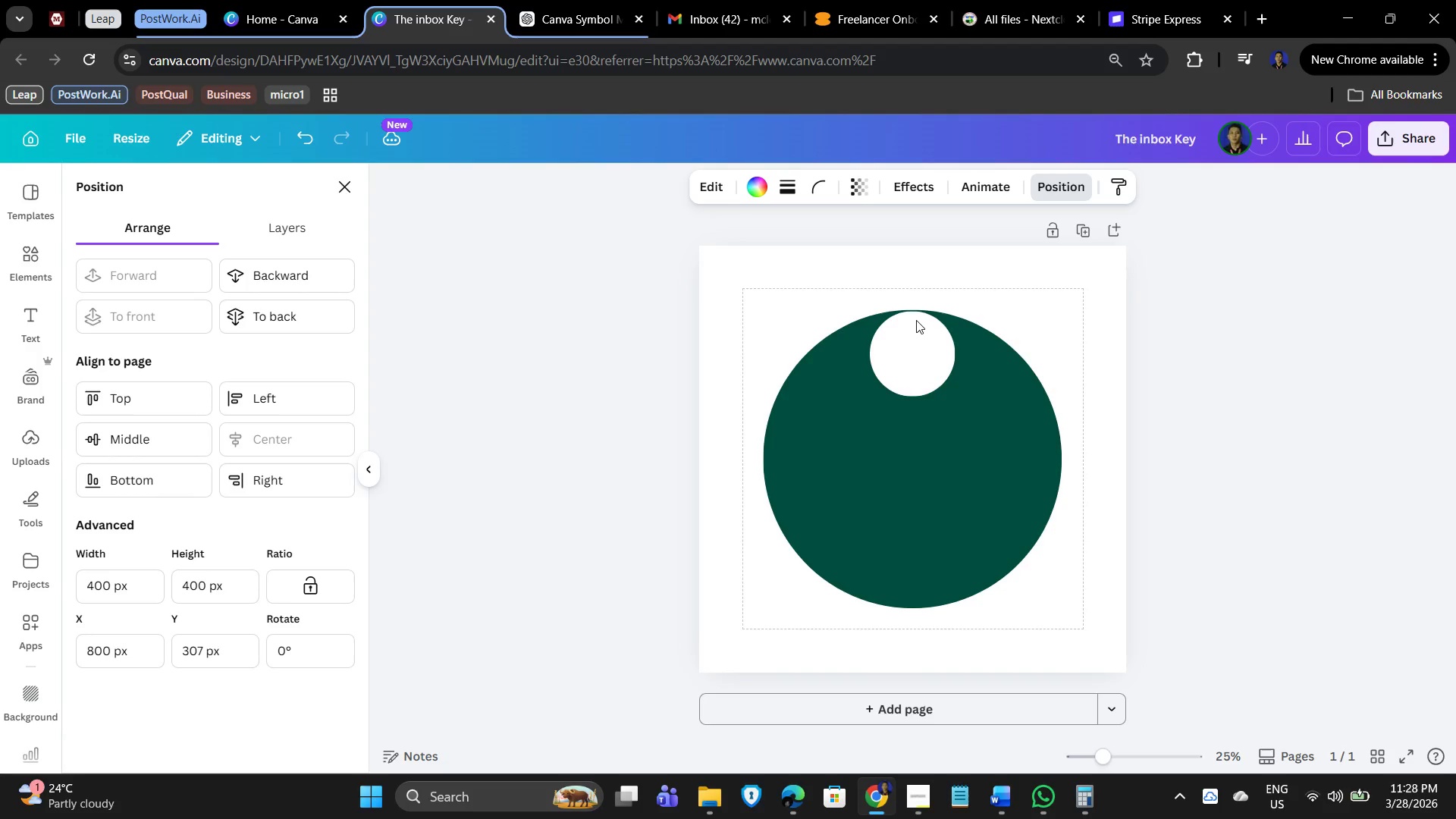 
hold_key(key=ArrowDown, duration=1.52)
 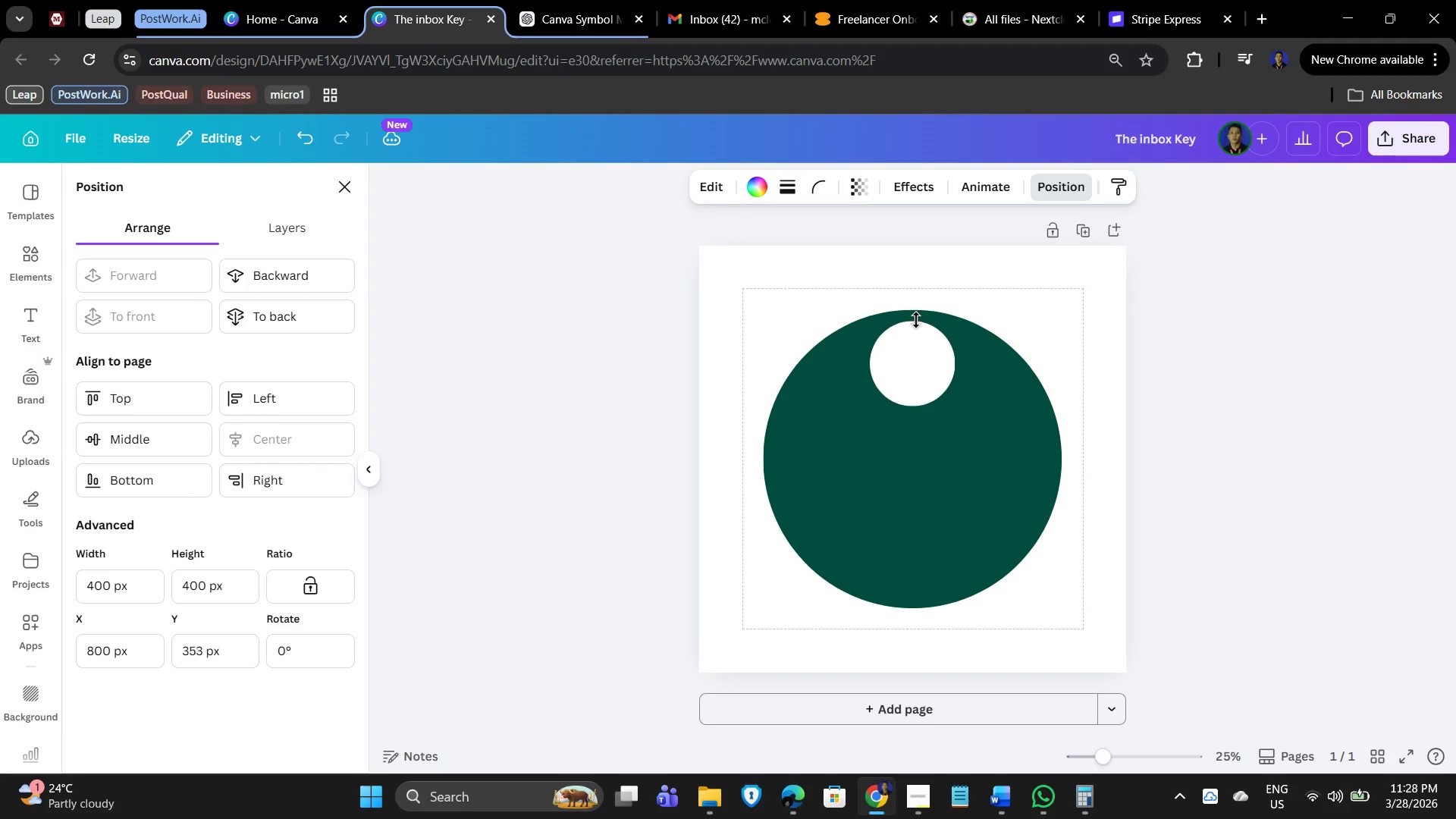 
hold_key(key=ArrowDown, duration=1.52)
 